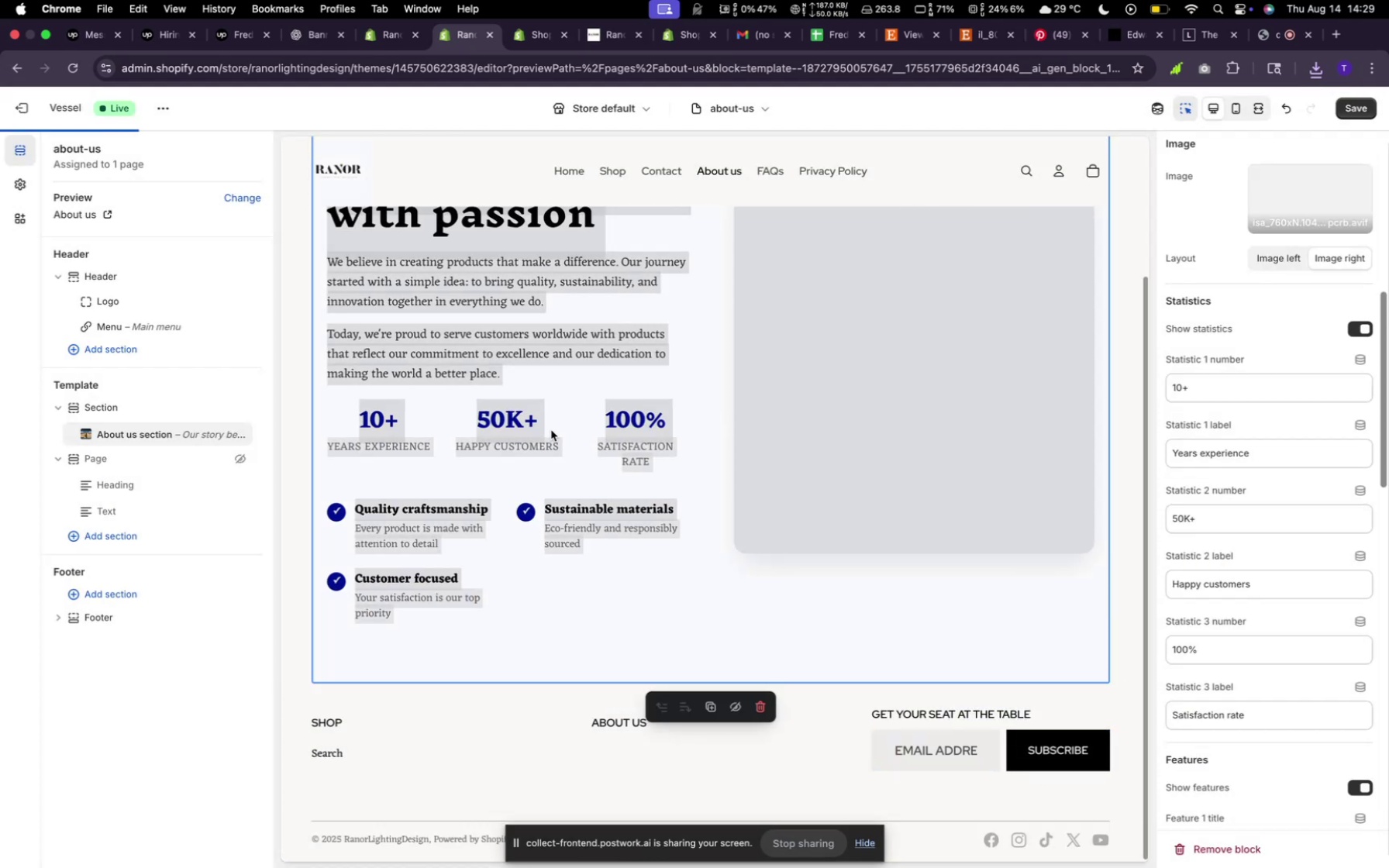 
left_click([545, 414])
 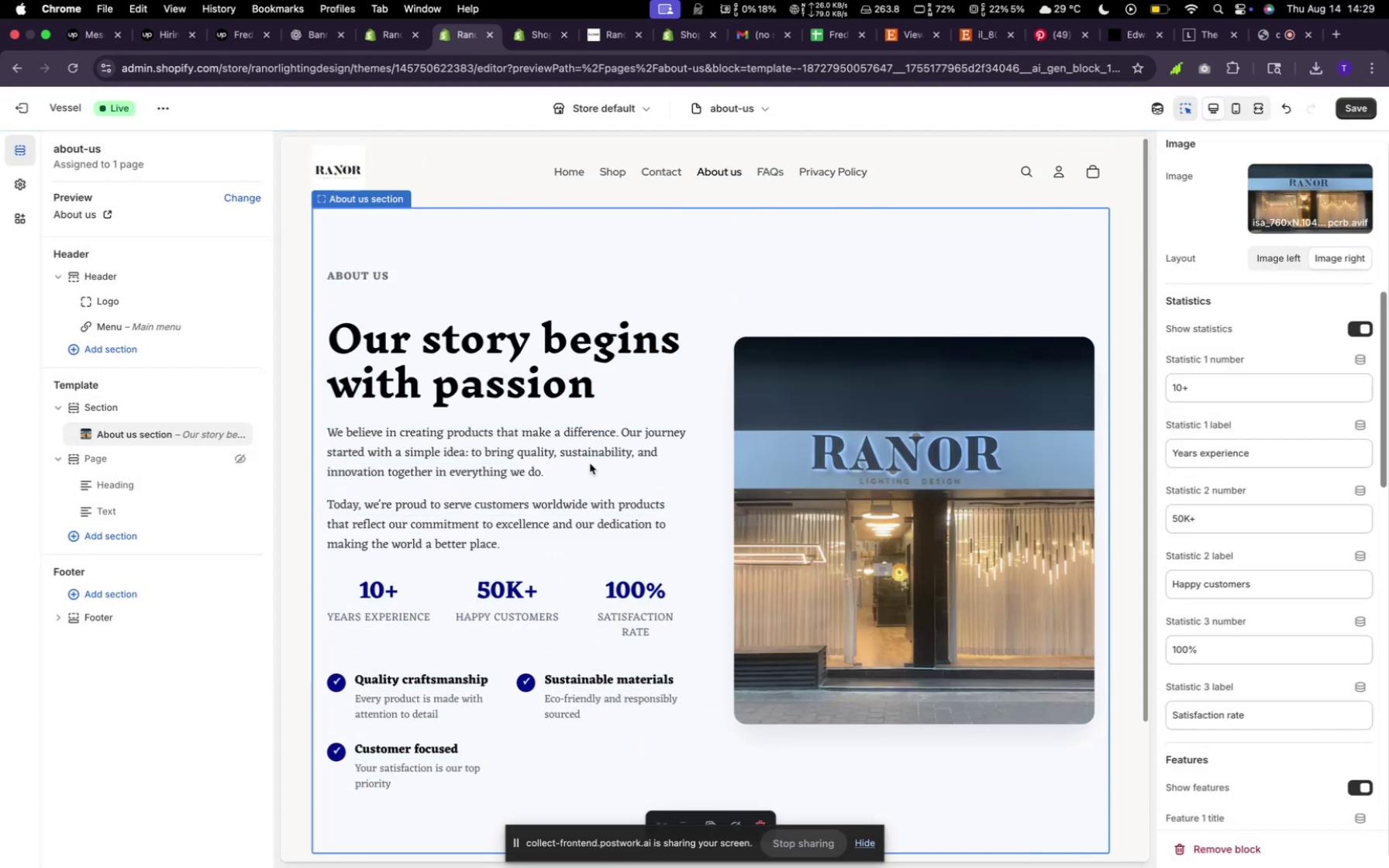 
left_click([590, 463])
 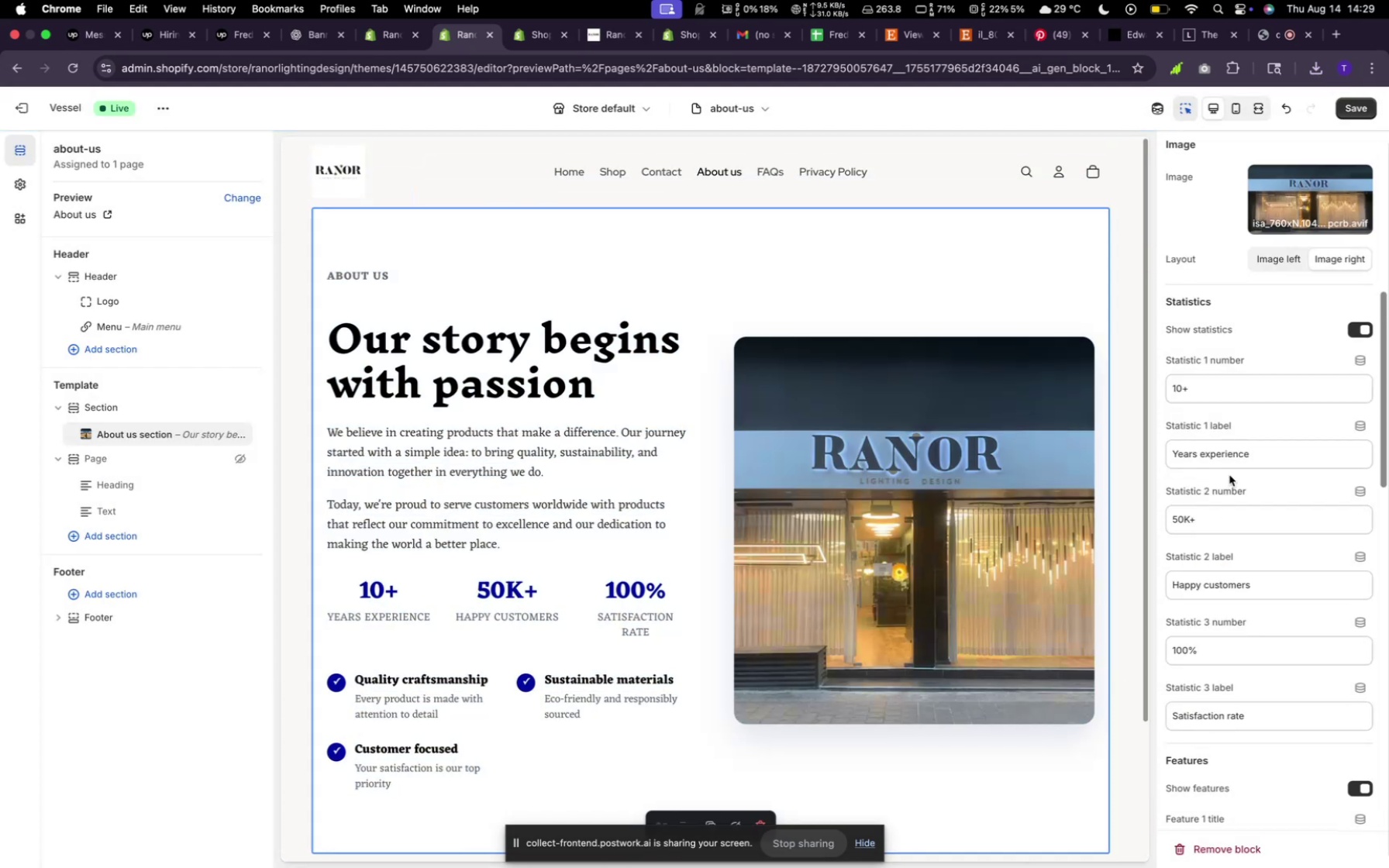 
scroll: coordinate [1229, 474], scroll_direction: up, amount: 32.0
 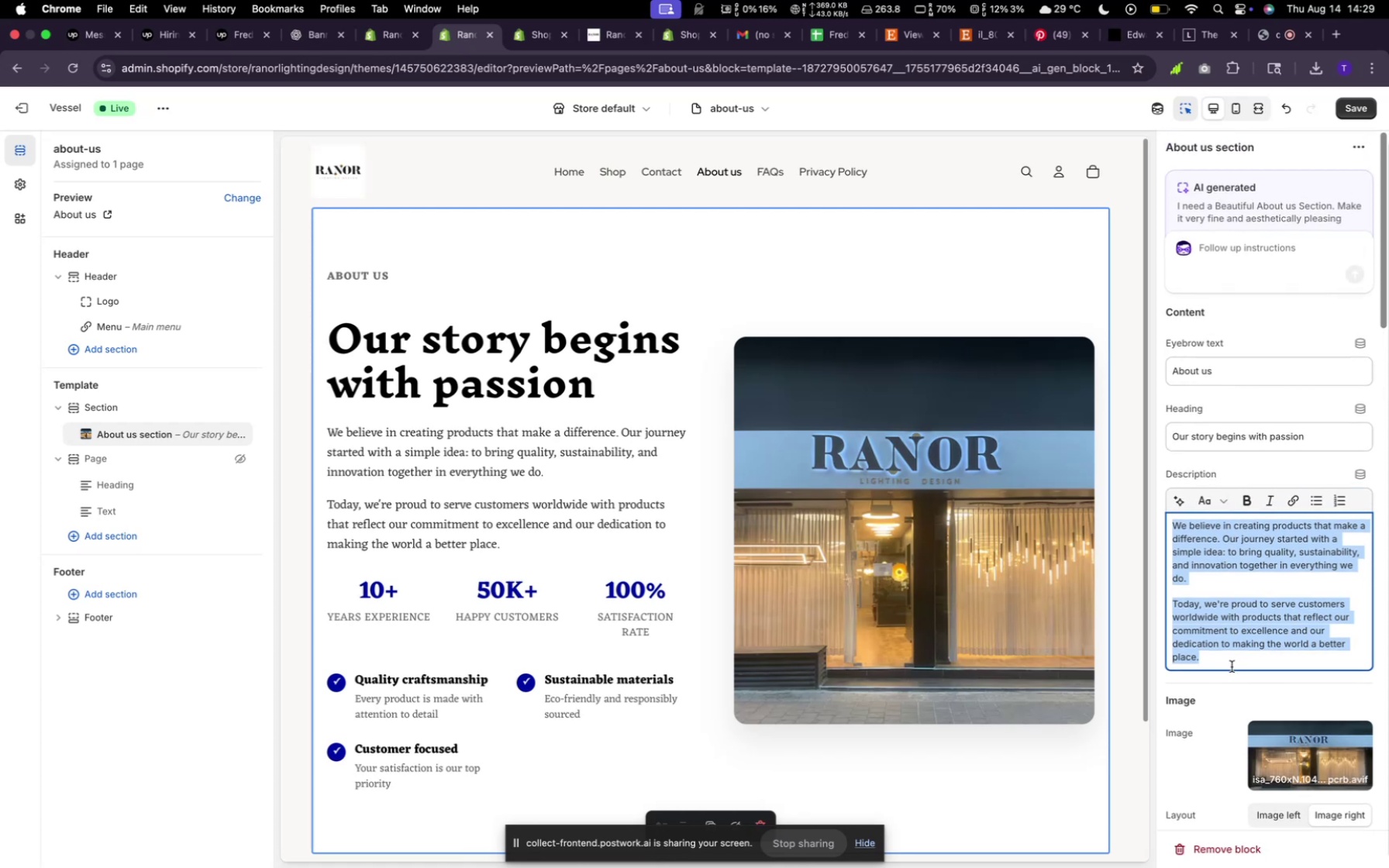 
key(Meta+V)
 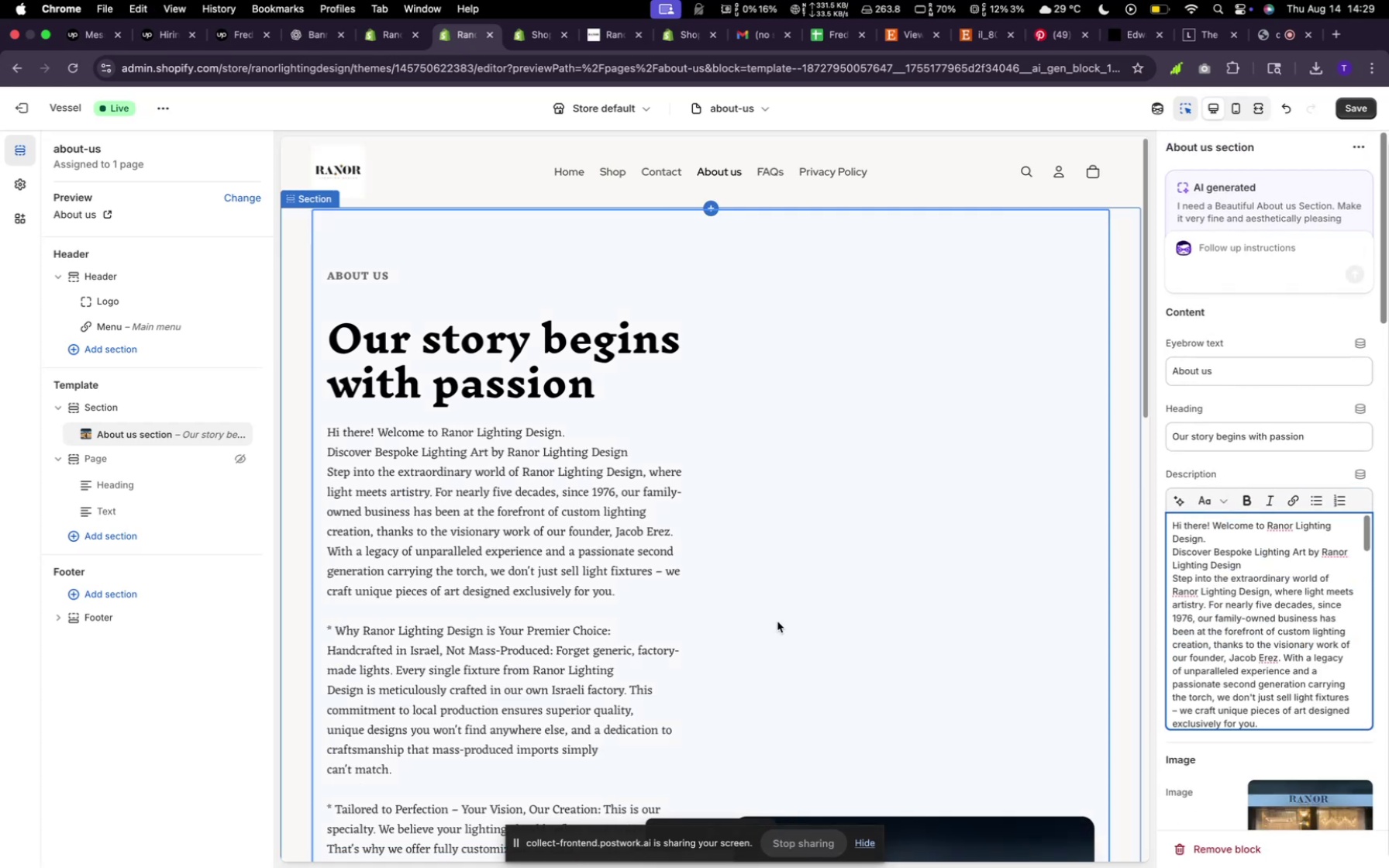 
scroll: coordinate [632, 564], scroll_direction: down, amount: 27.0
 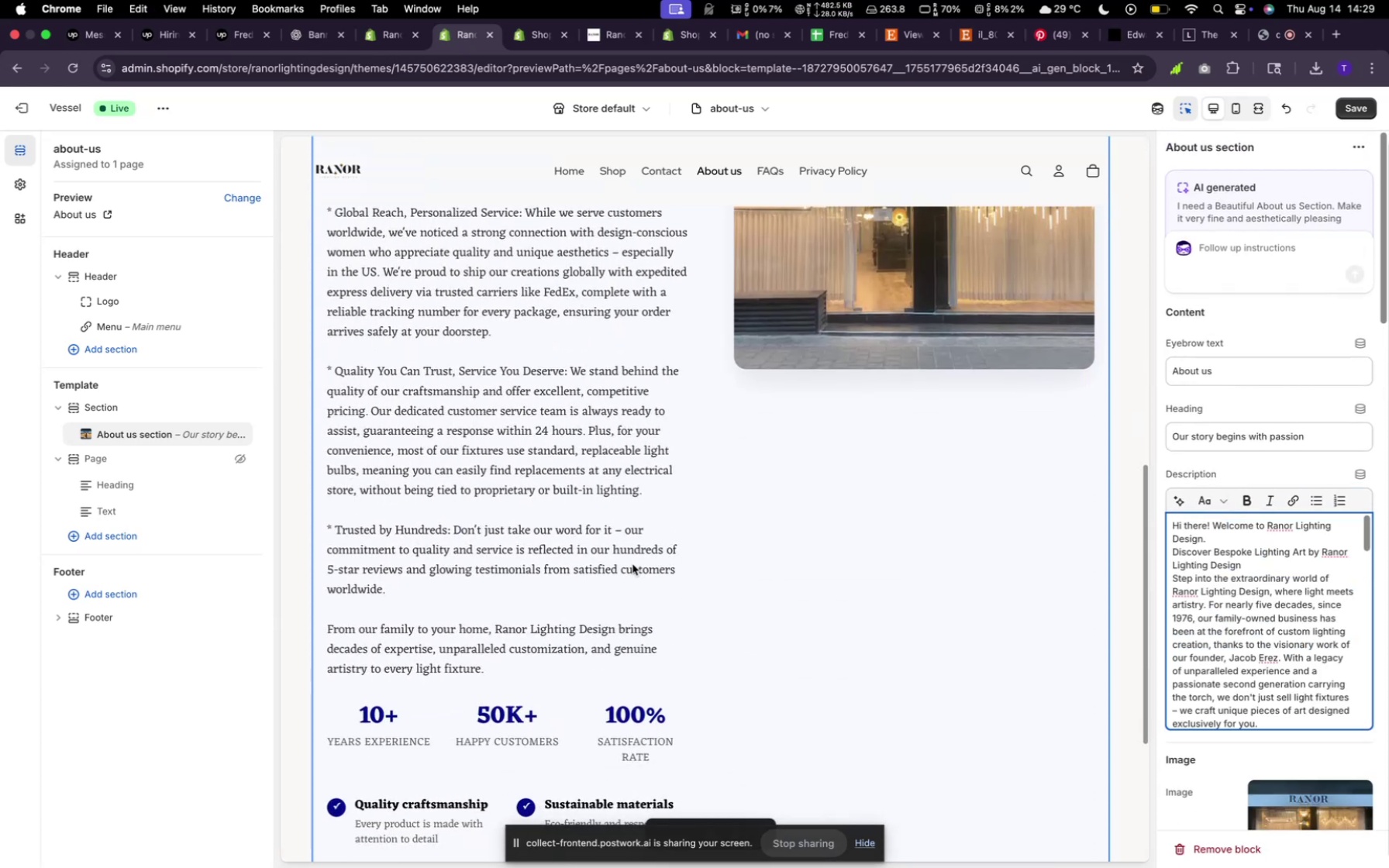 
scroll: coordinate [632, 564], scroll_direction: up, amount: 27.0
 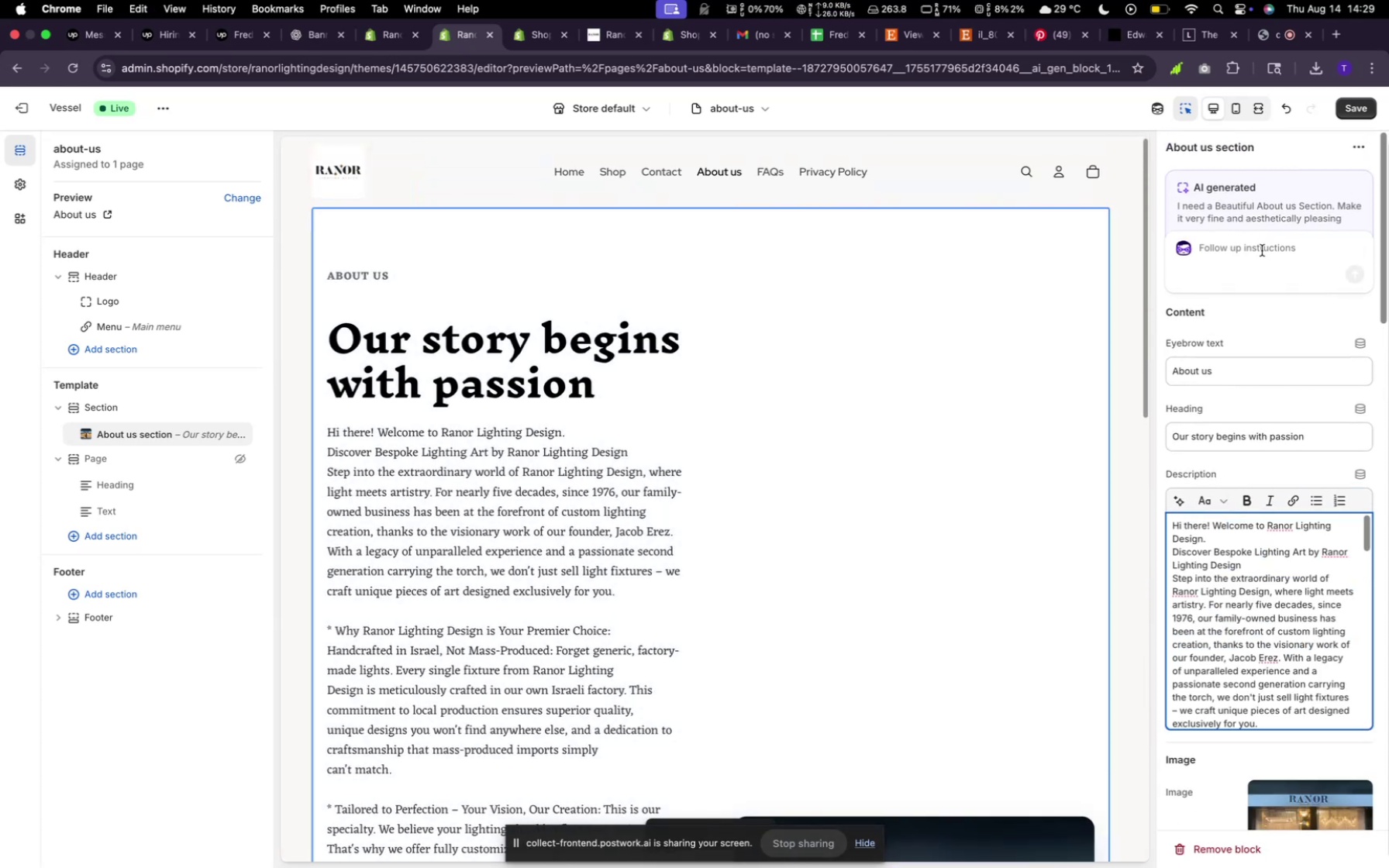 
left_click([1262, 250])
 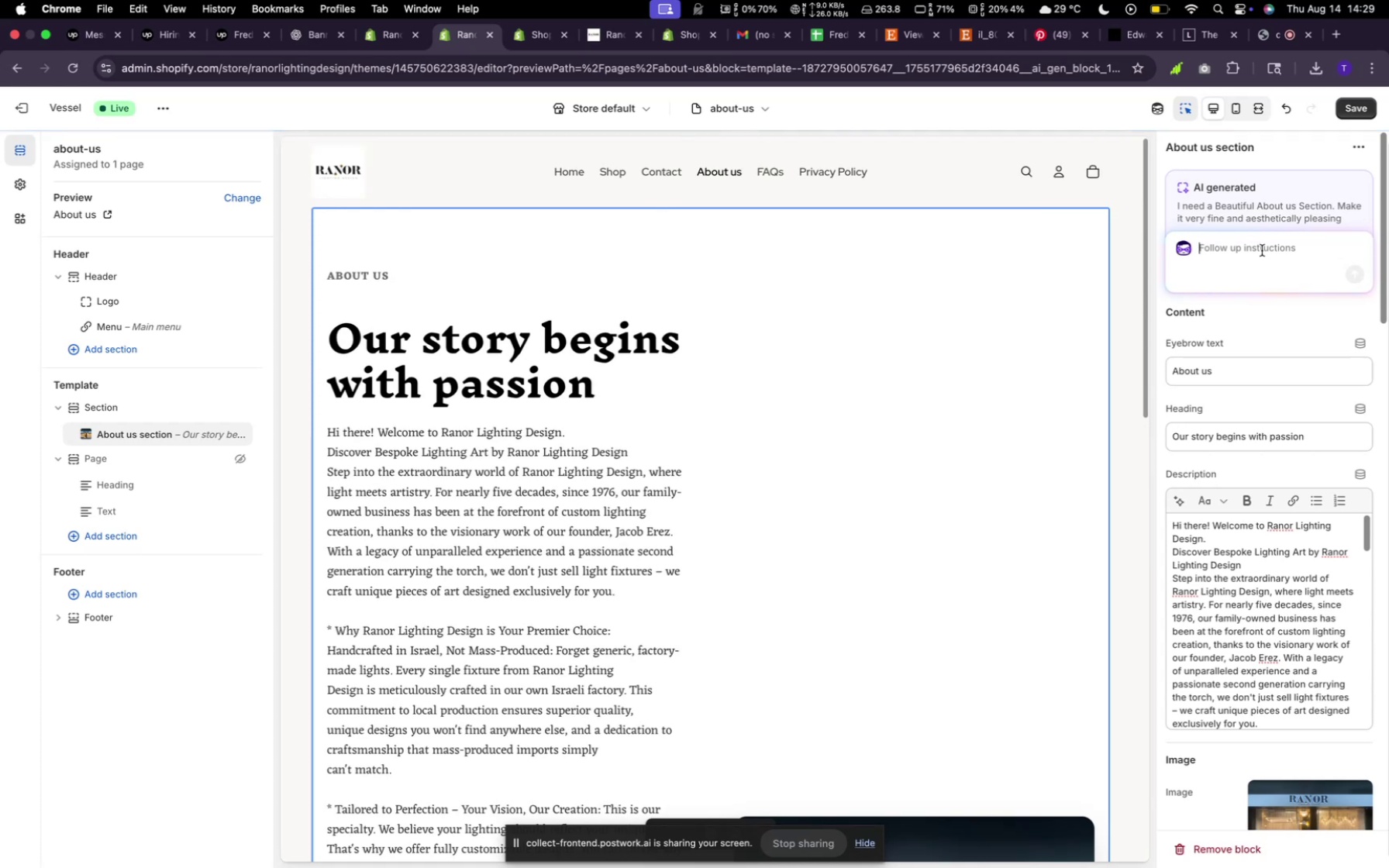 
type(Make the image on top, and the text below, or the text should wrap arounf the imah)
key(Backspace)
type(ge like we have in newspapper headlines)
 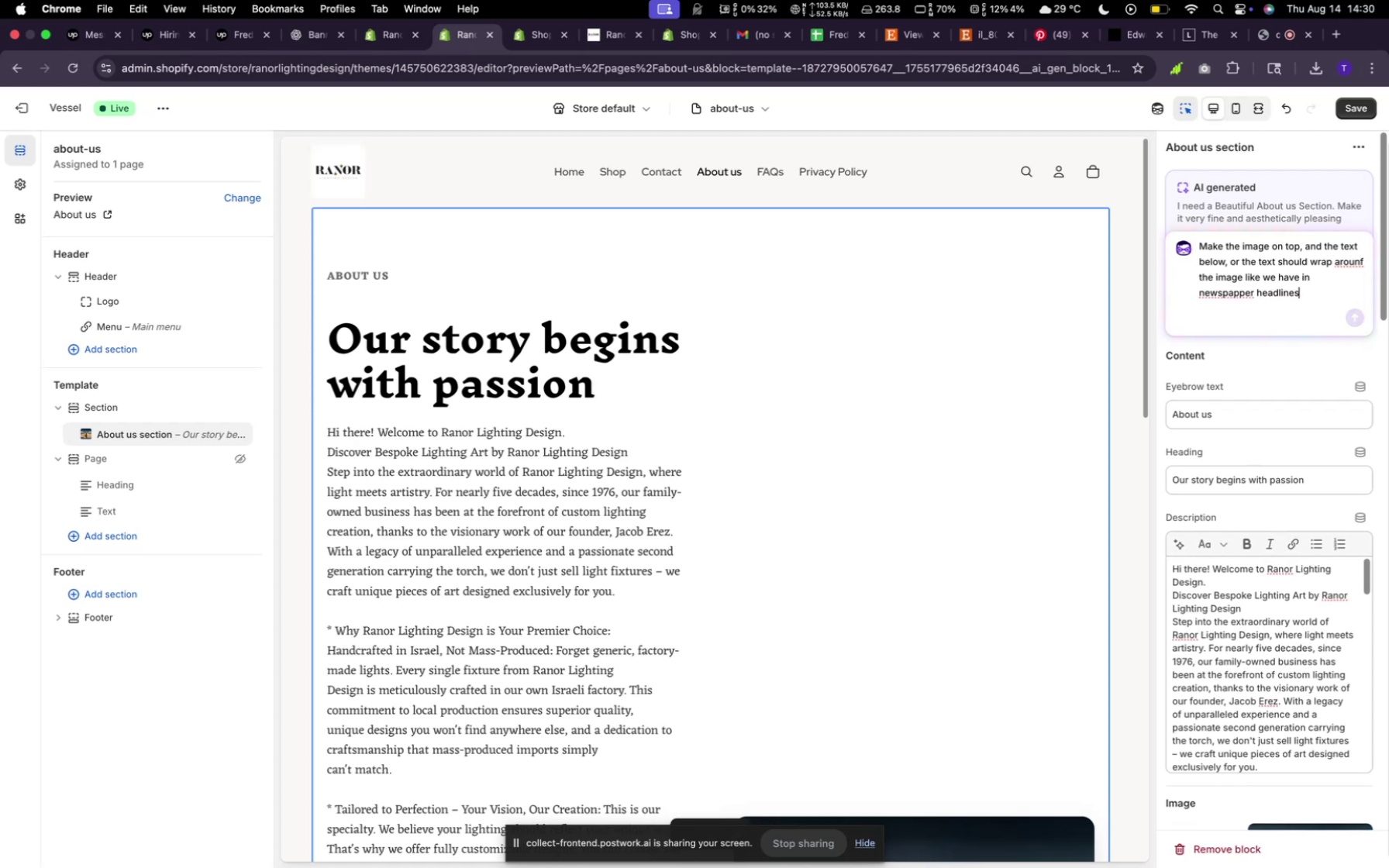 
key(Enter)
 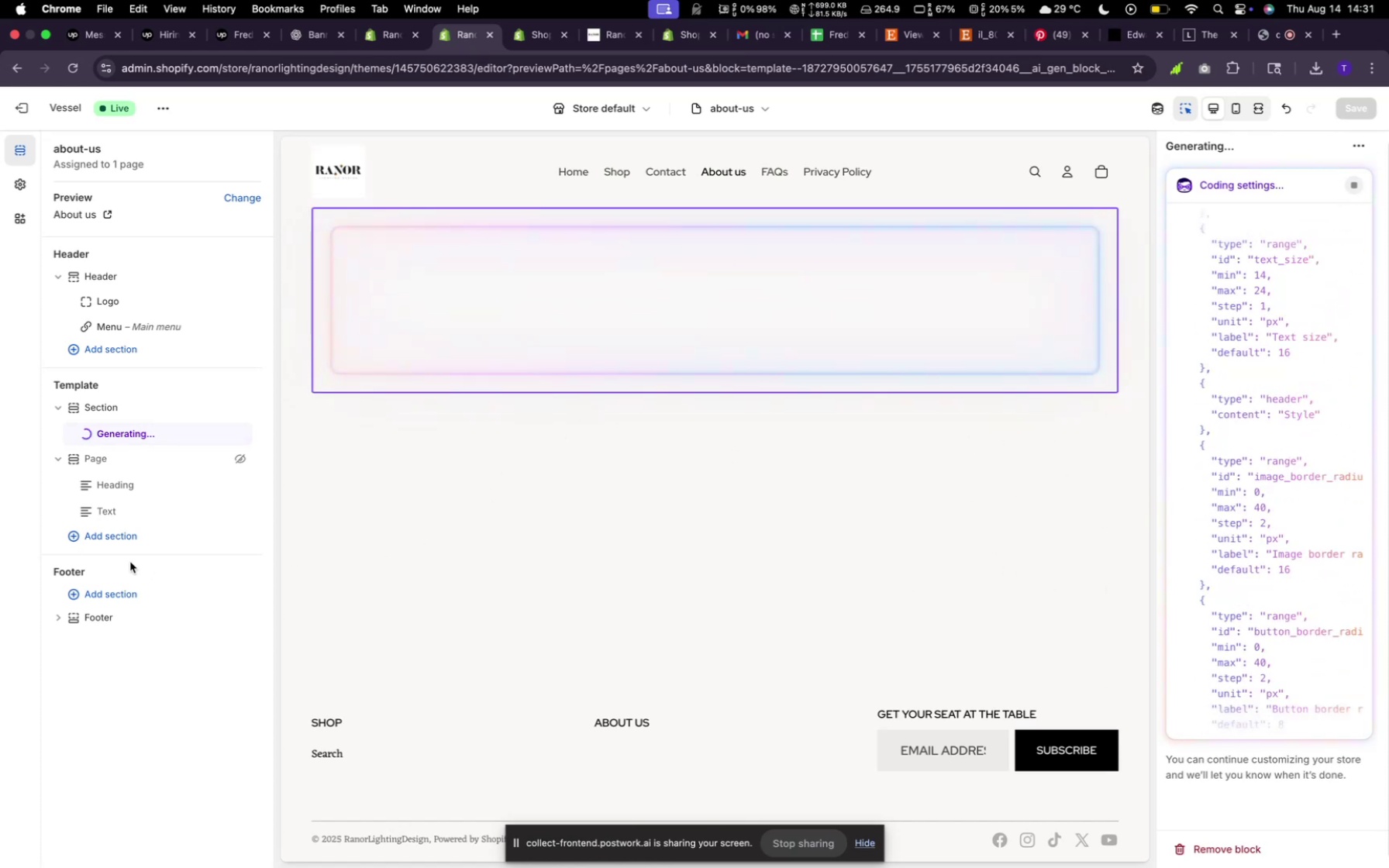 
wait(87.08)
 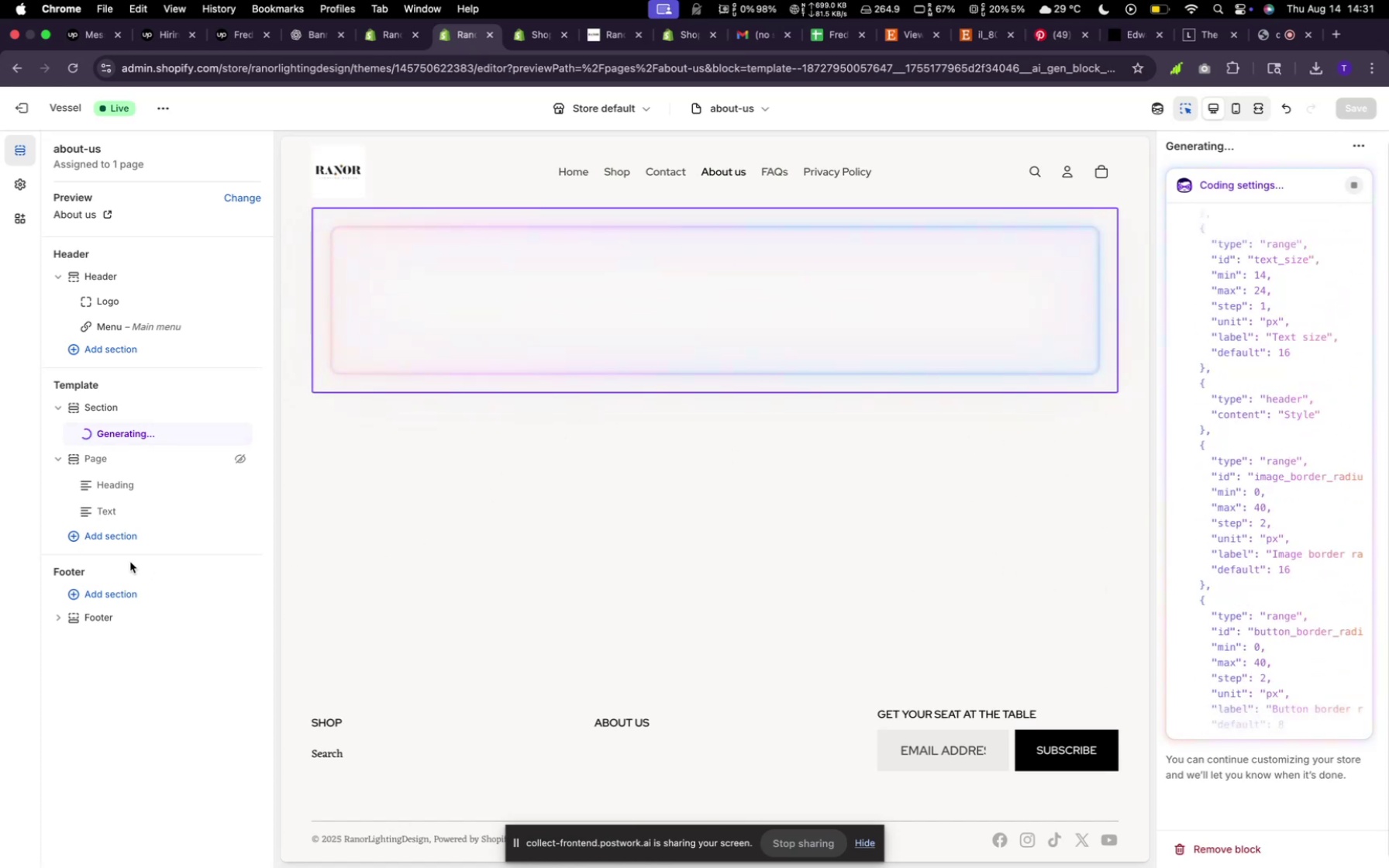 
scroll: coordinate [787, 487], scroll_direction: down, amount: 24.0
 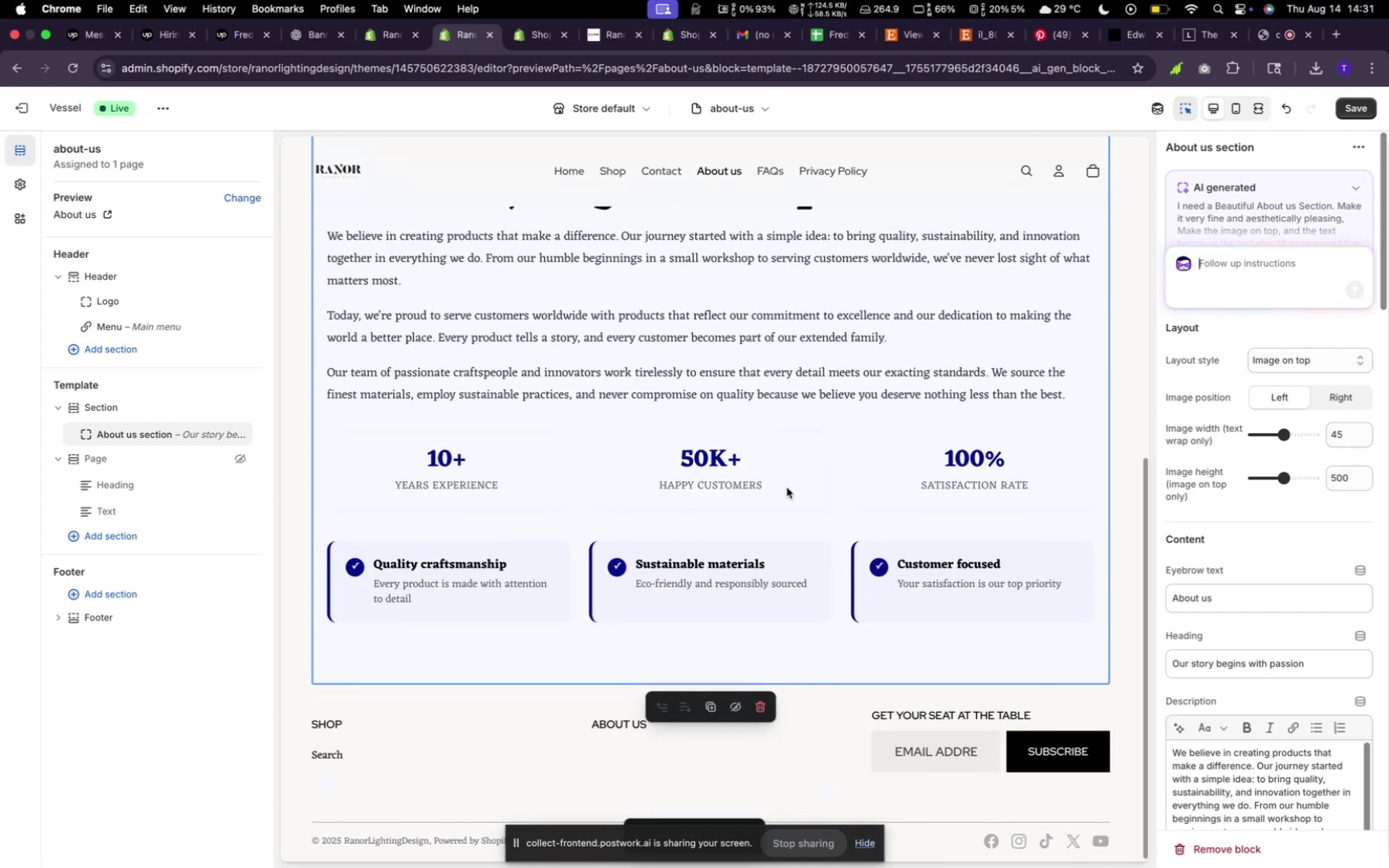 
scroll: coordinate [787, 487], scroll_direction: up, amount: 11.0
 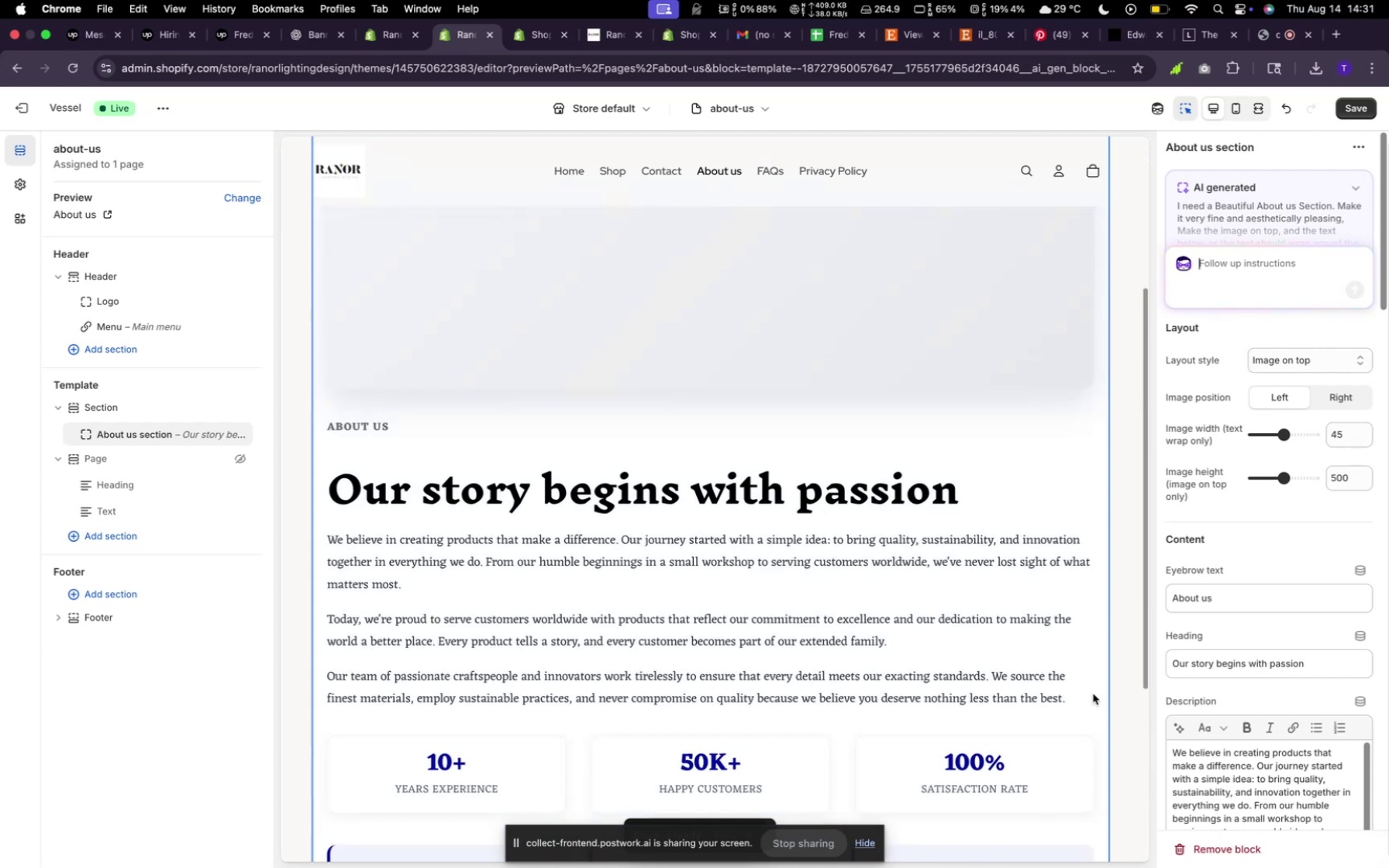 
scroll: coordinate [1261, 704], scroll_direction: down, amount: 6.0
 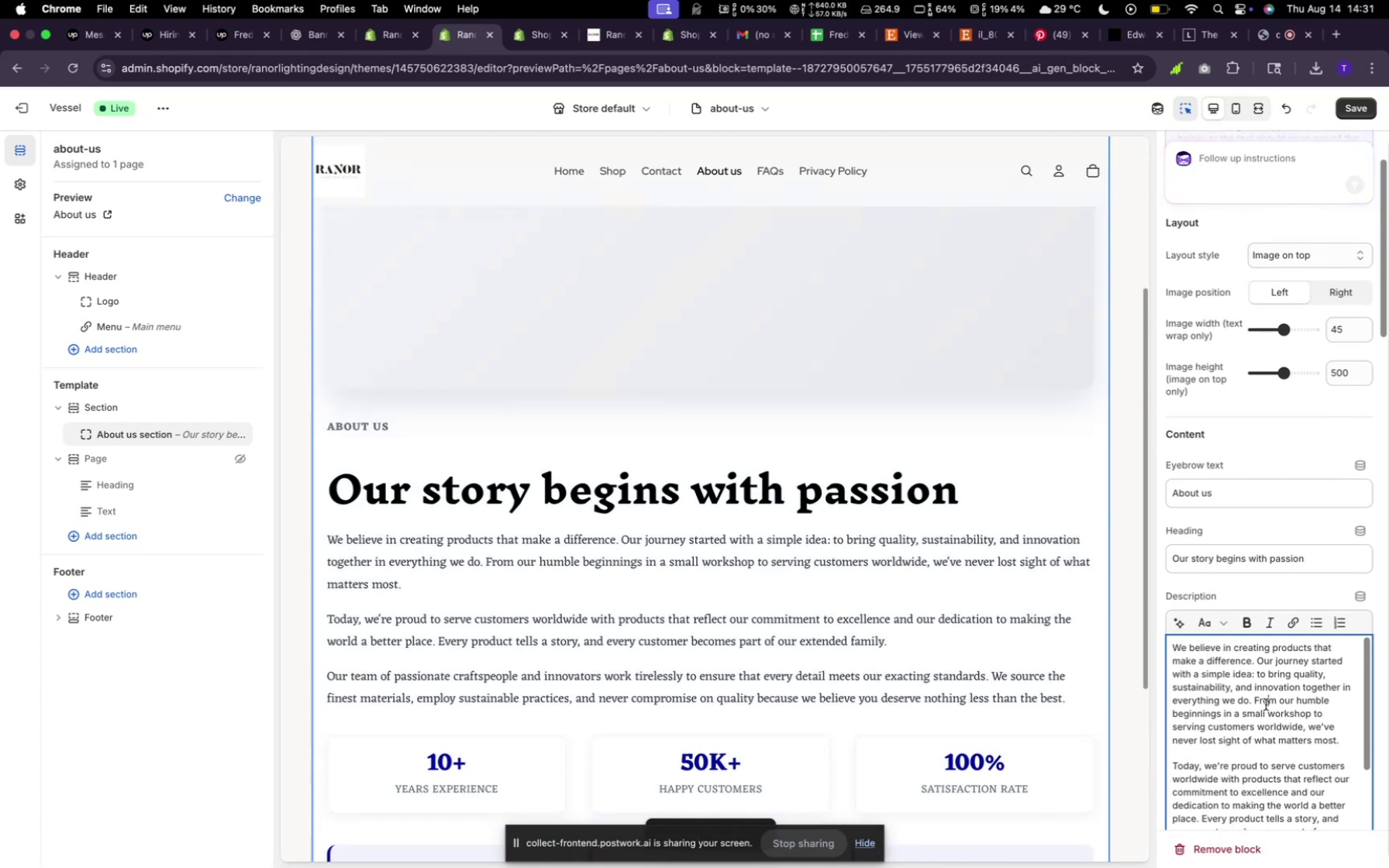 
left_click([1266, 704])
 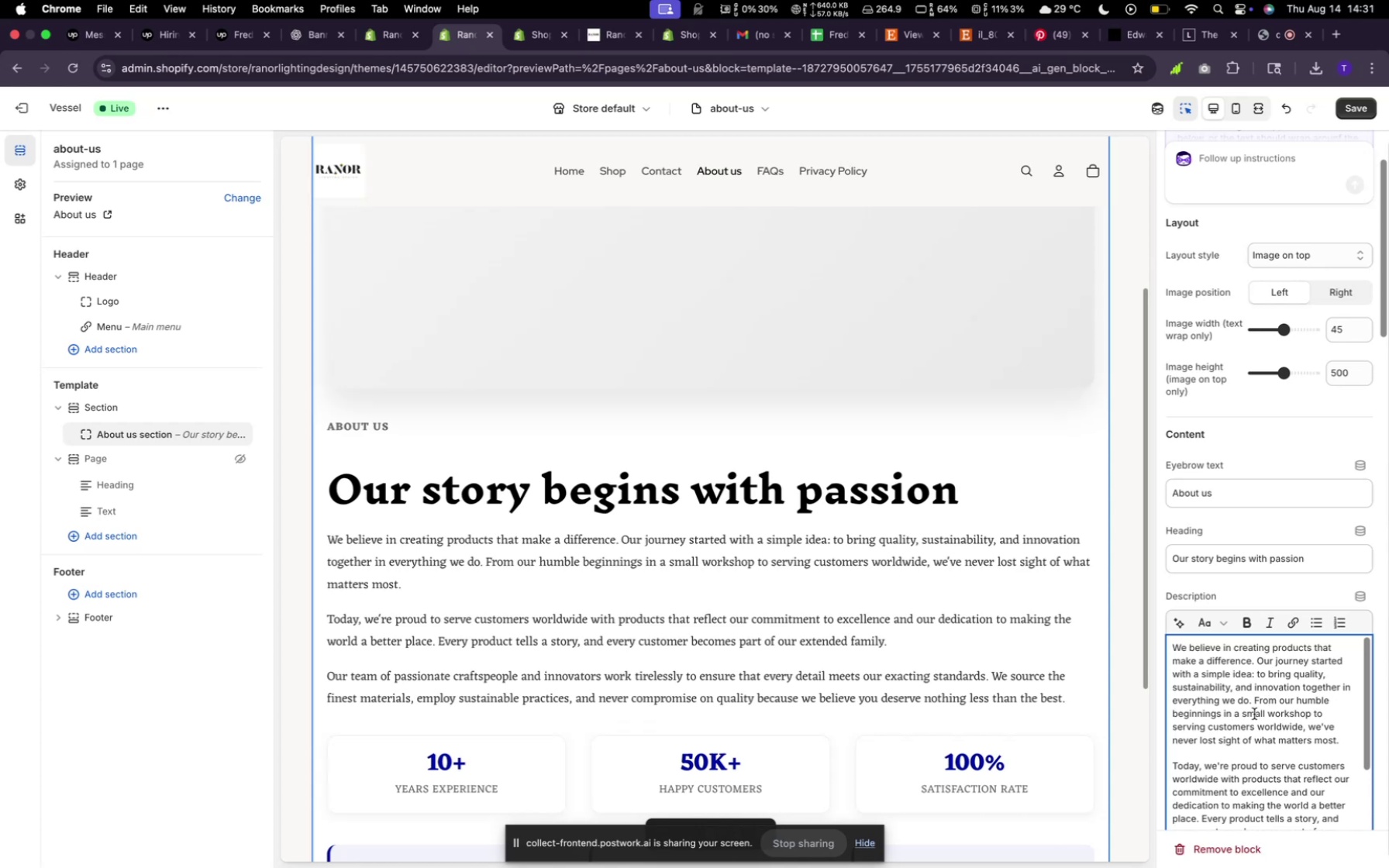 
key(Meta+A)
 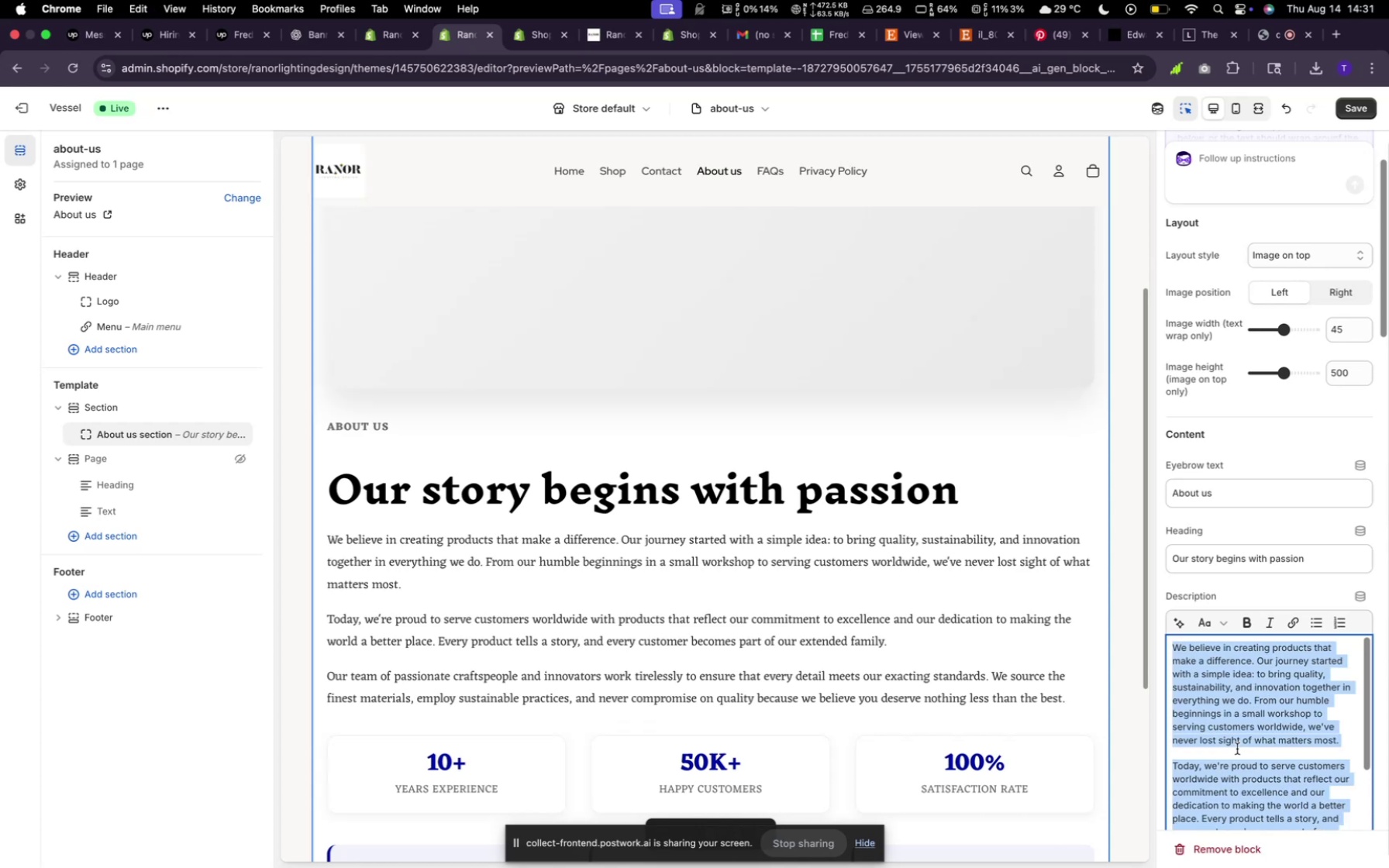 
key(Meta+V)
 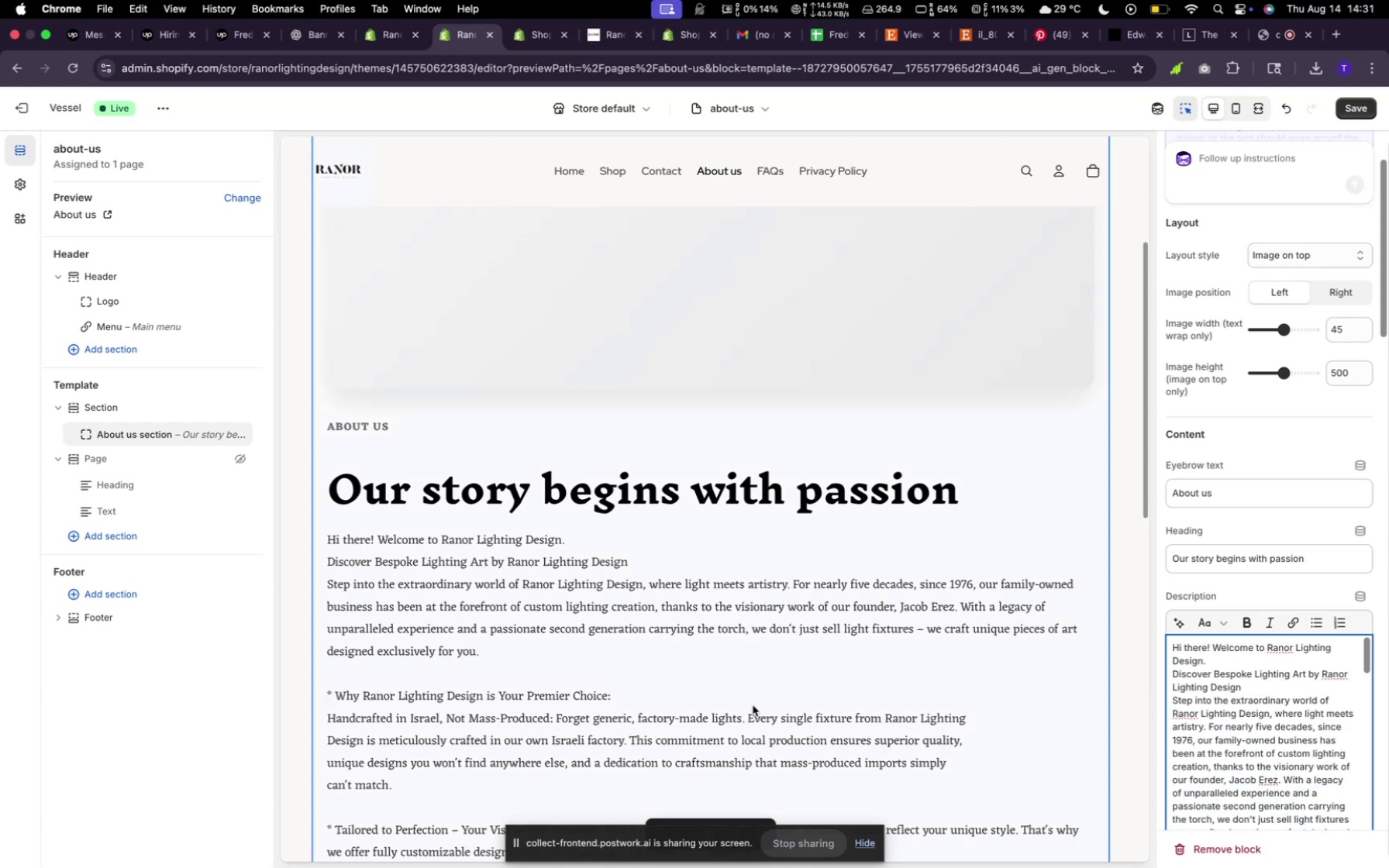 
scroll: coordinate [746, 706], scroll_direction: up, amount: 2.0
 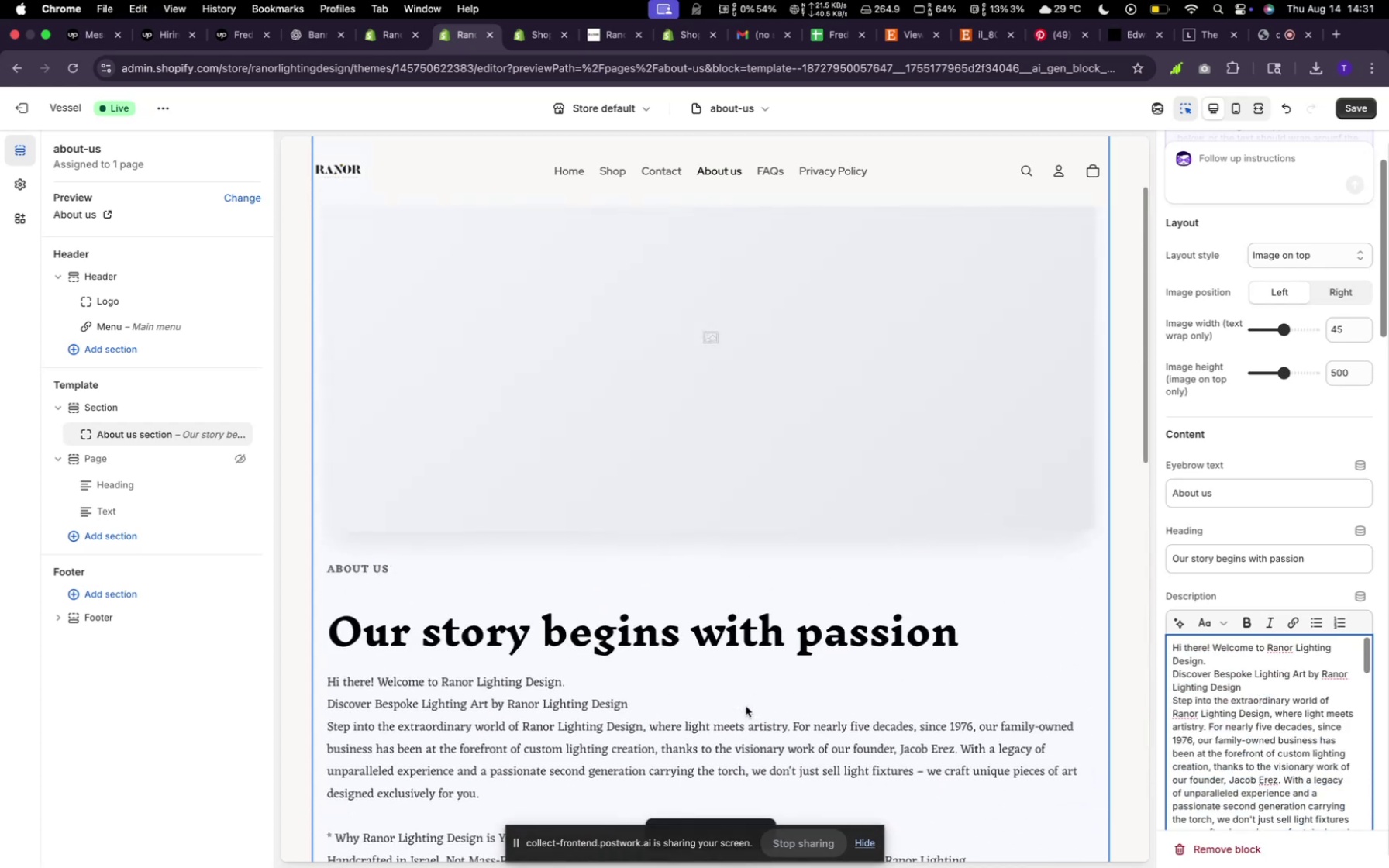 
scroll: coordinate [1298, 425], scroll_direction: down, amount: 27.0
 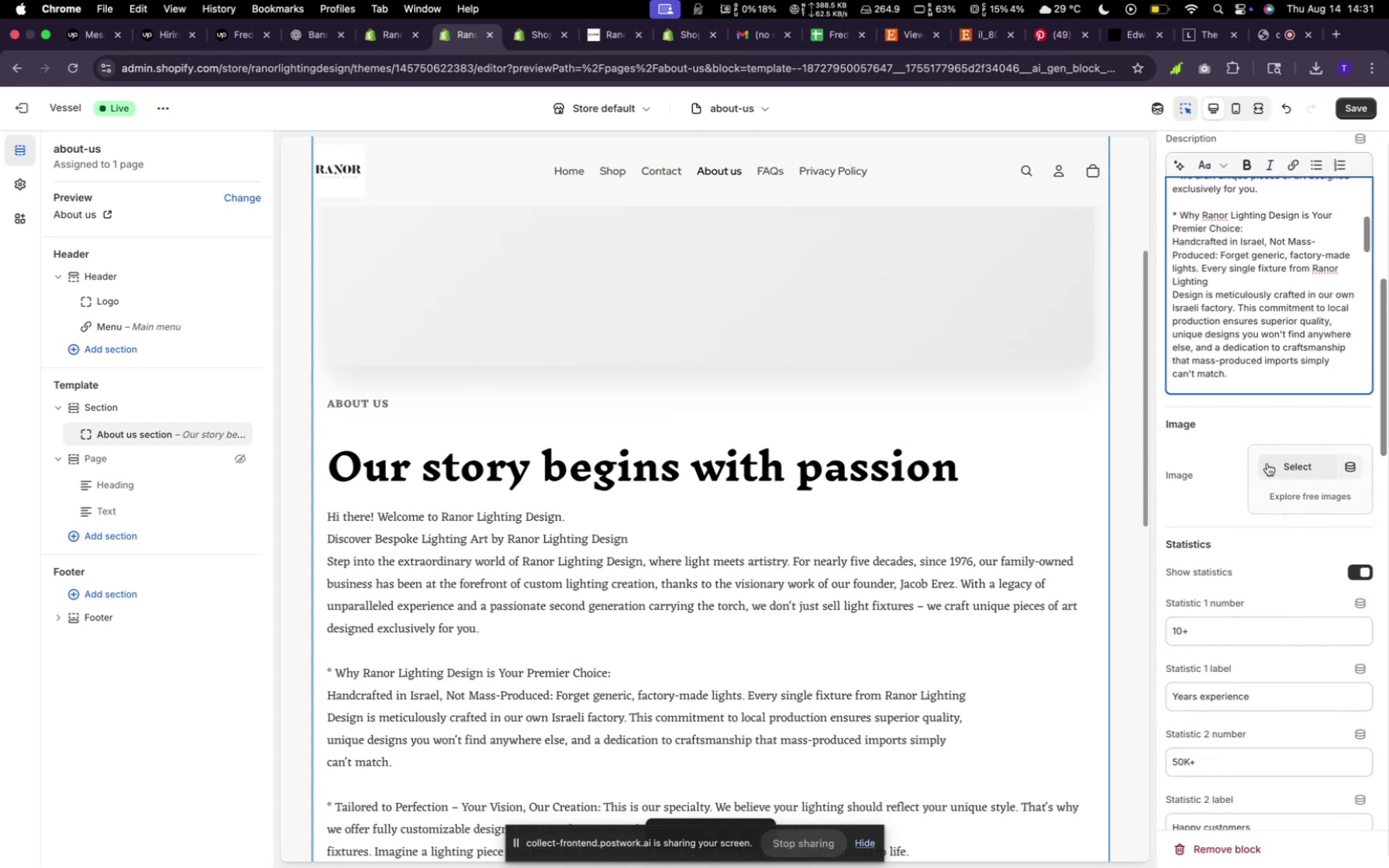 
left_click([1267, 463])
 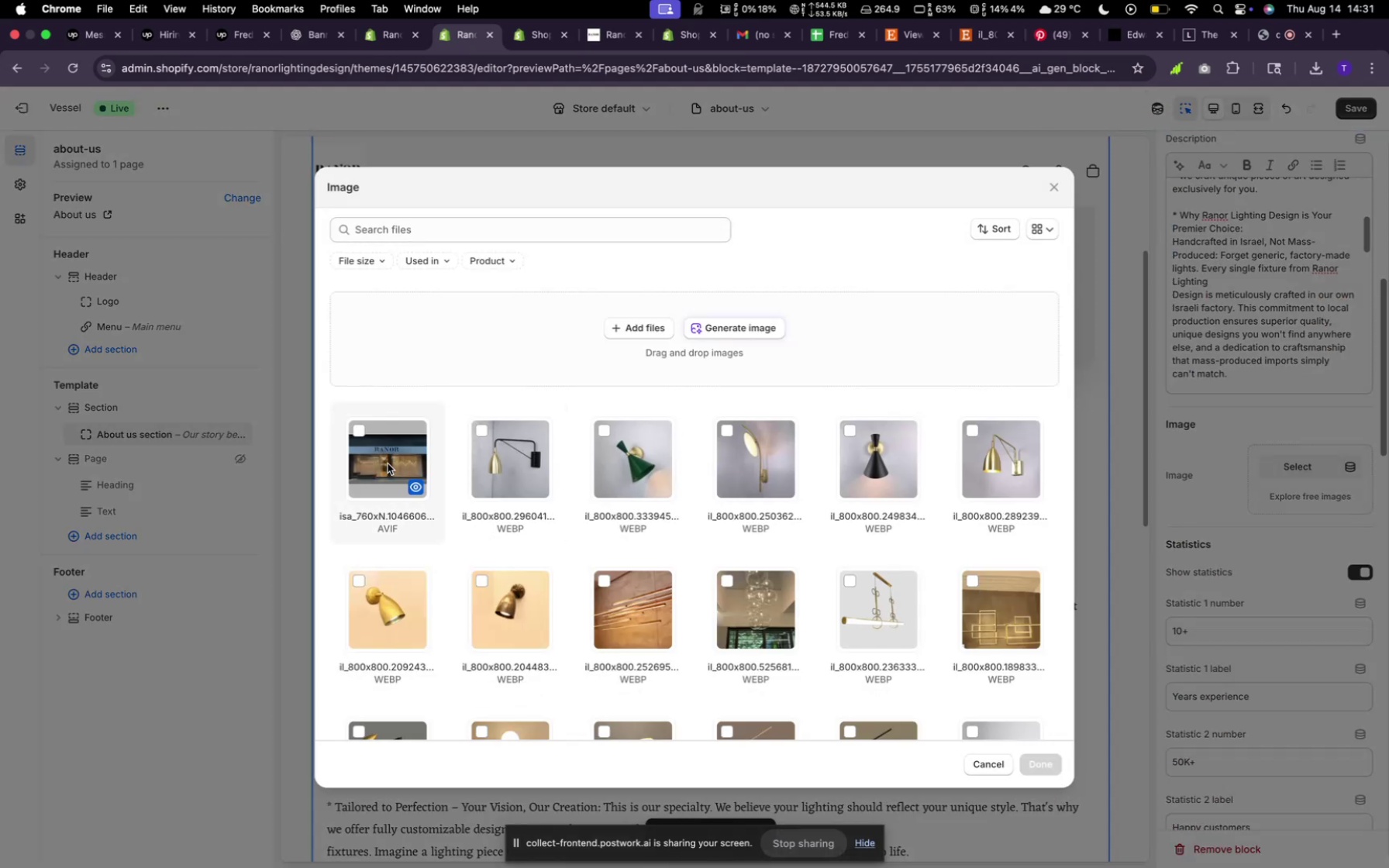 
left_click([388, 463])
 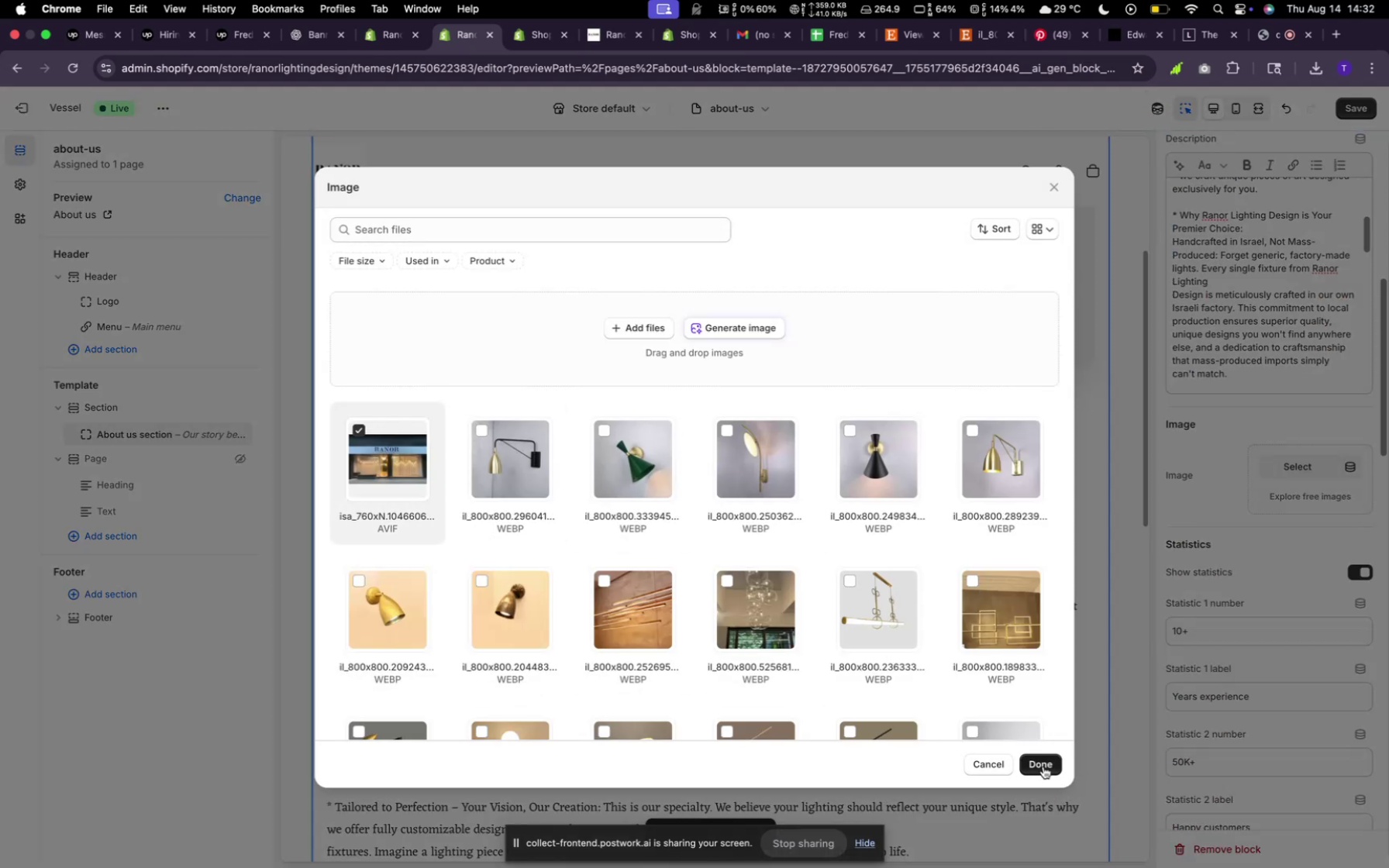 
left_click([1043, 766])
 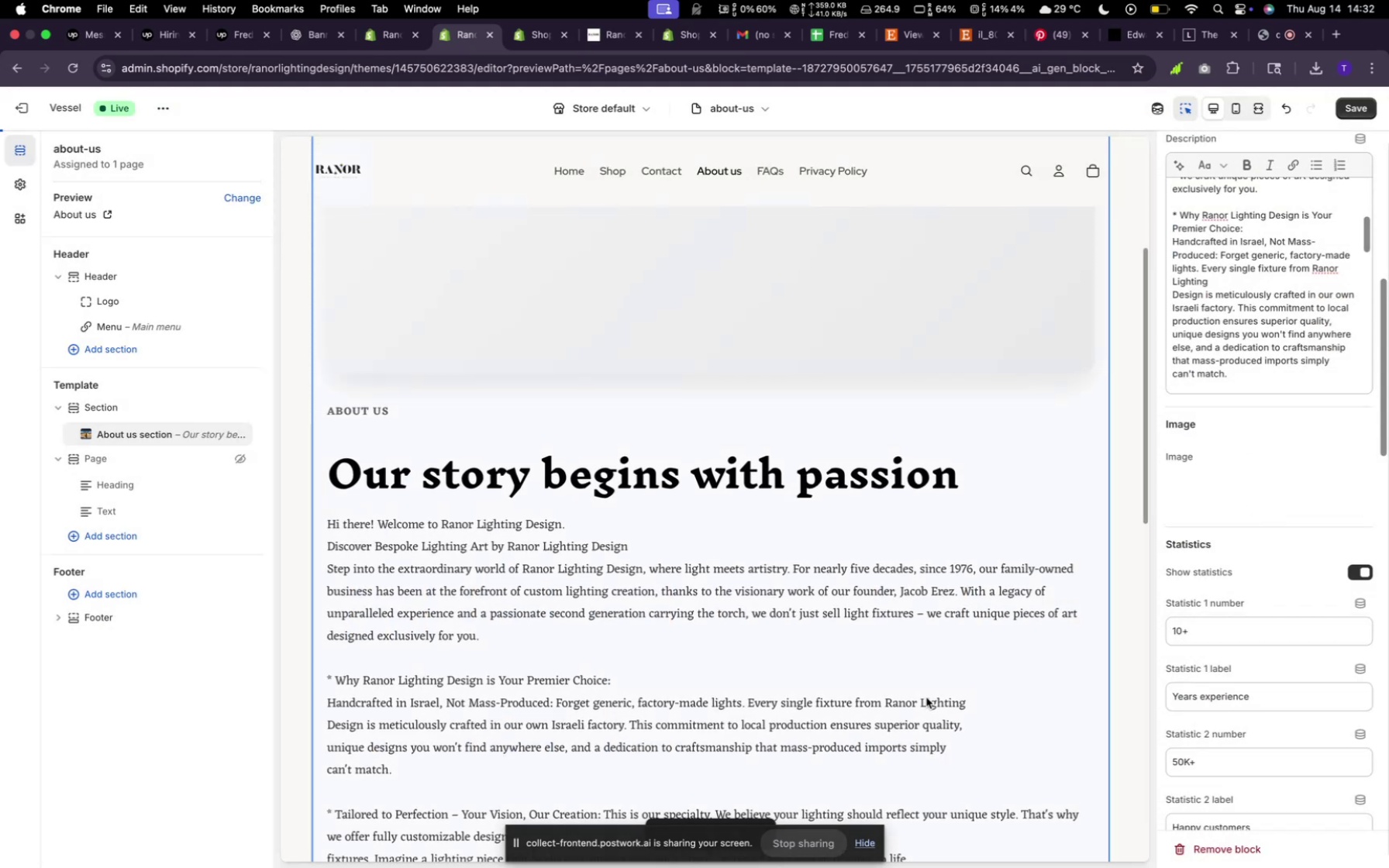 
scroll: coordinate [894, 663], scroll_direction: up, amount: 28.0
 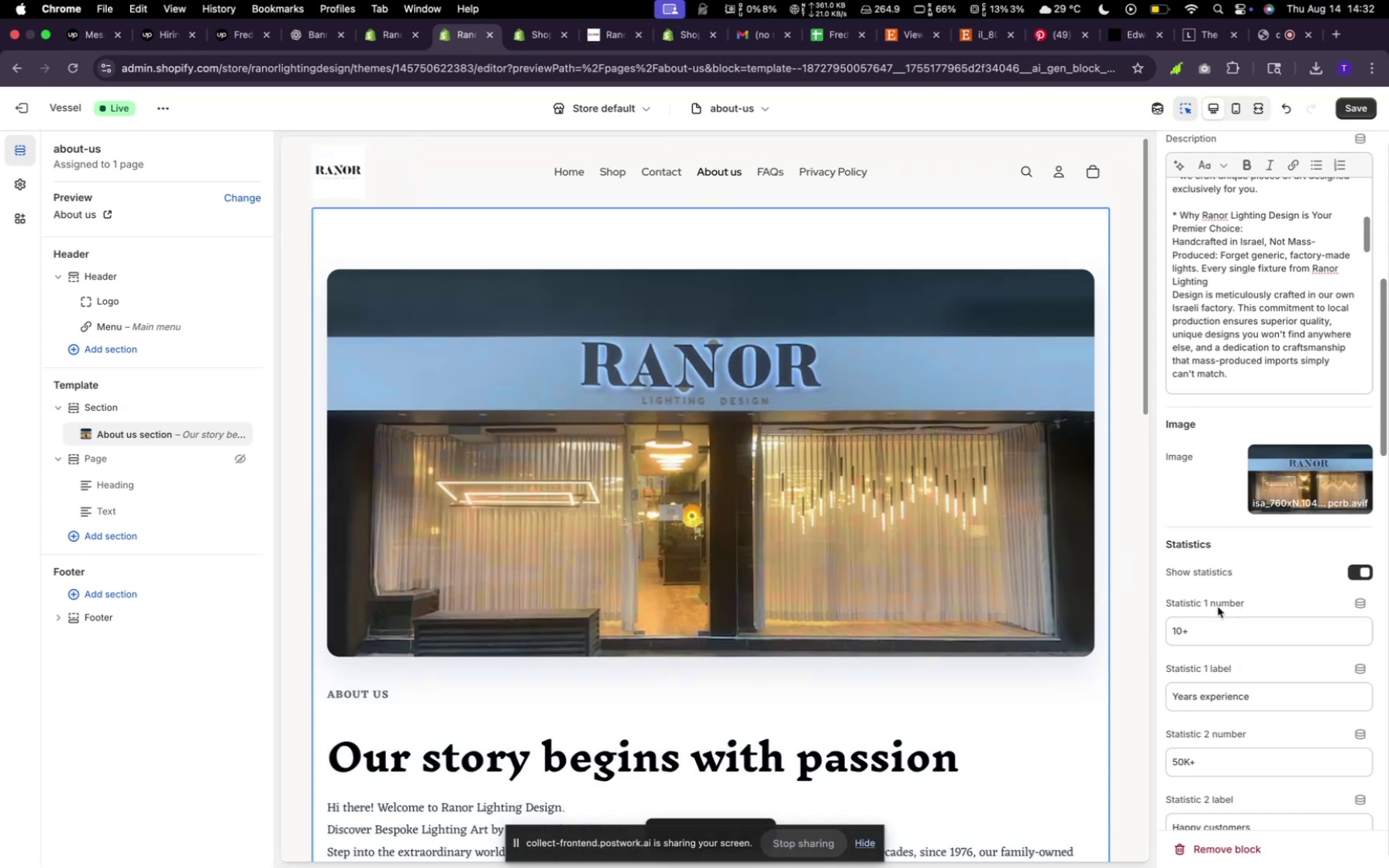 
wait(6.94)
 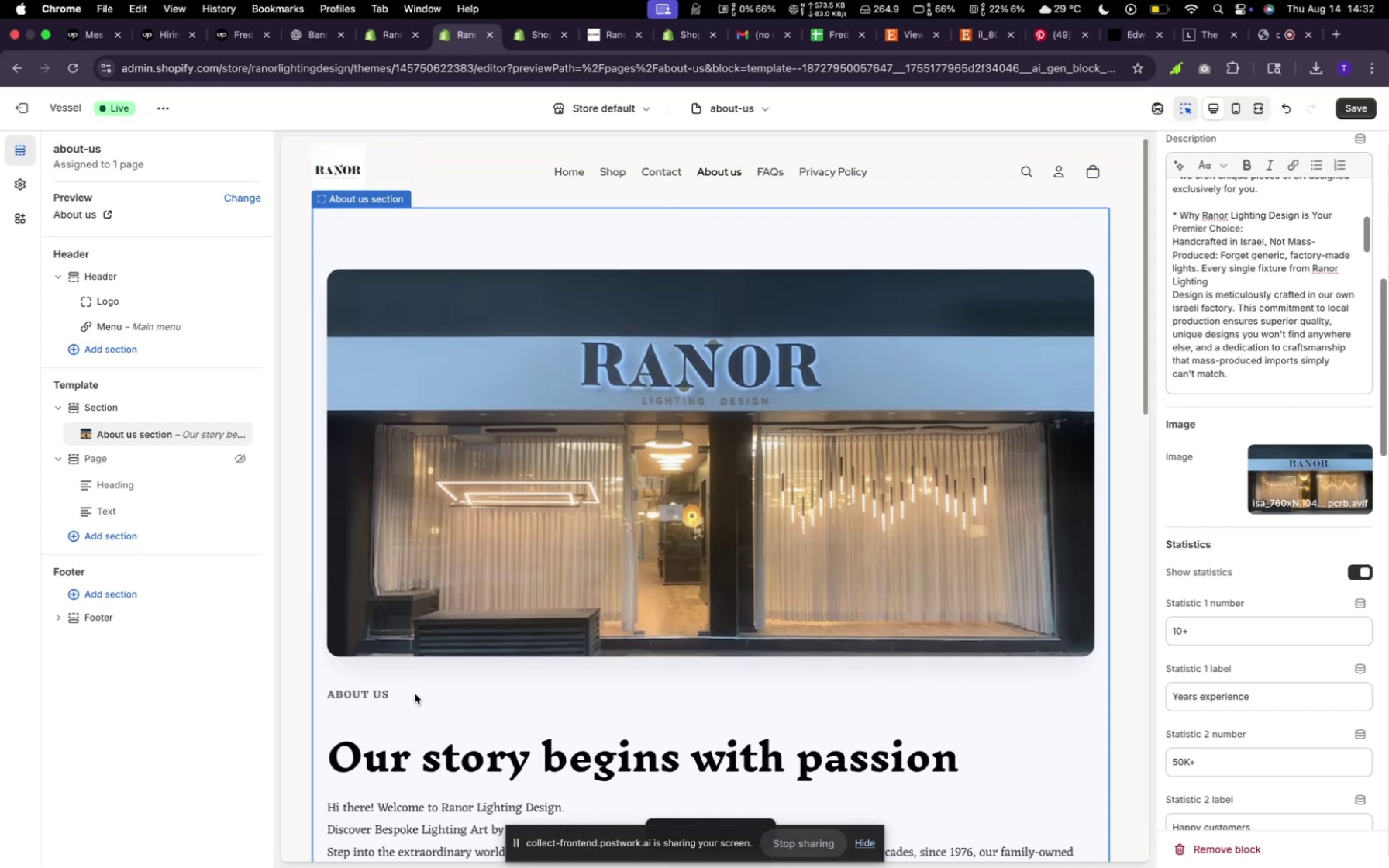 
scroll: coordinate [1211, 667], scroll_direction: down, amount: 59.0
 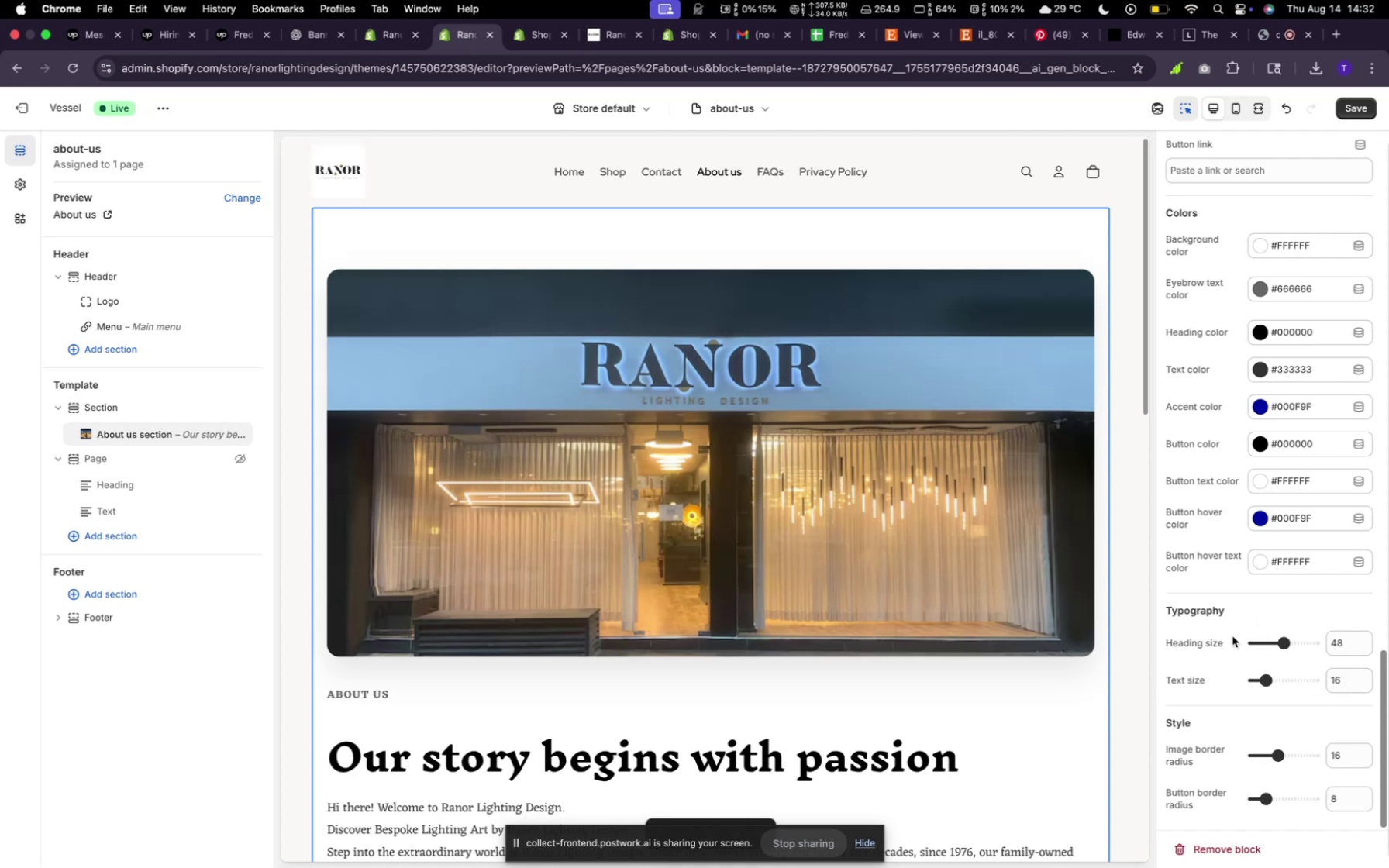 
wait(9.93)
 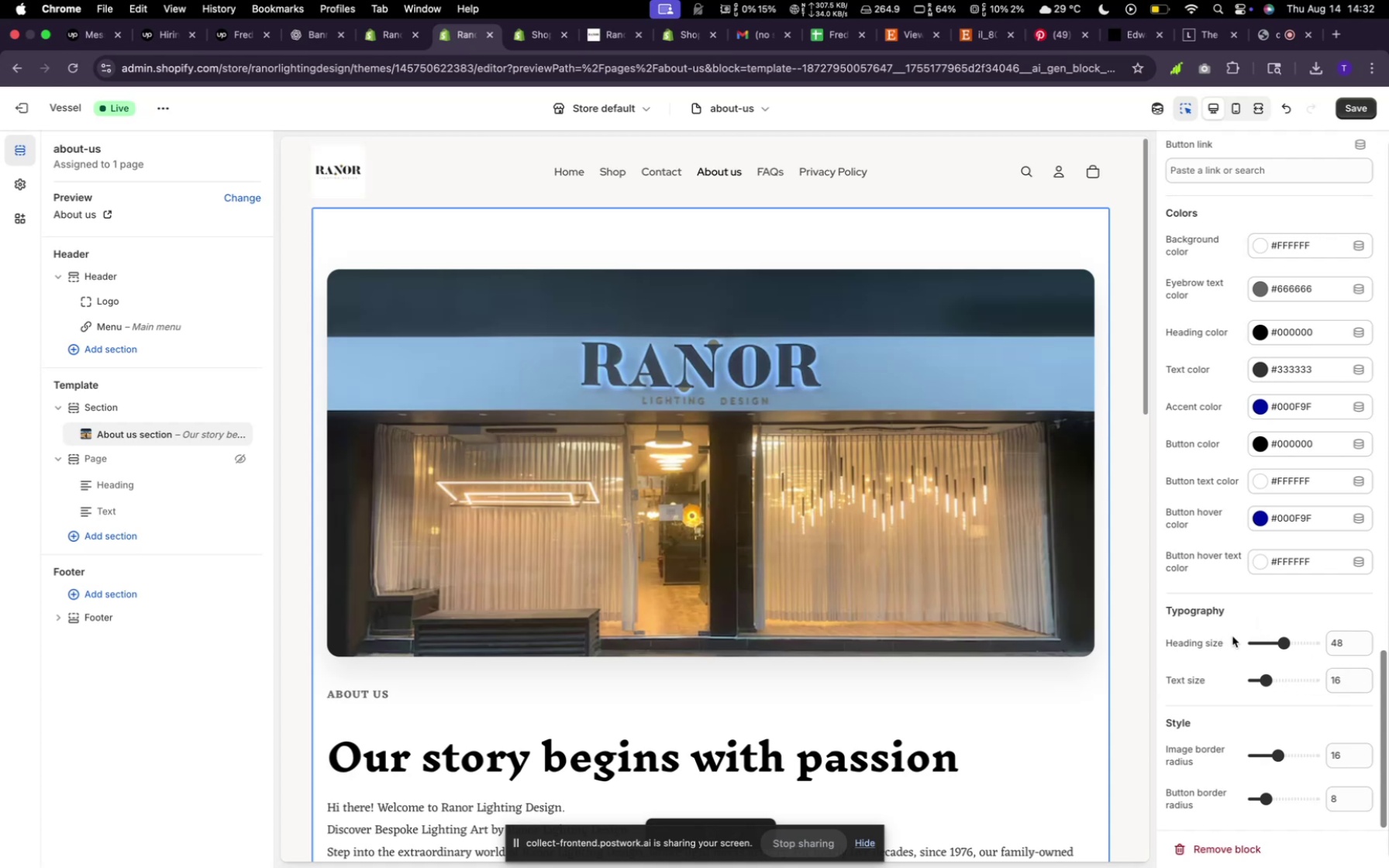 
scroll: coordinate [1201, 546], scroll_direction: up, amount: 111.0
 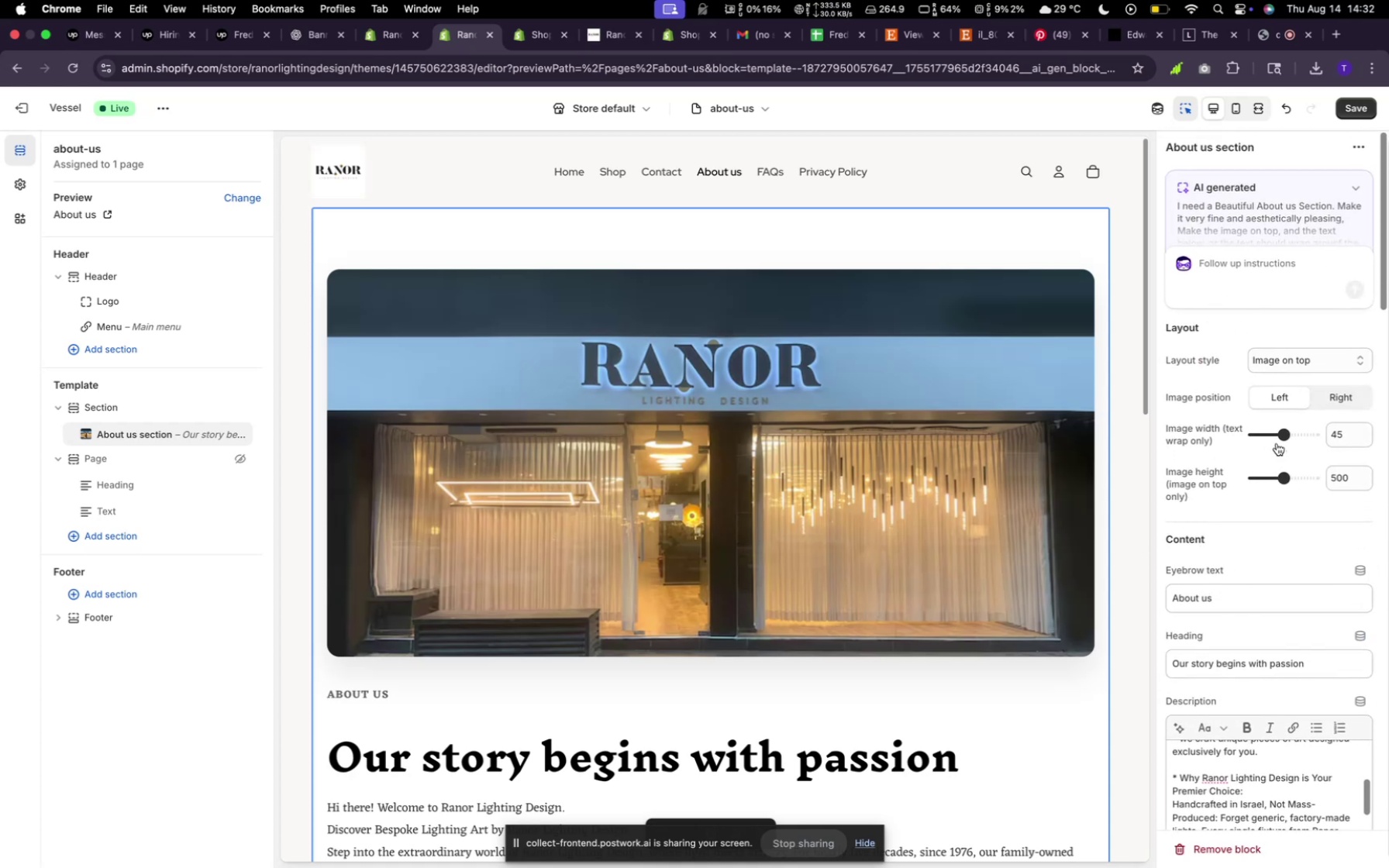 
left_click_drag(start_coordinate=[1288, 439], to_coordinate=[1269, 443])
 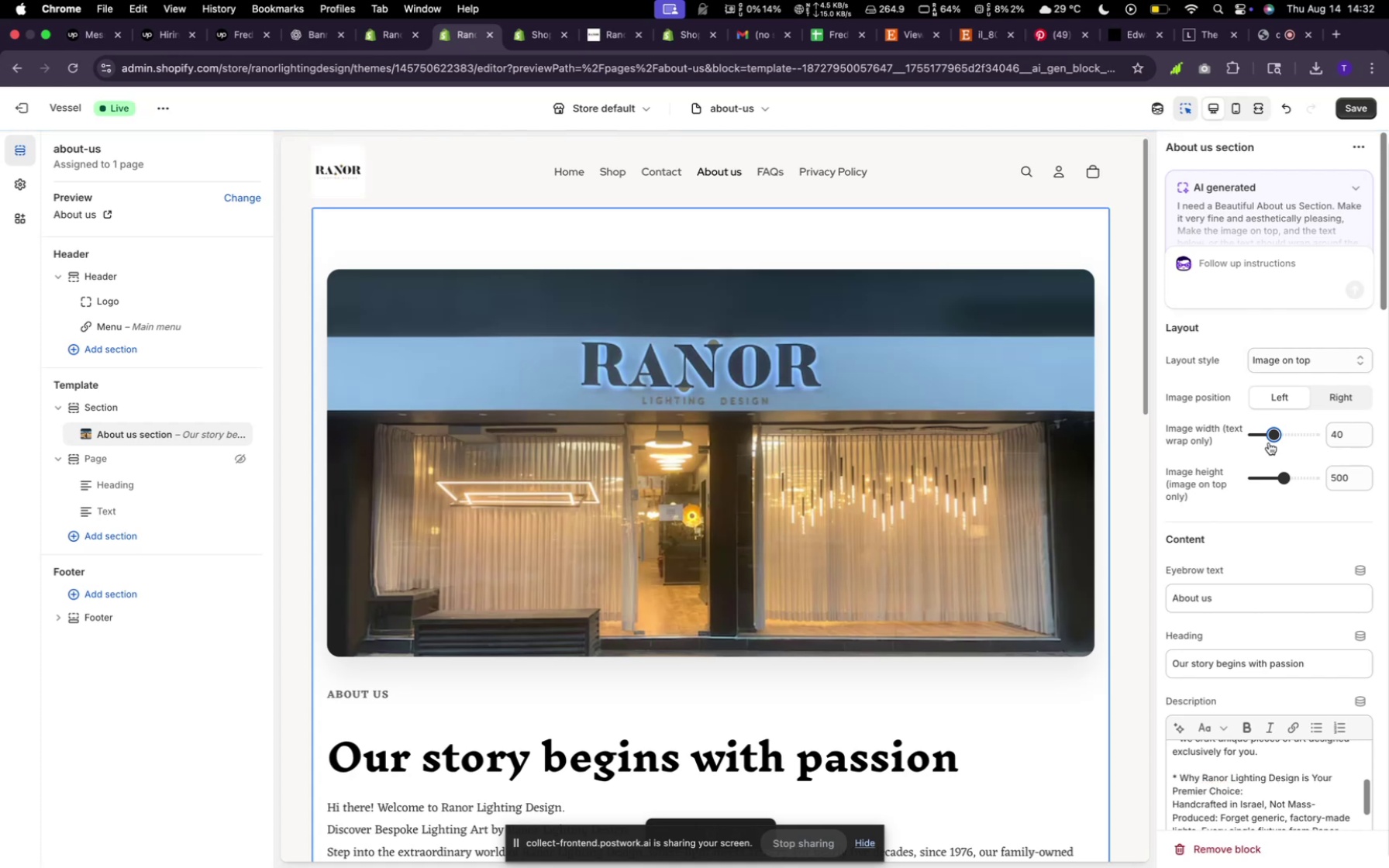 
left_click_drag(start_coordinate=[1269, 443], to_coordinate=[1247, 451])
 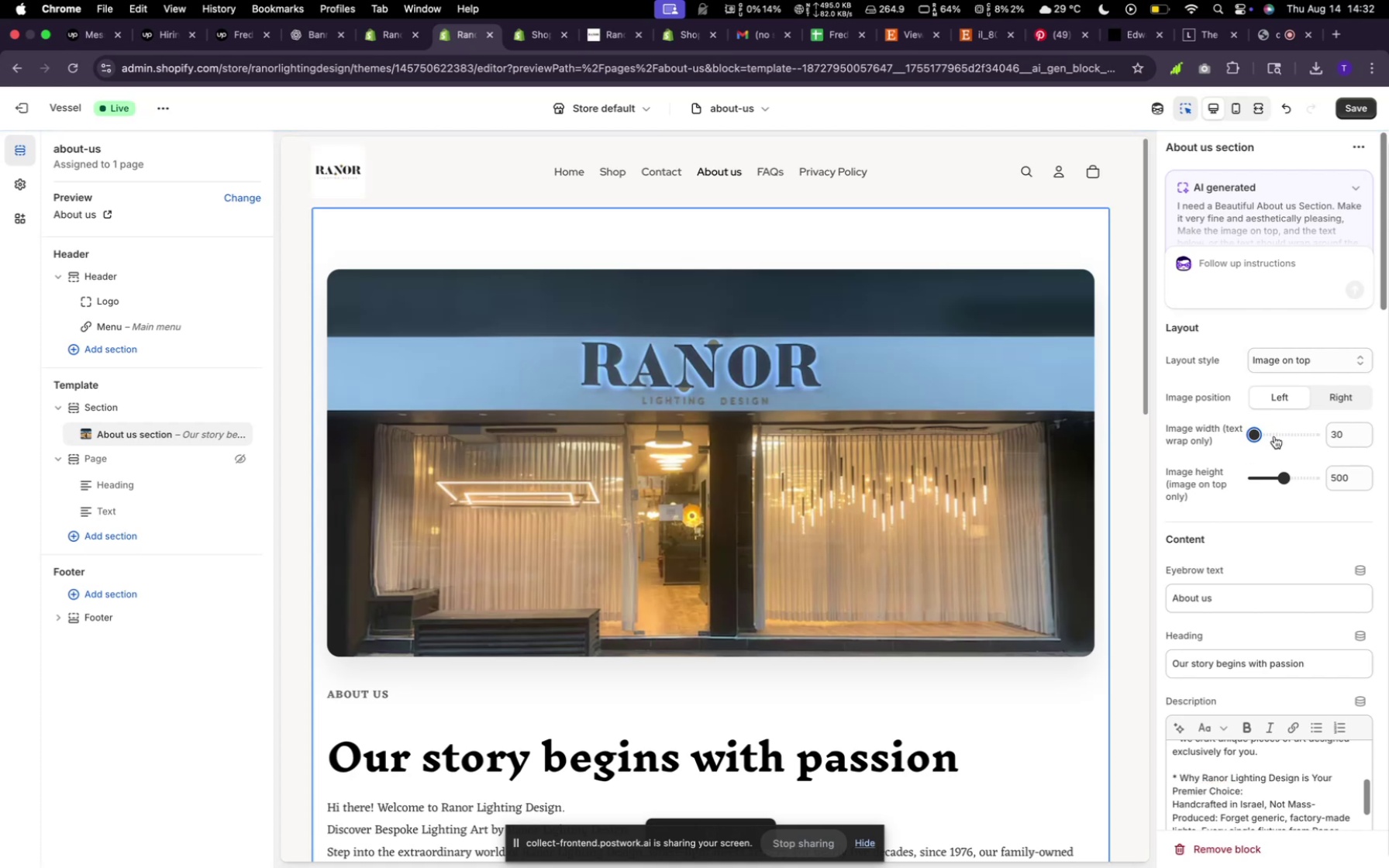 
left_click([1274, 436])
 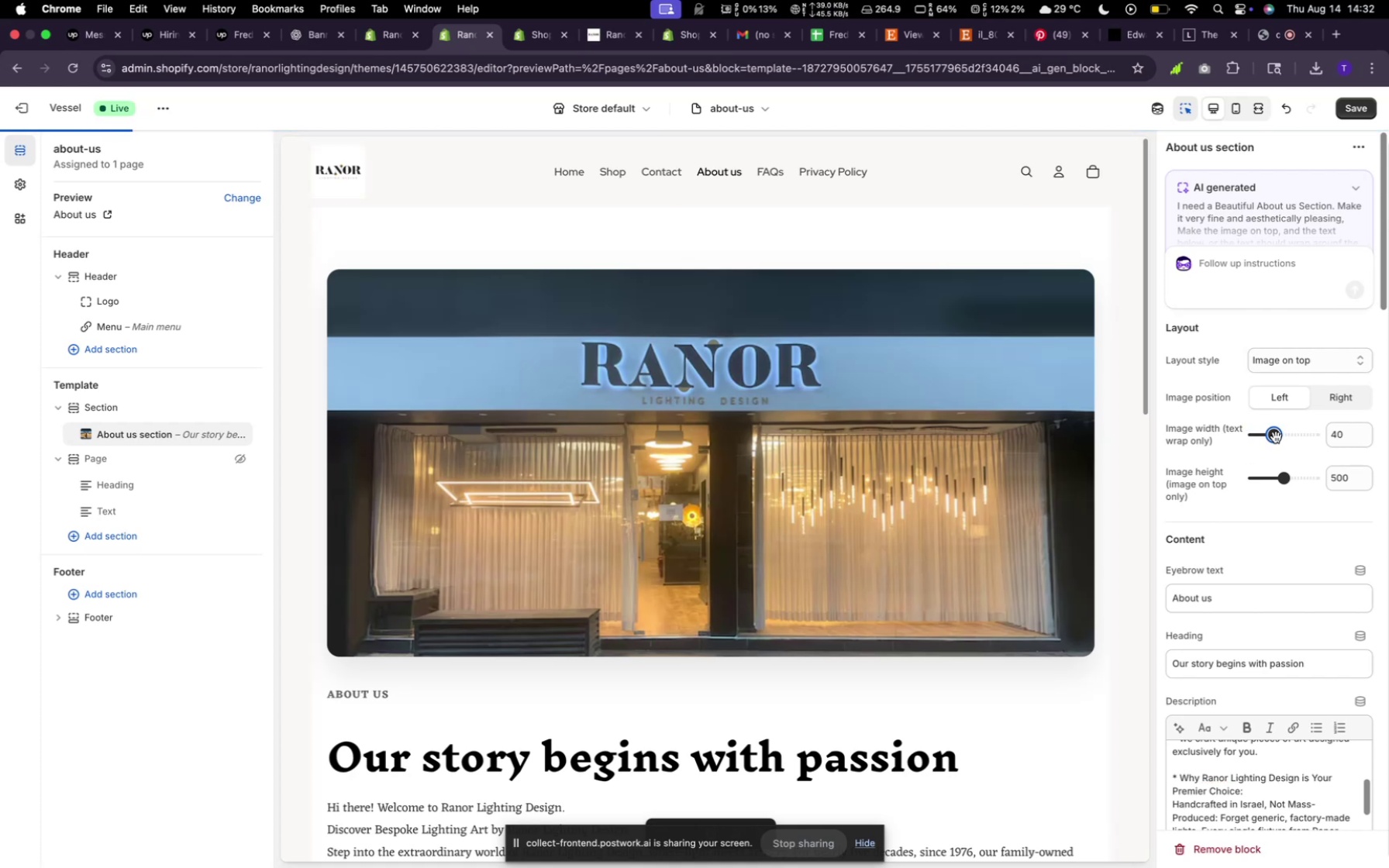 
left_click_drag(start_coordinate=[1275, 436], to_coordinate=[1283, 438])
 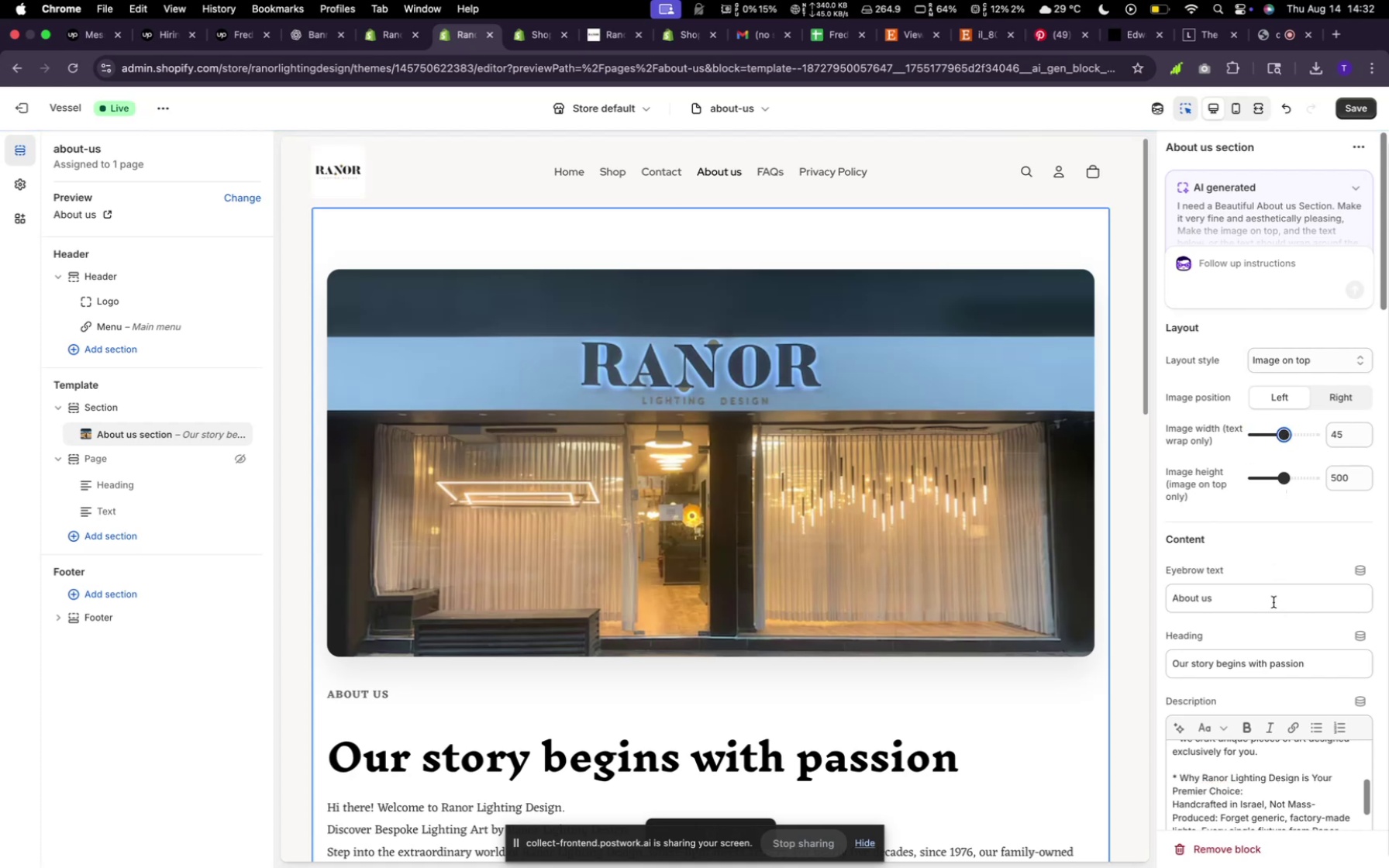 
left_click([1273, 601])
 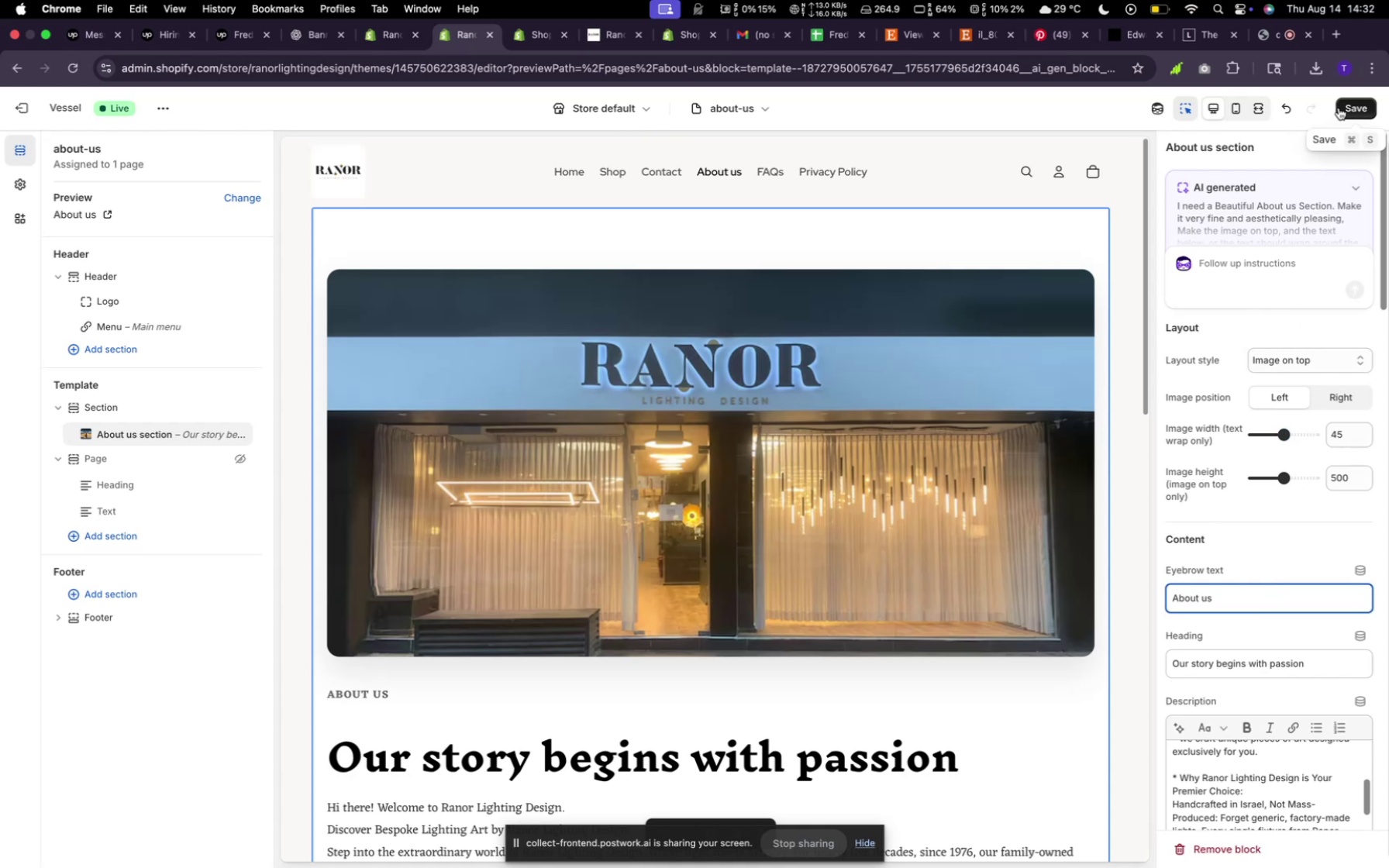 
left_click([1345, 103])
 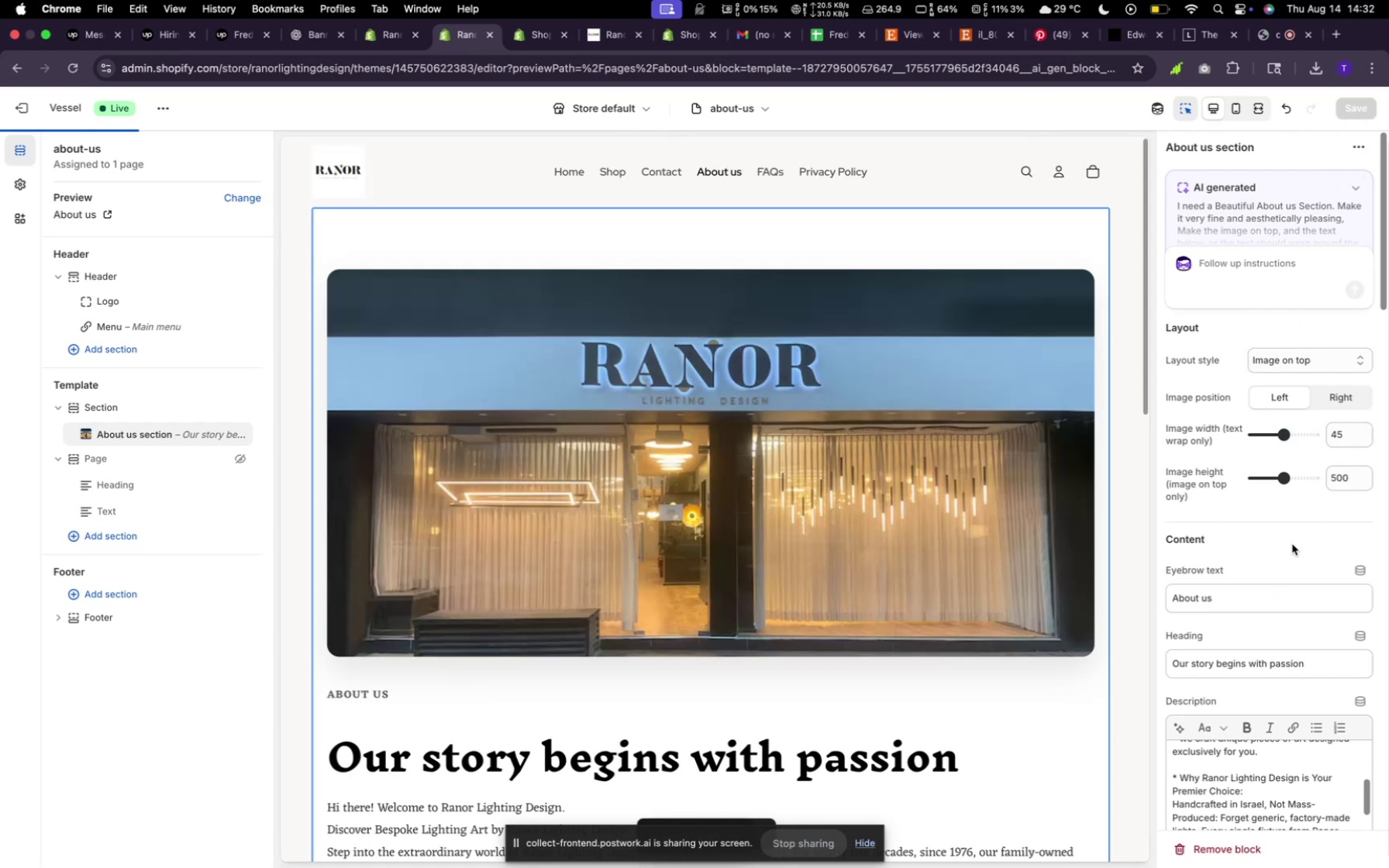 
scroll: coordinate [781, 599], scroll_direction: down, amount: 82.0
 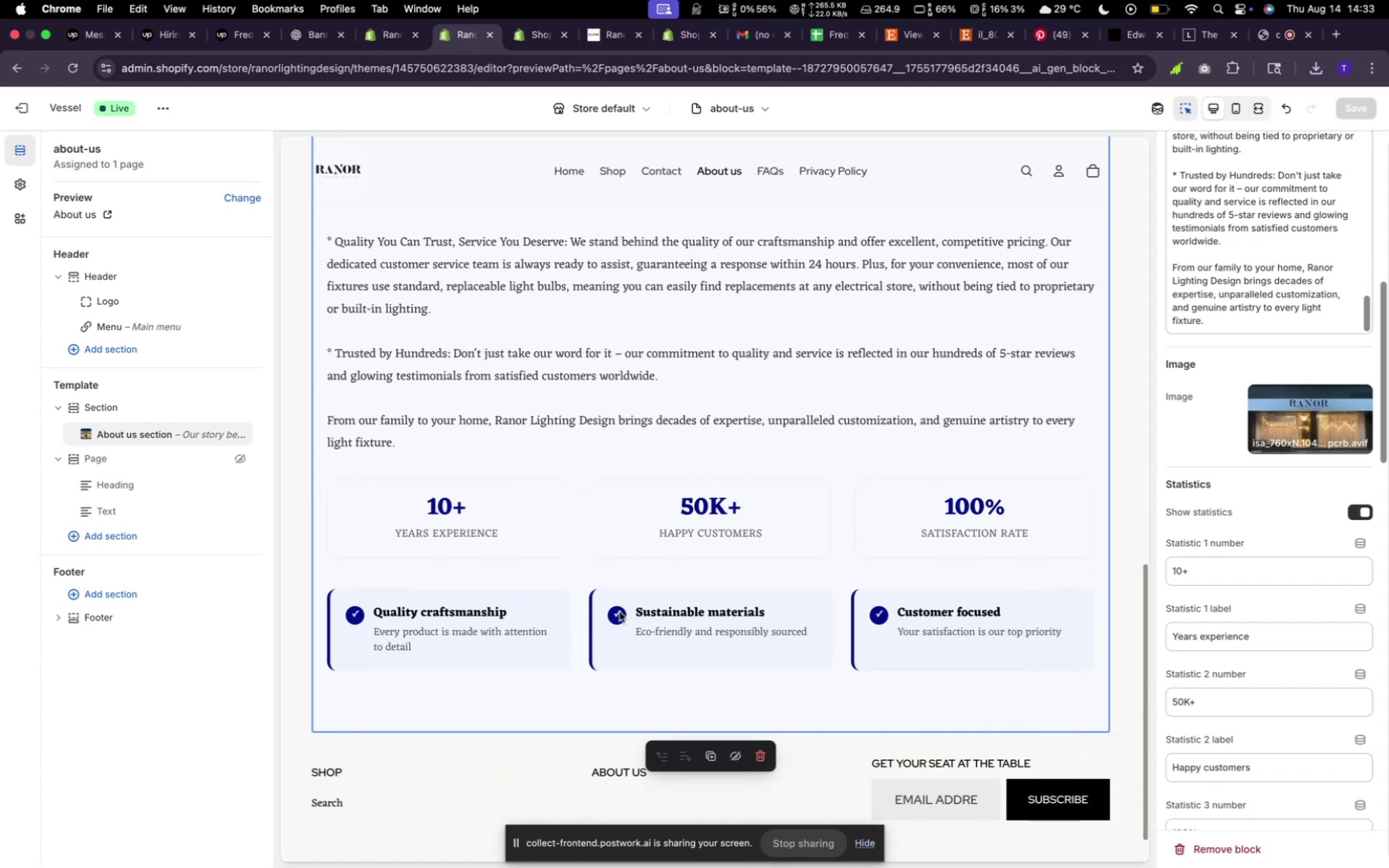 
scroll: coordinate [772, 608], scroll_direction: up, amount: 54.0
 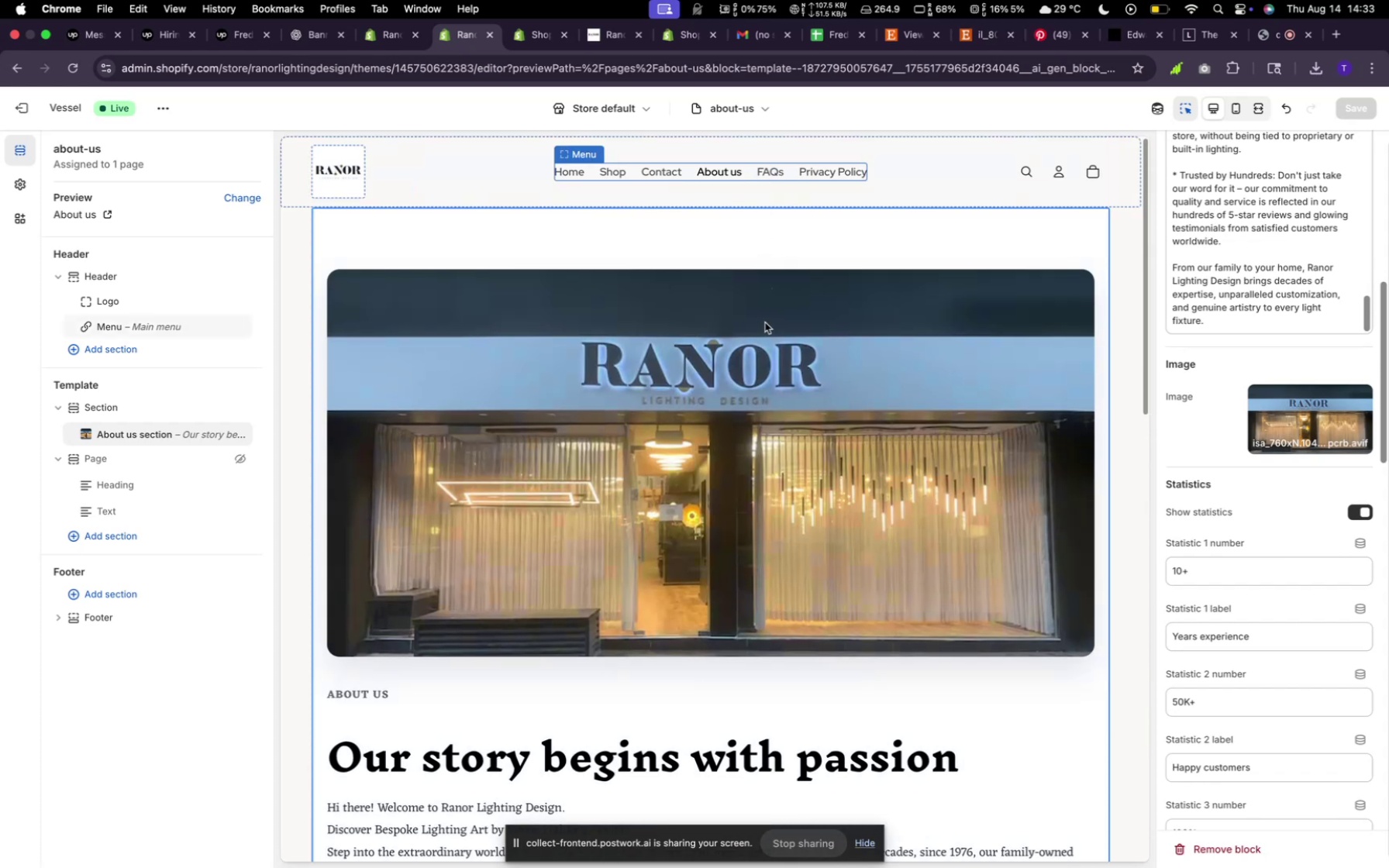 
scroll: coordinate [771, 454], scroll_direction: down, amount: 41.0
 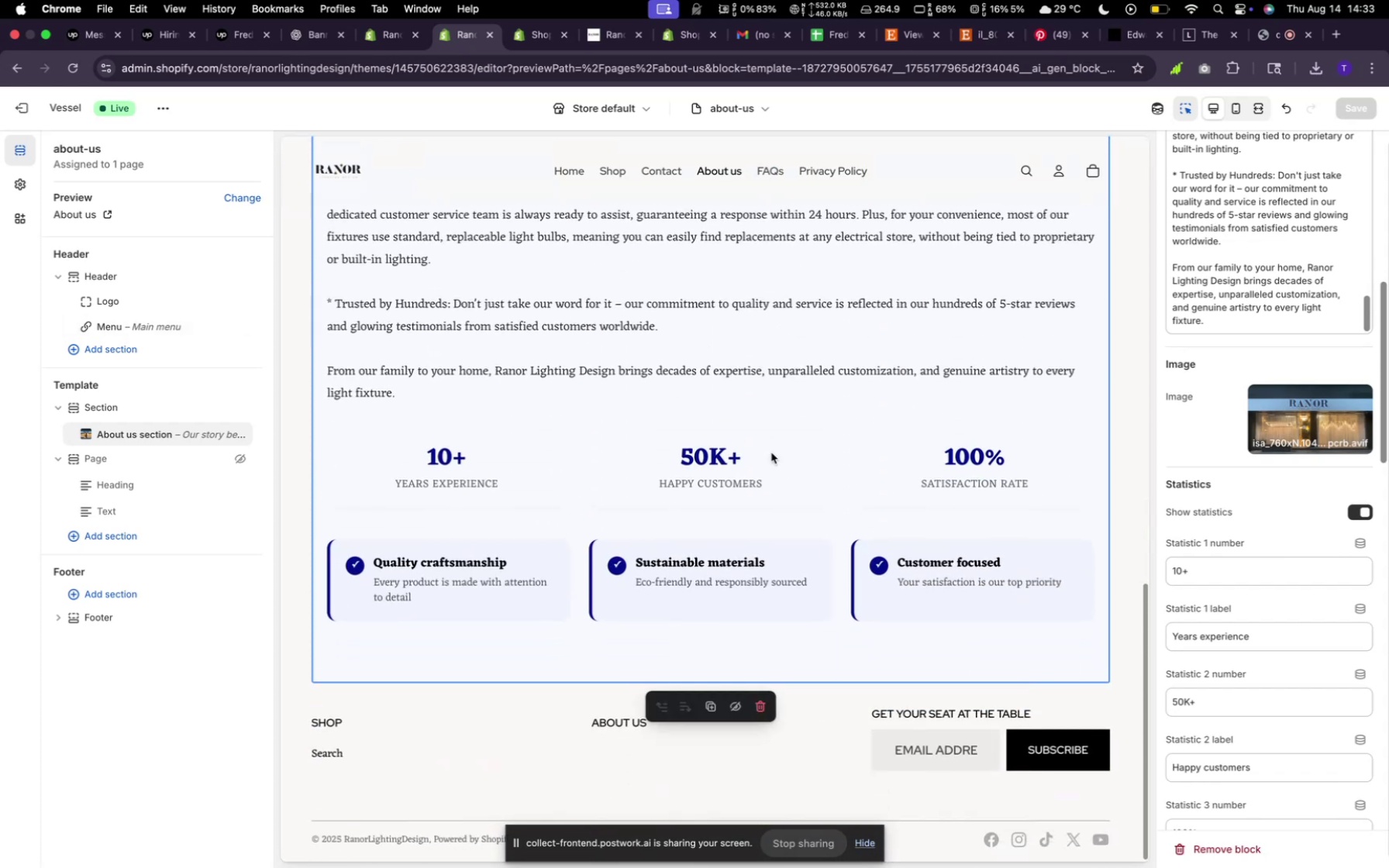 
scroll: coordinate [751, 343], scroll_direction: up, amount: 62.0
 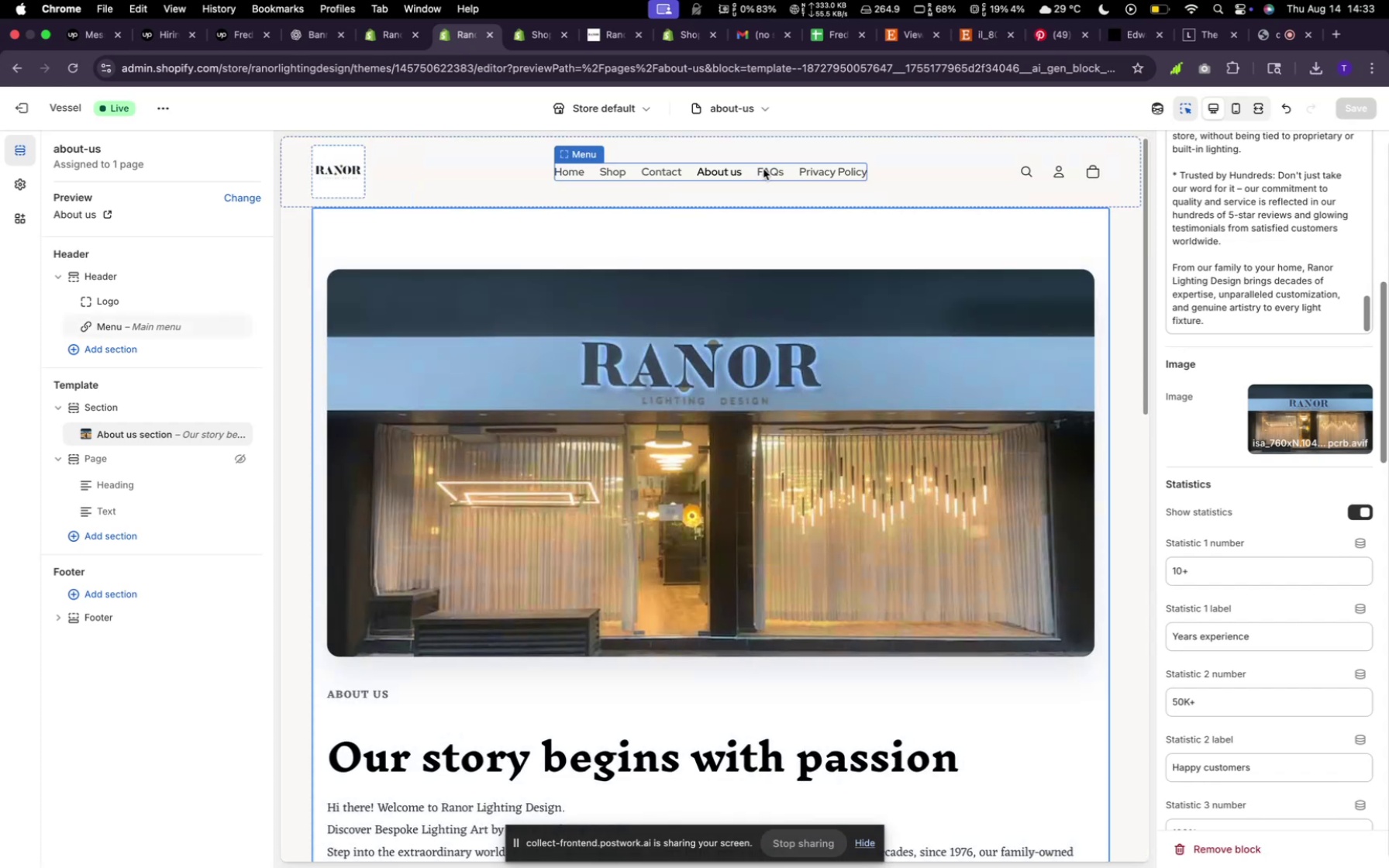 
left_click([763, 169])
 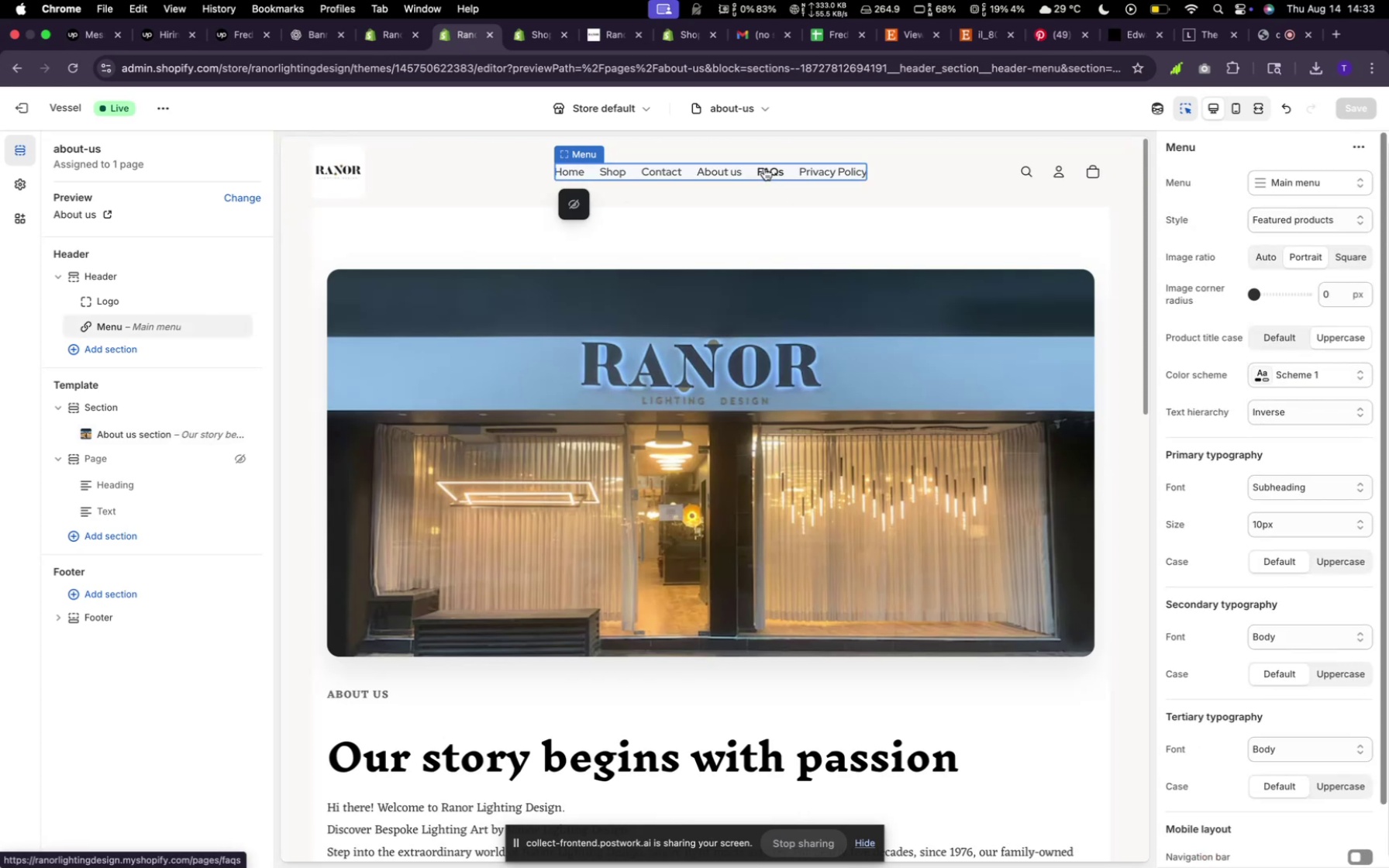 
left_click([764, 168])
 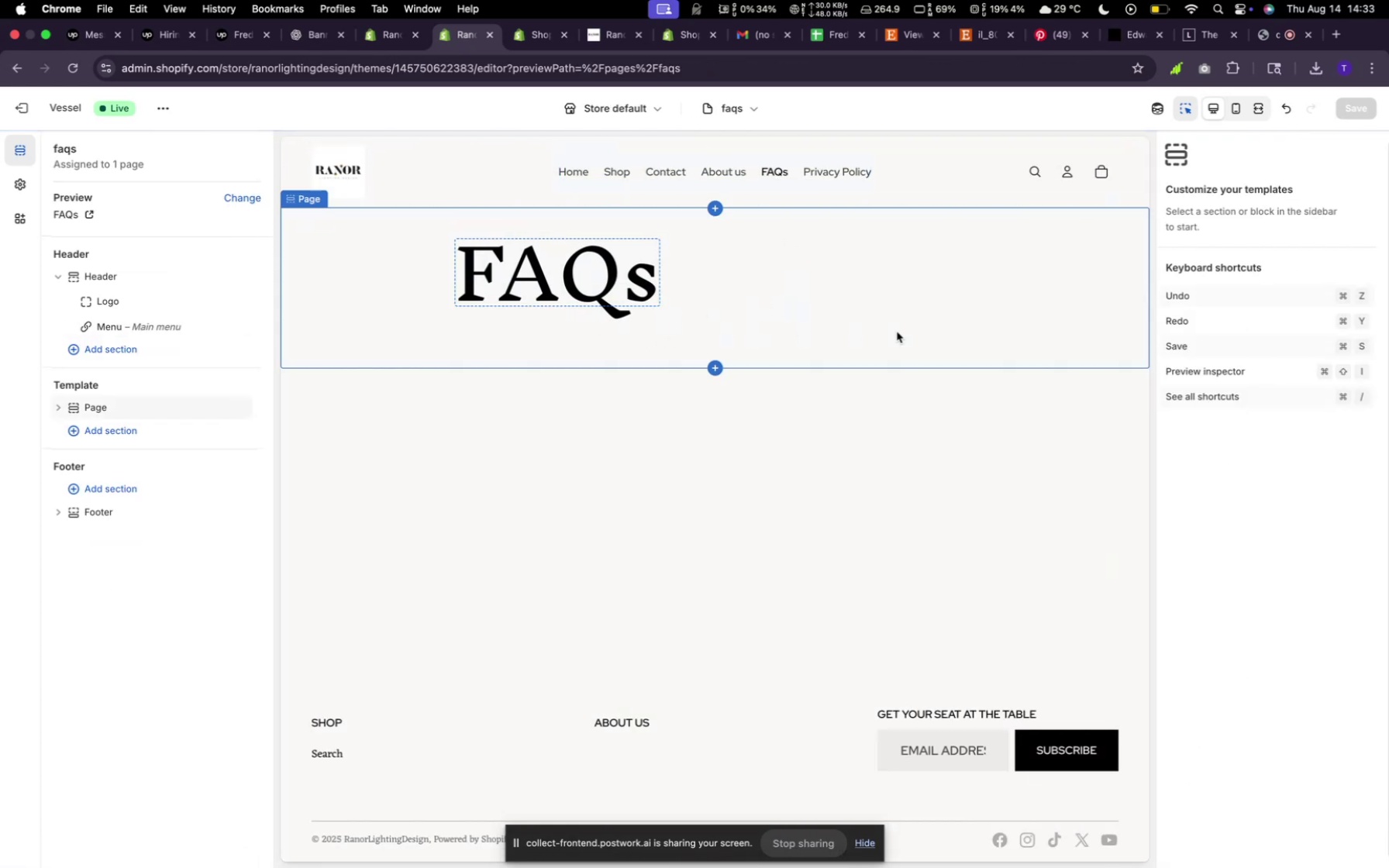 
wait(8.67)
 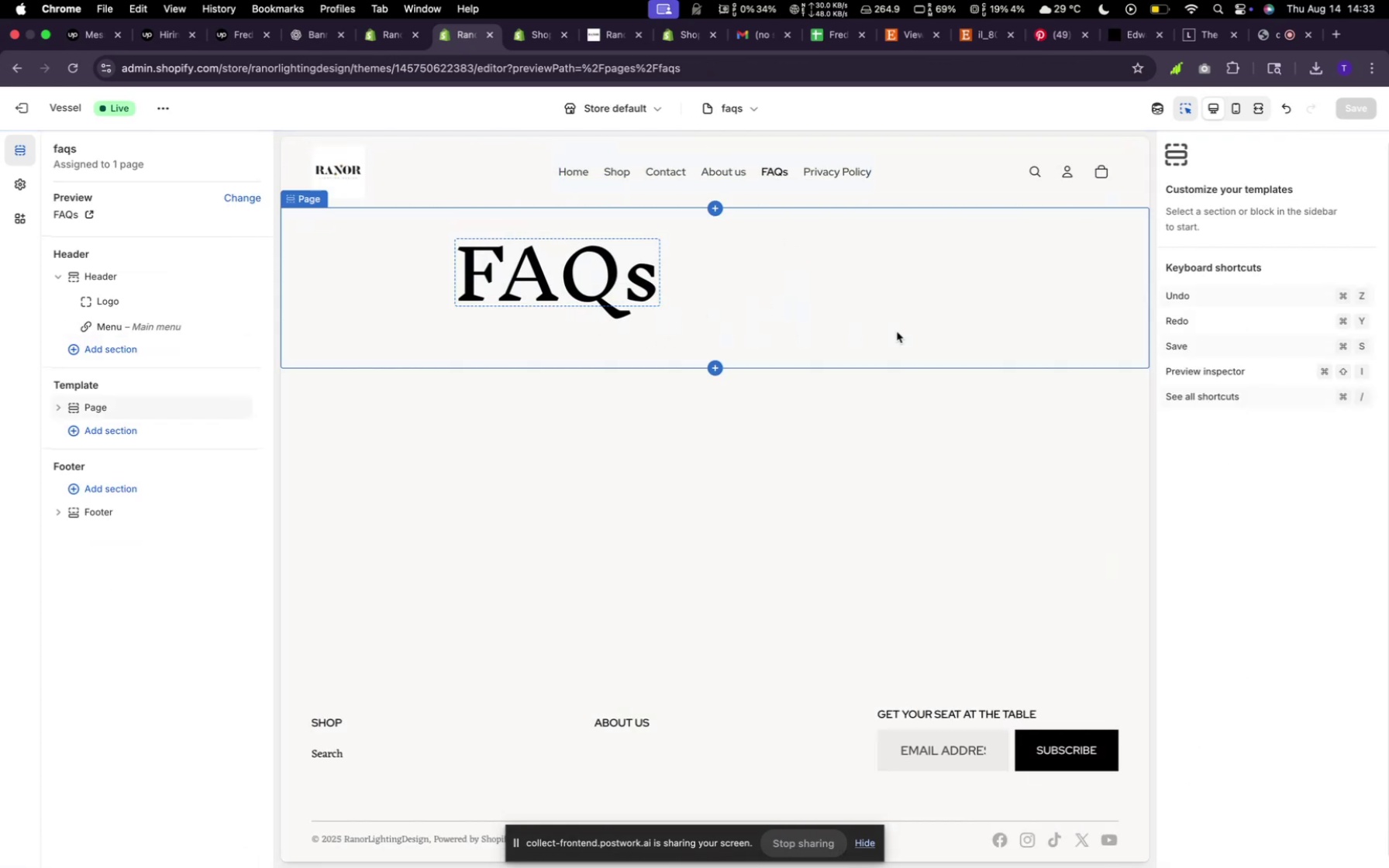 
left_click([106, 485])
 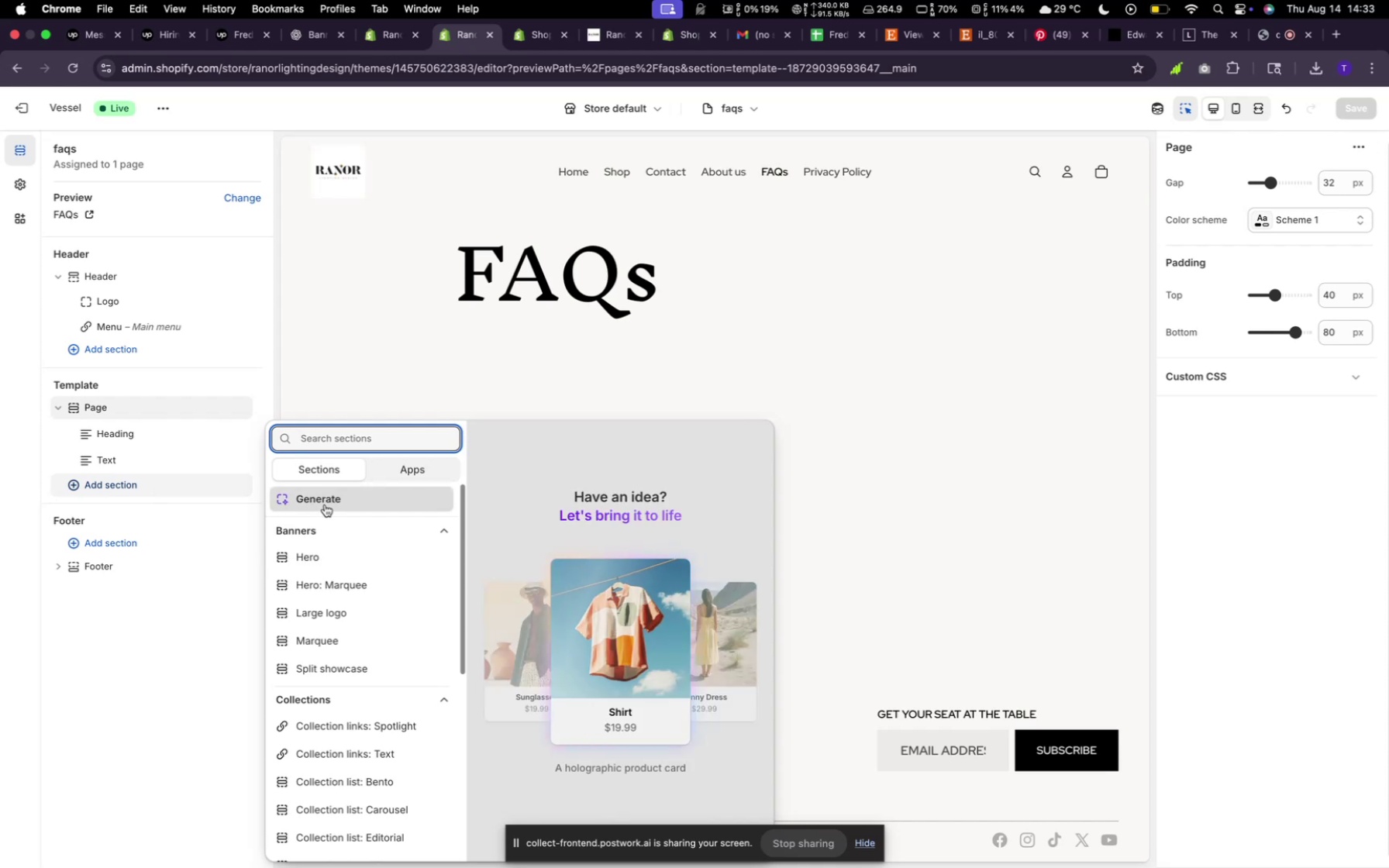 
left_click([325, 505])
 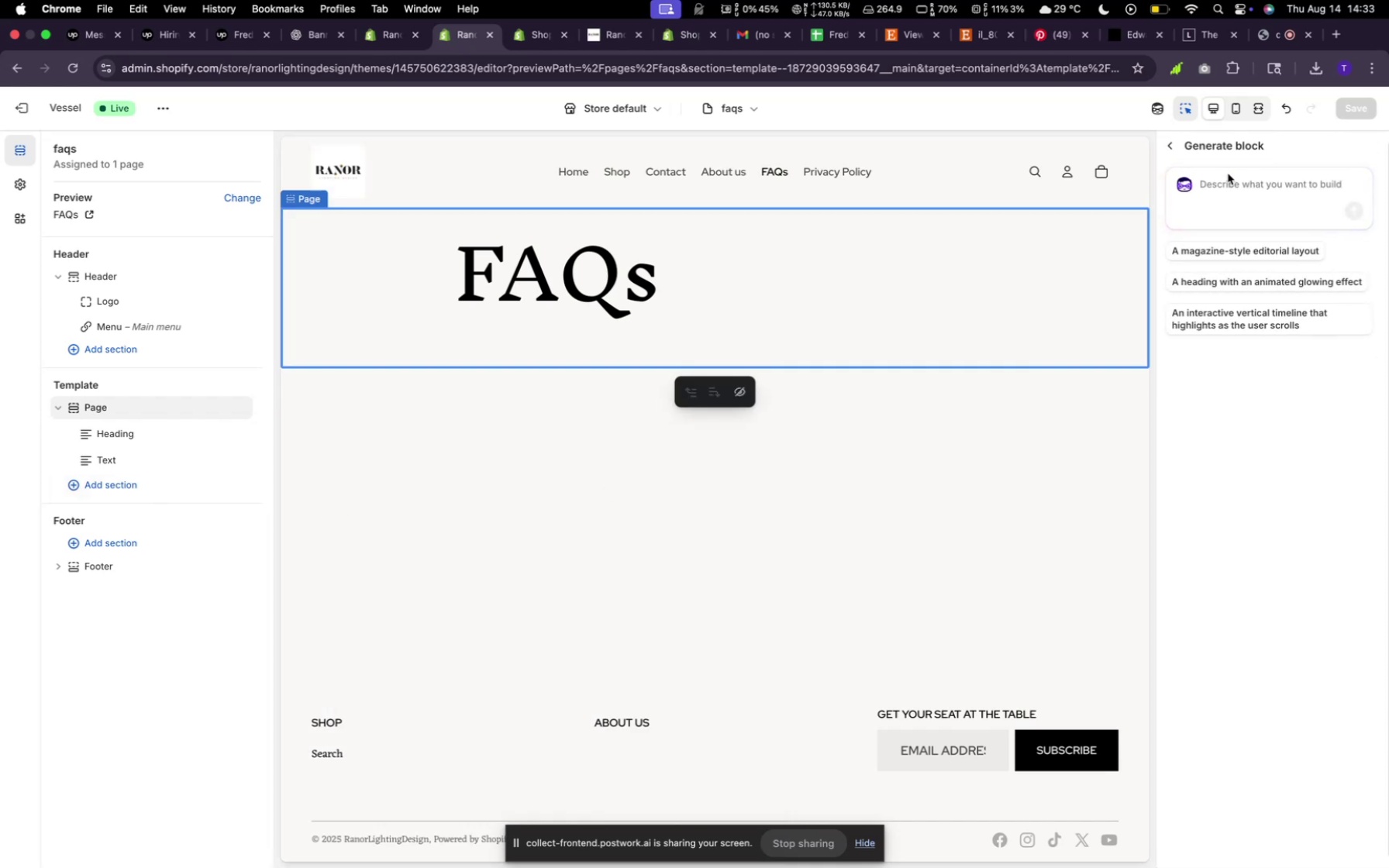 
type(Give ma a )
 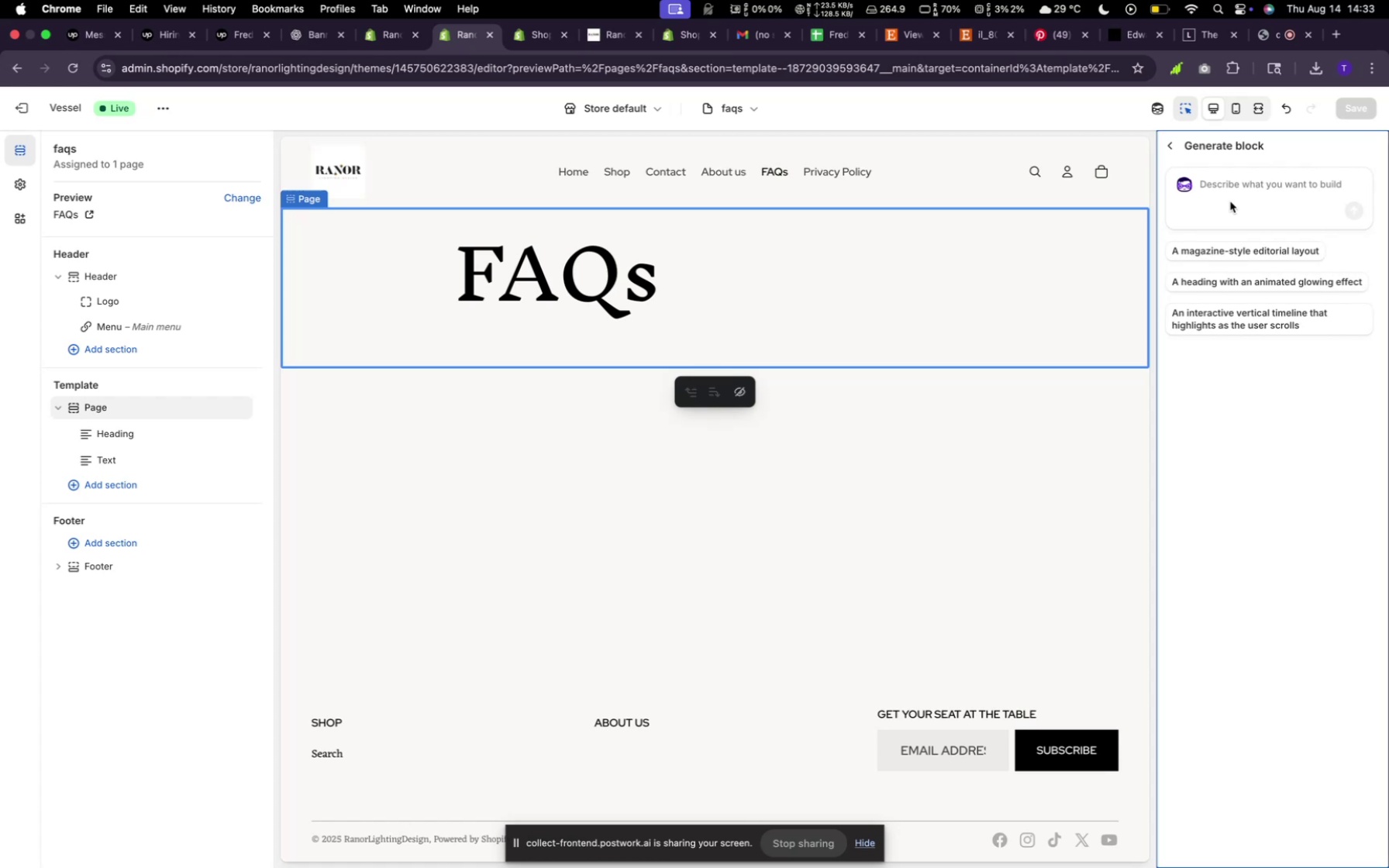 
left_click([1230, 202])
 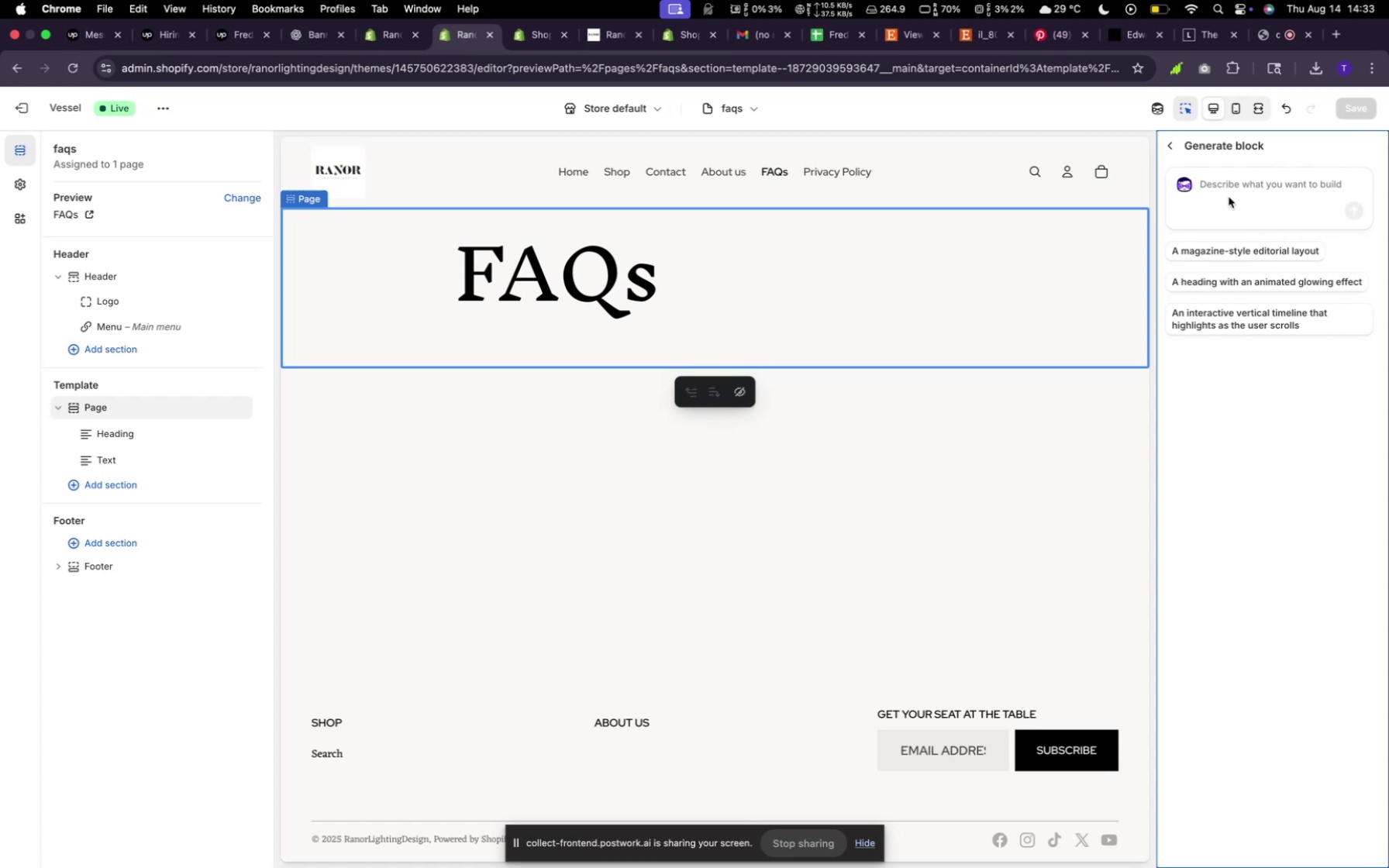 
left_click([1229, 197])
 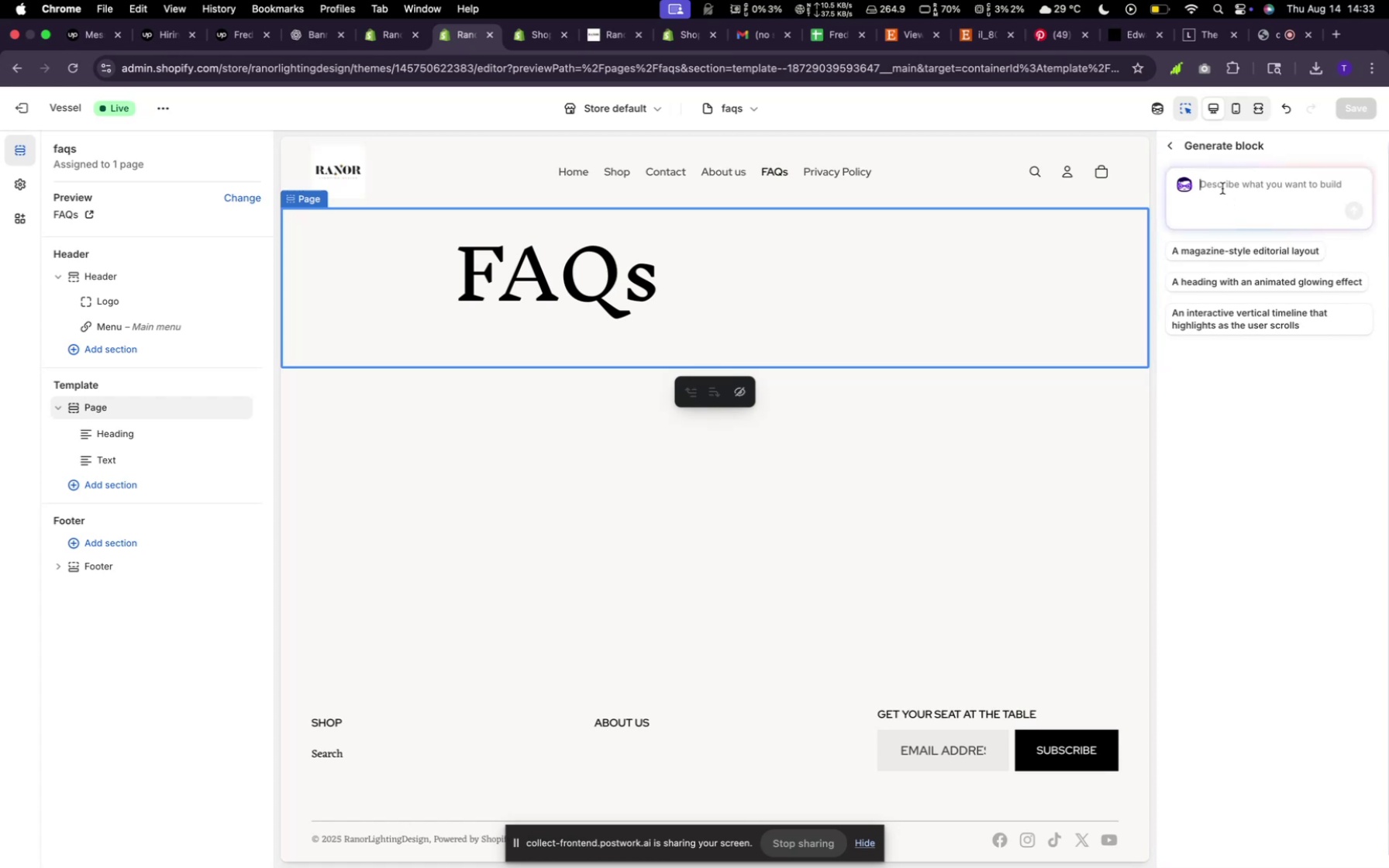 
left_click([1222, 188])
 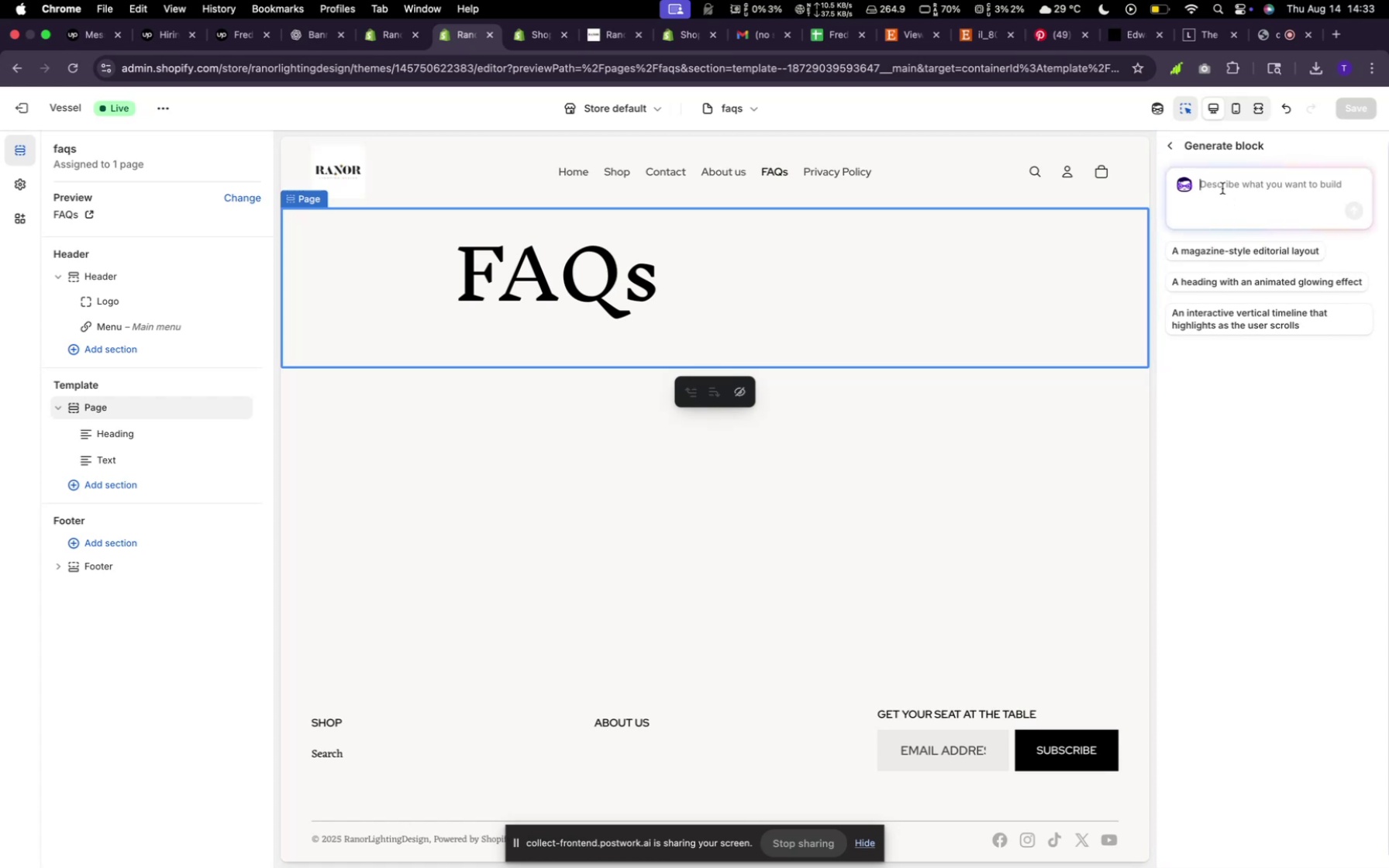 
type(Give me a vrey beautiful Faw)
key(Backspace)
type(s)
key(Backspace)
type(qs Section, nice an d)
key(Backspace)
key(Backspace)
type(d sweet)
 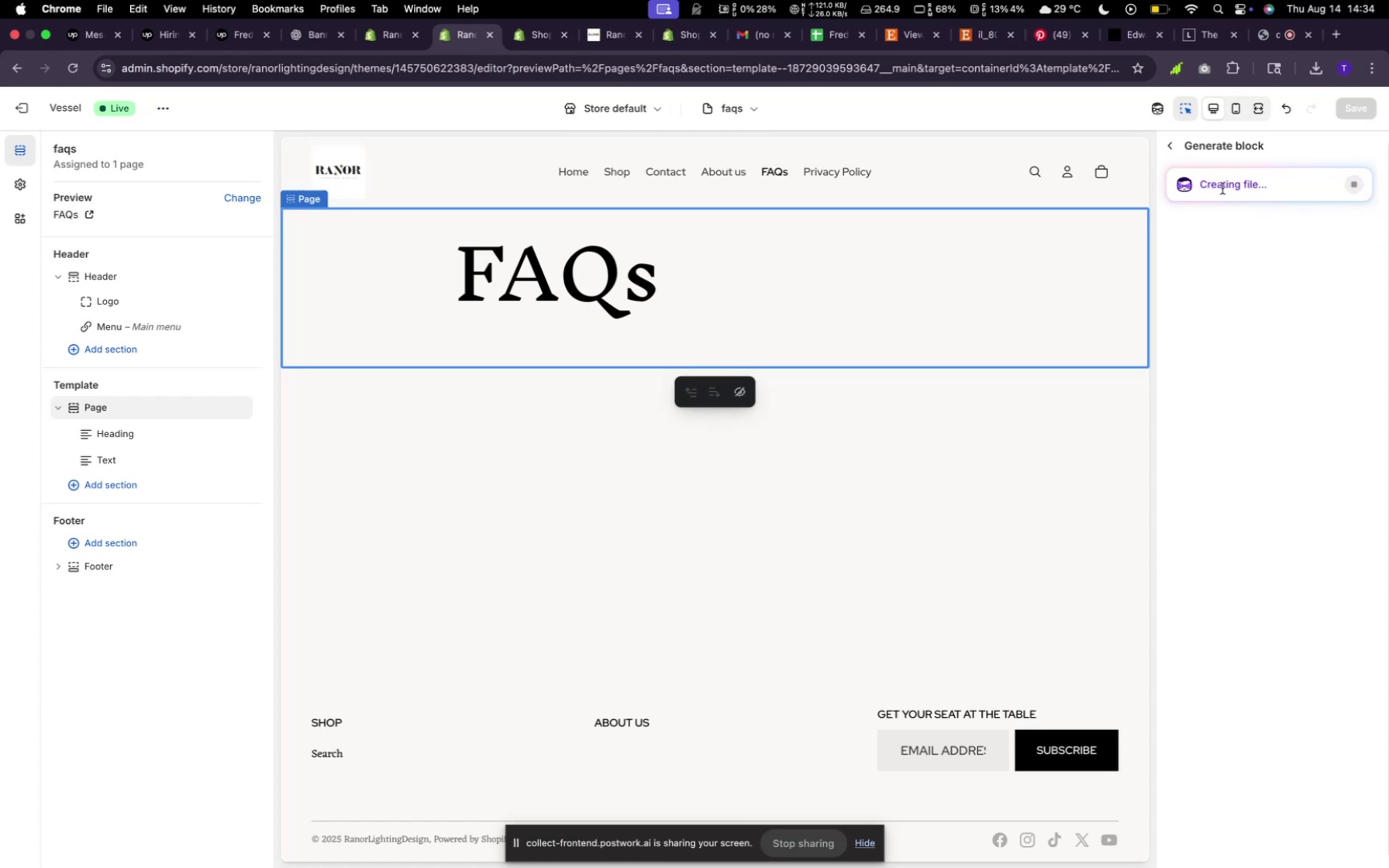 
 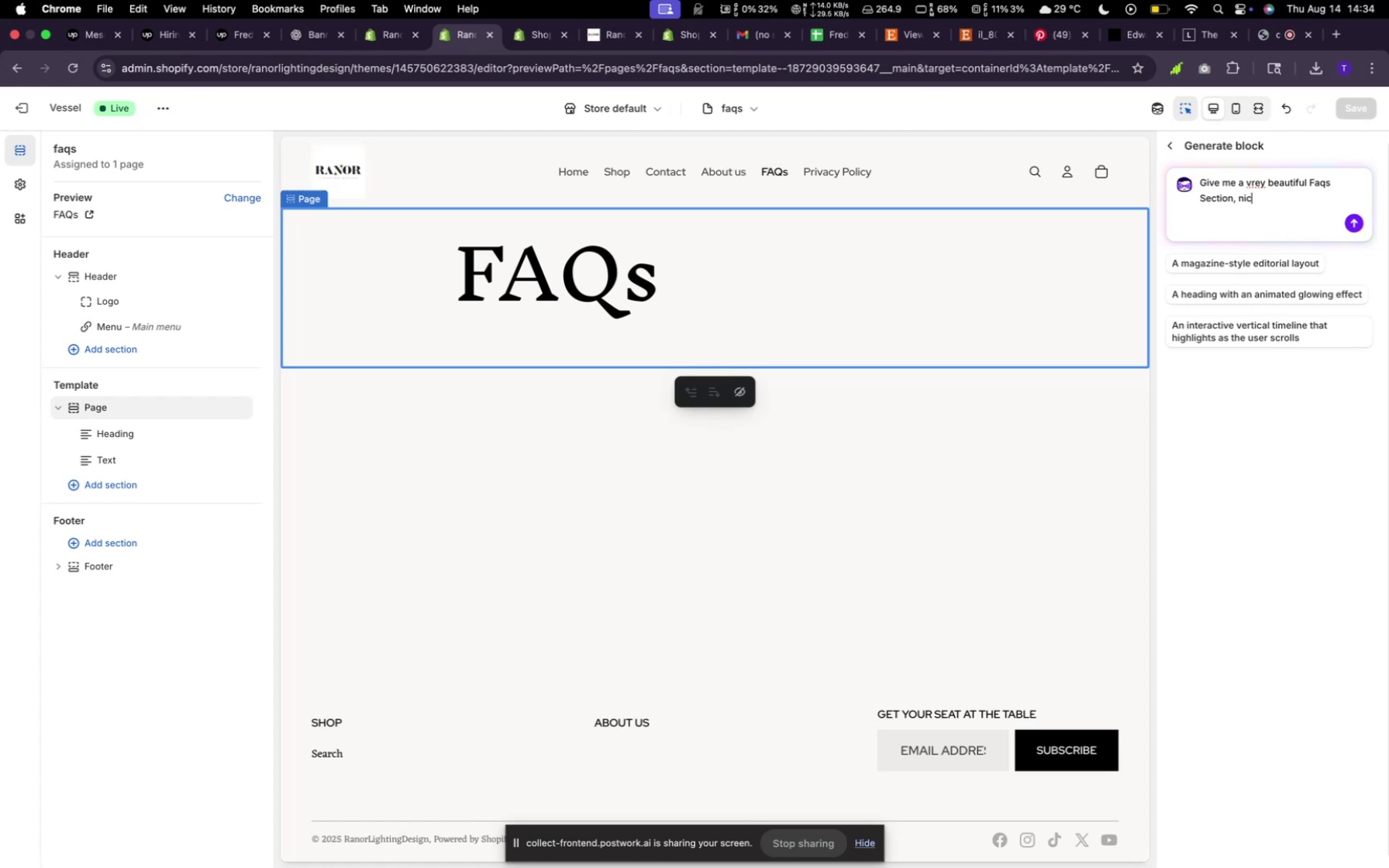 
key(Enter)
 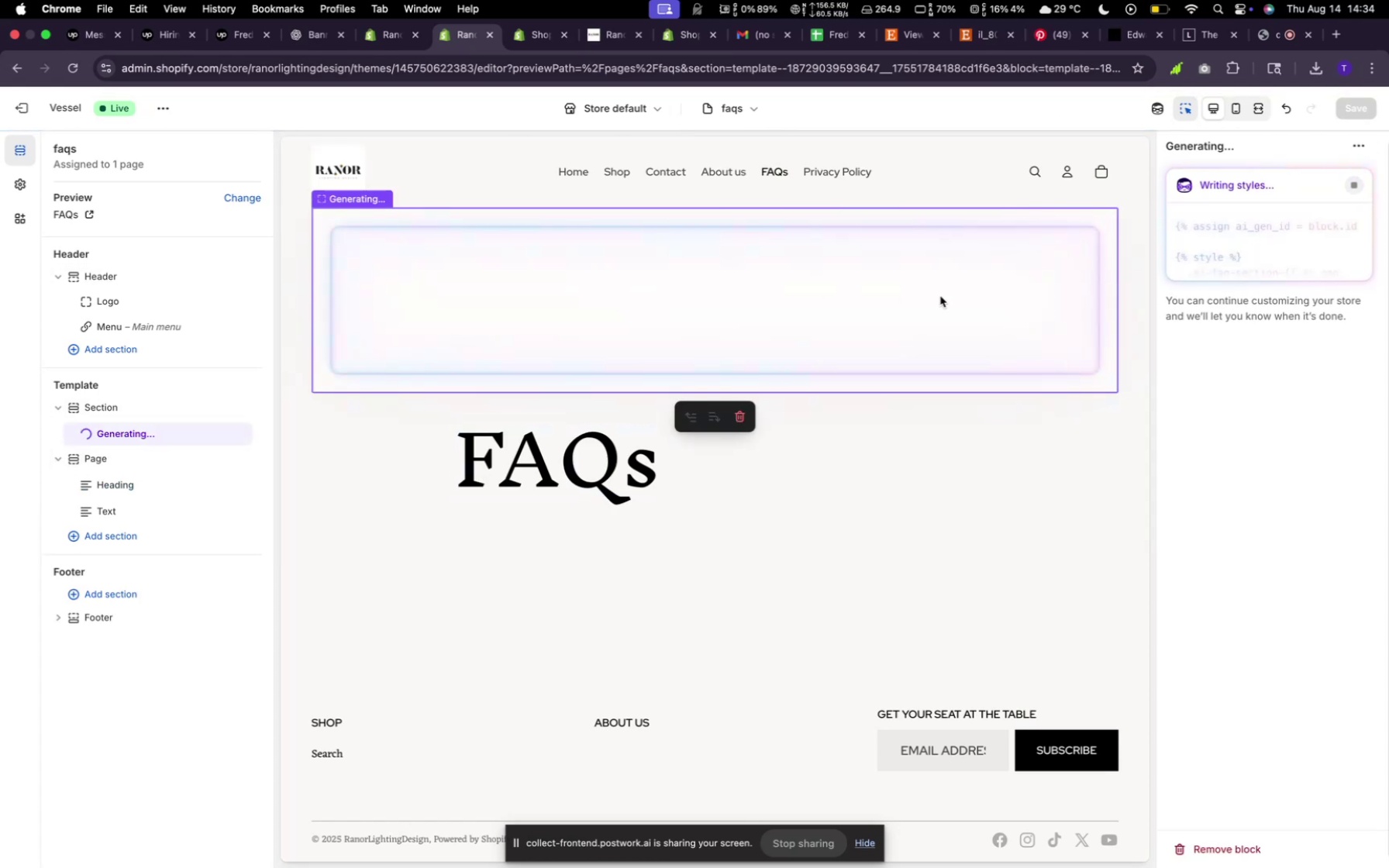 
wait(9.88)
 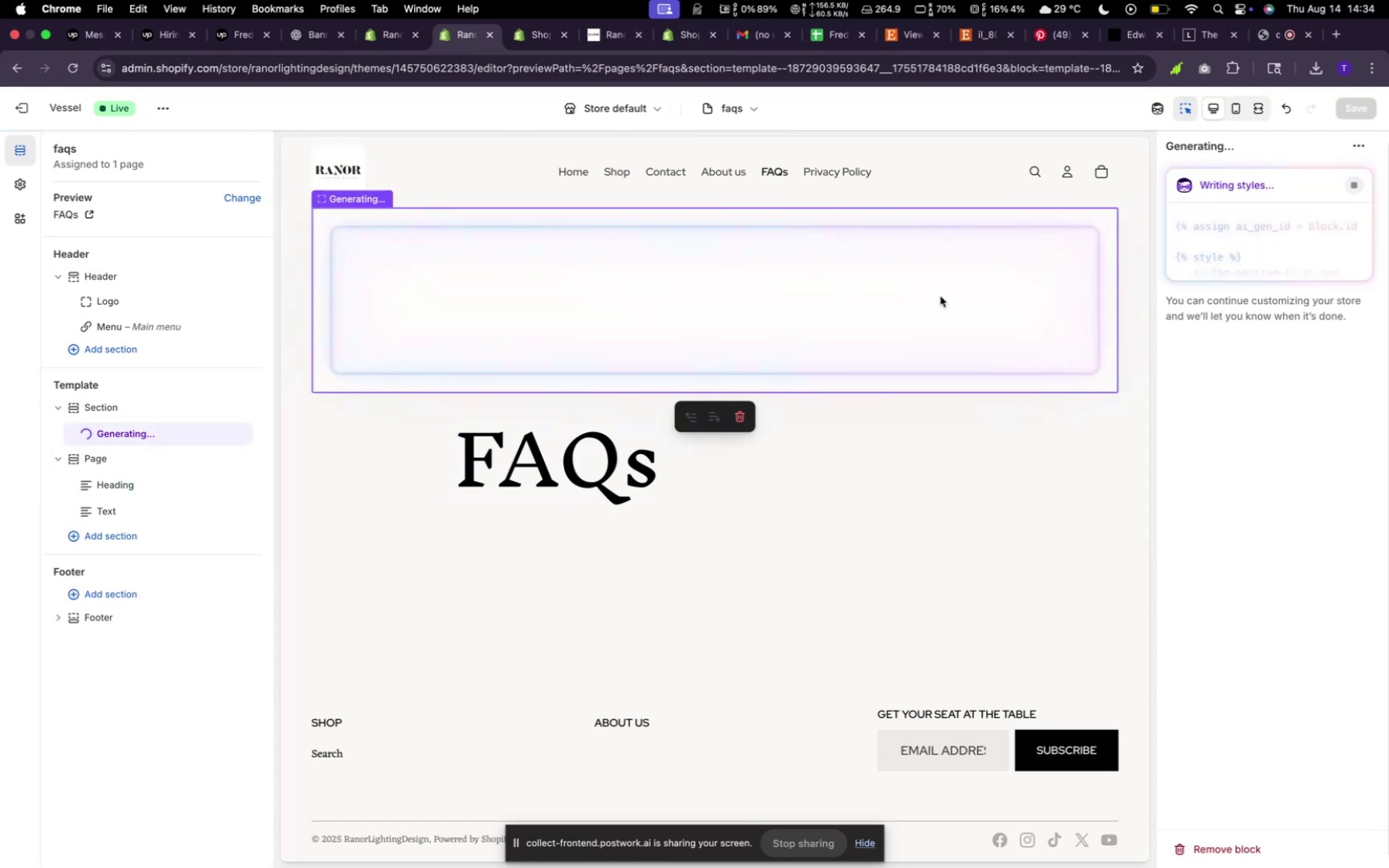 
scroll: coordinate [946, 302], scroll_direction: down, amount: 1.0
 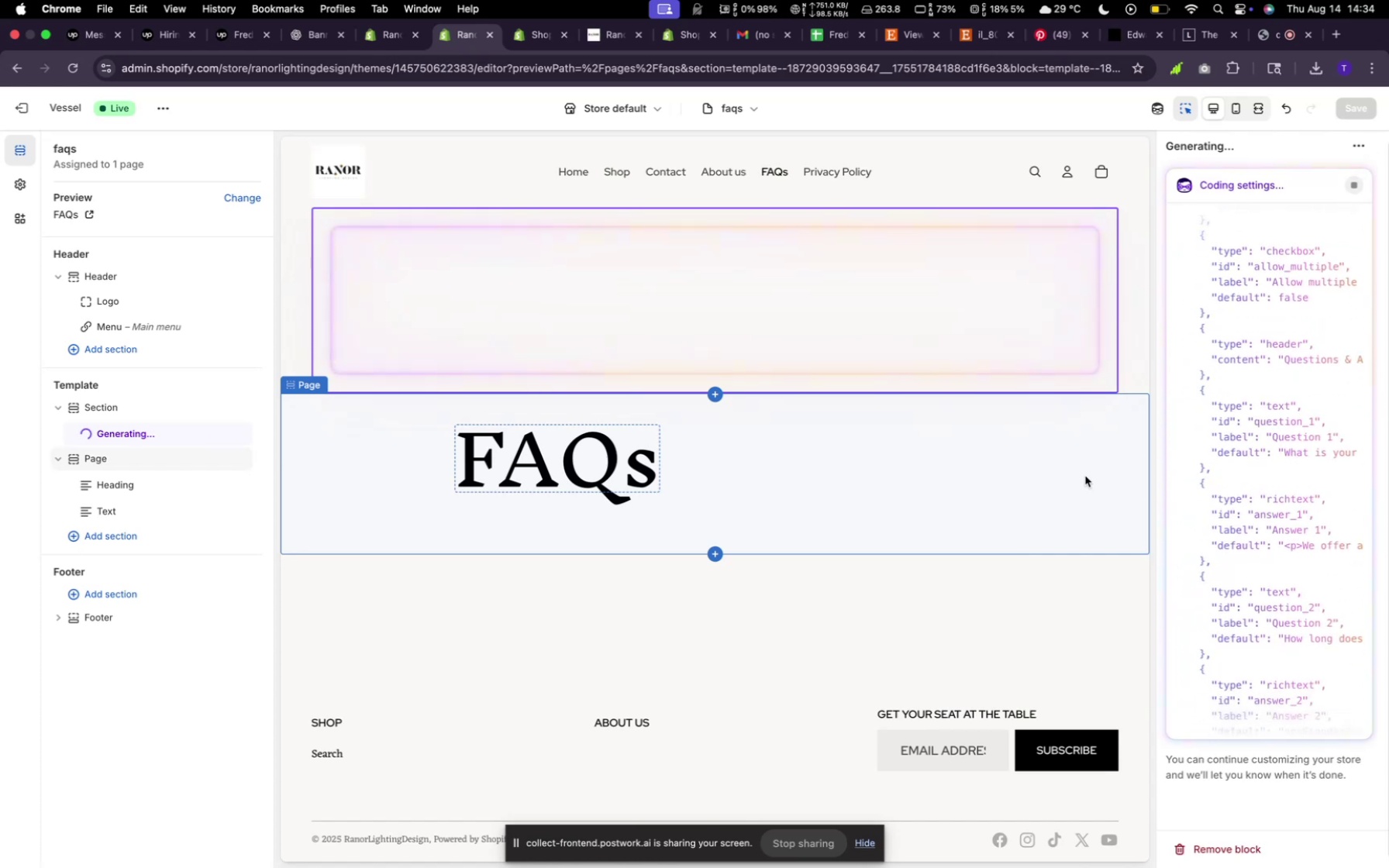 
wait(29.43)
 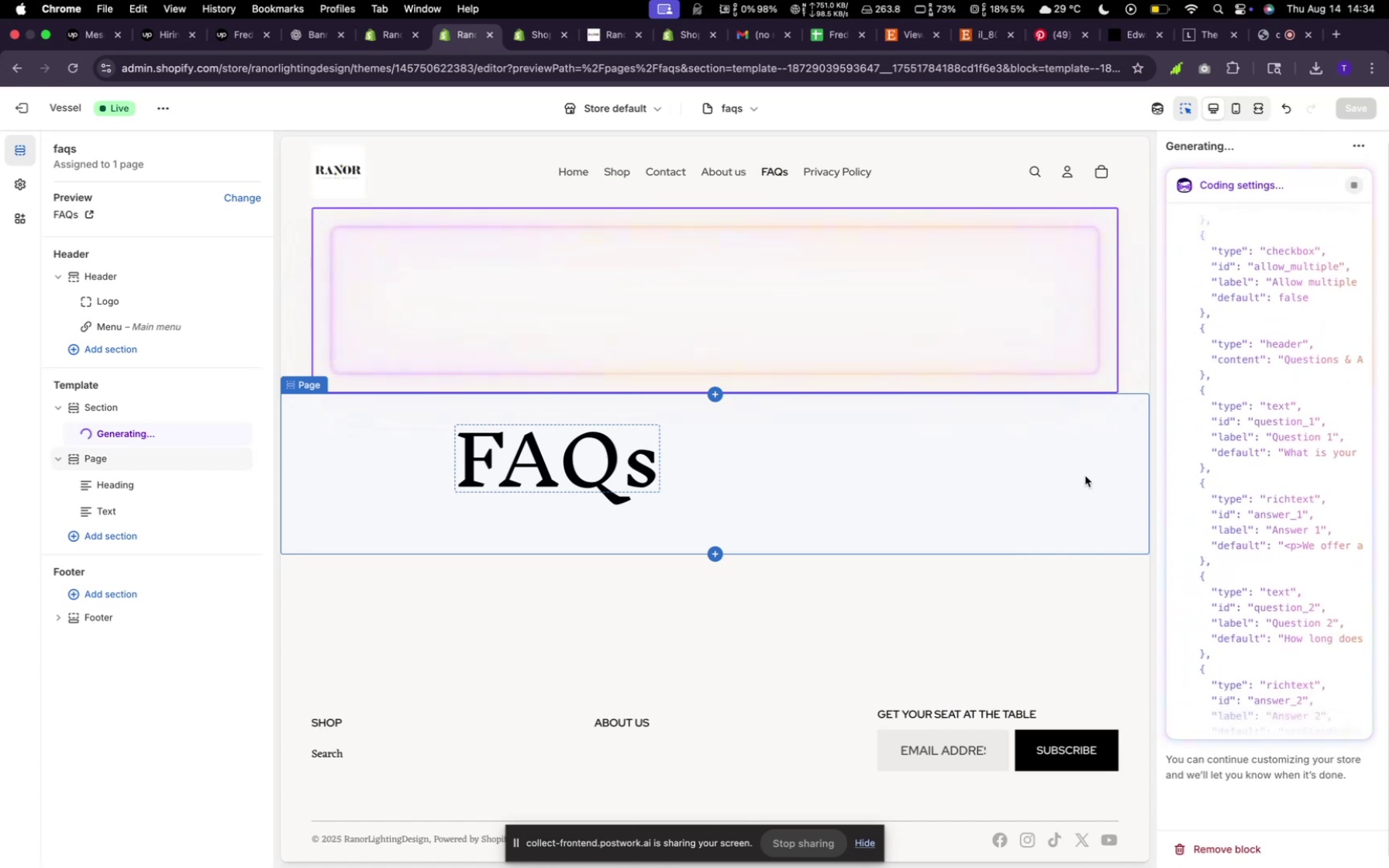 
scroll: coordinate [949, 377], scroll_direction: up, amount: 13.0
 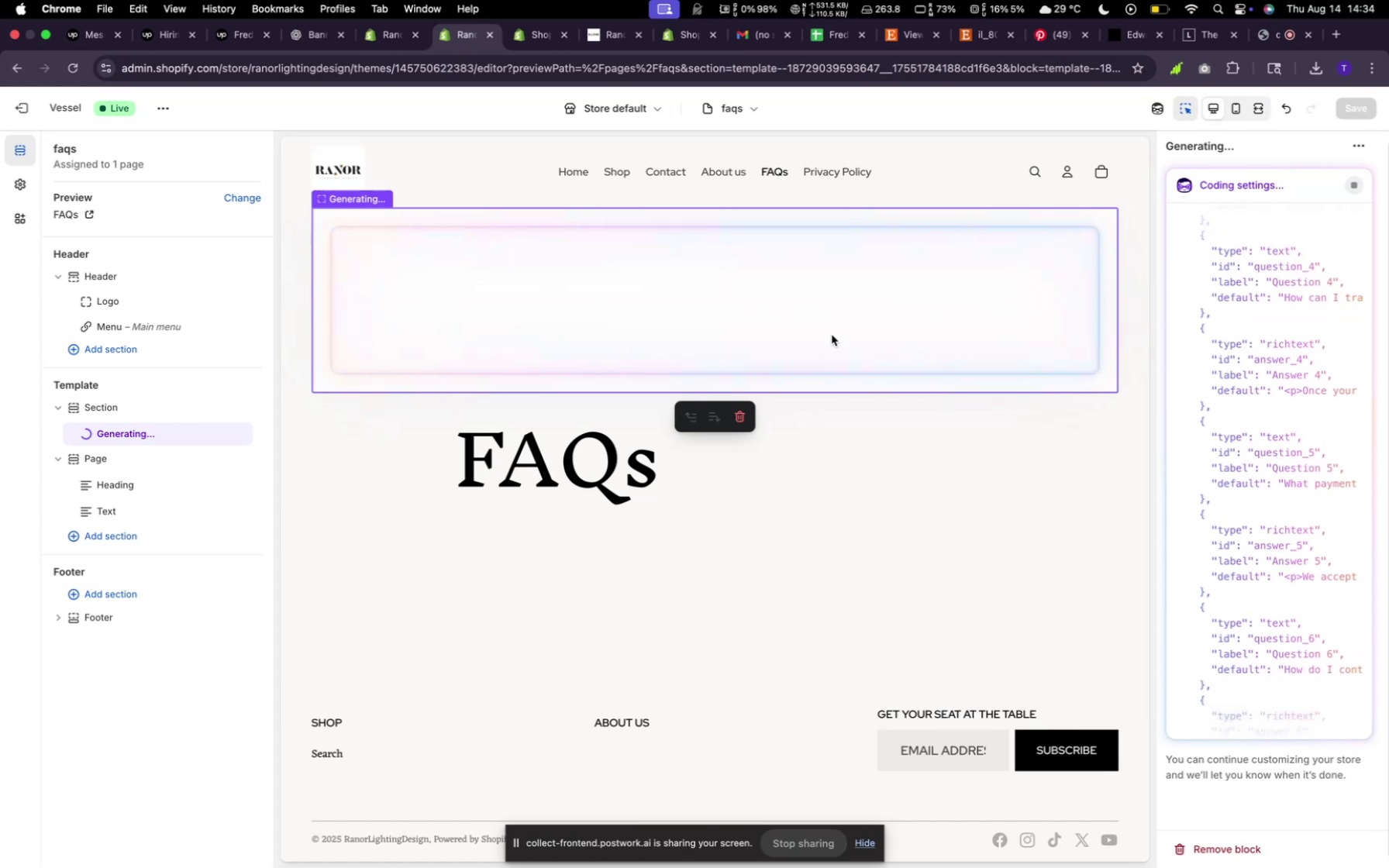 
scroll: coordinate [946, 371], scroll_direction: down, amount: 1.0
 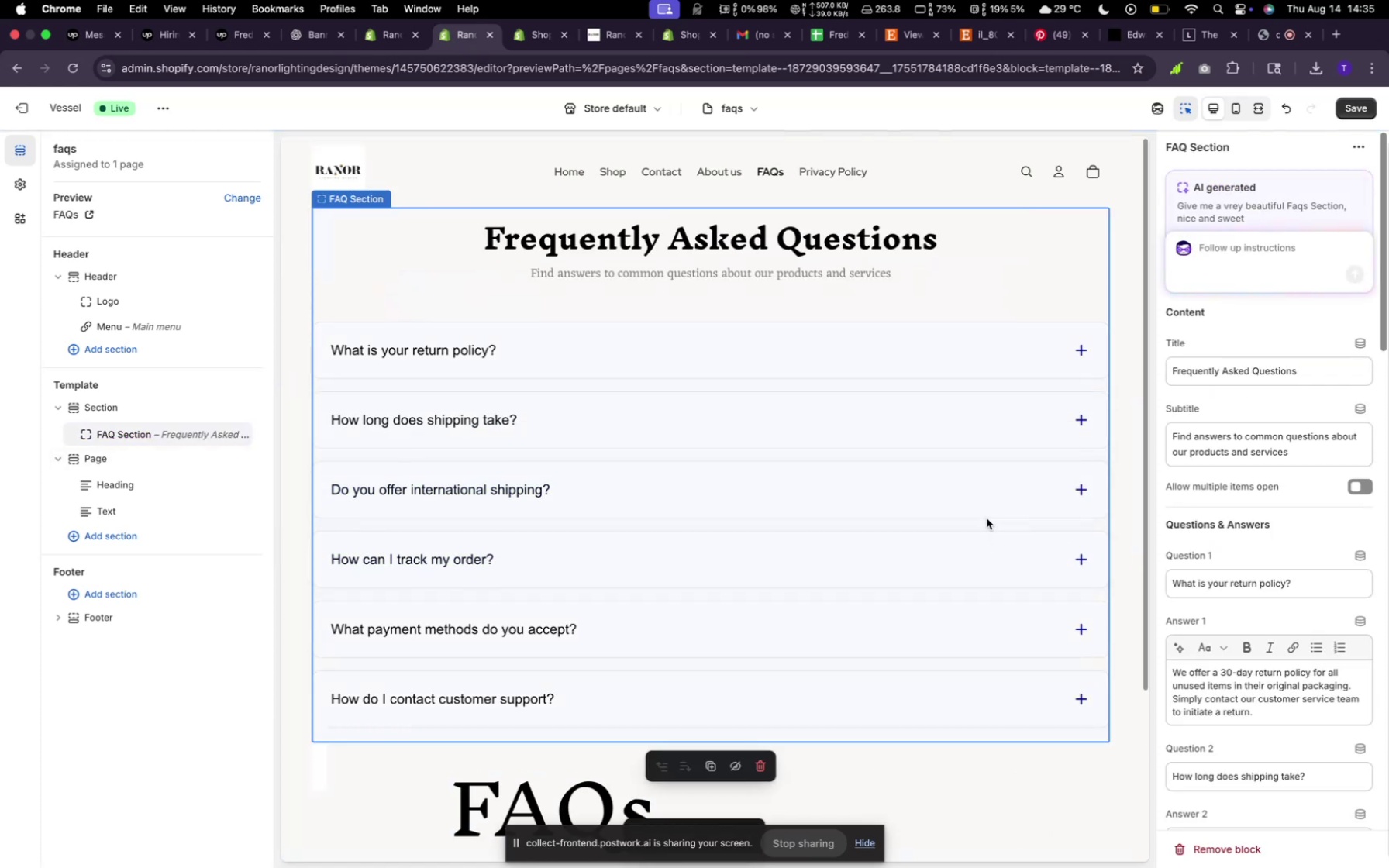 
wait(19.88)
 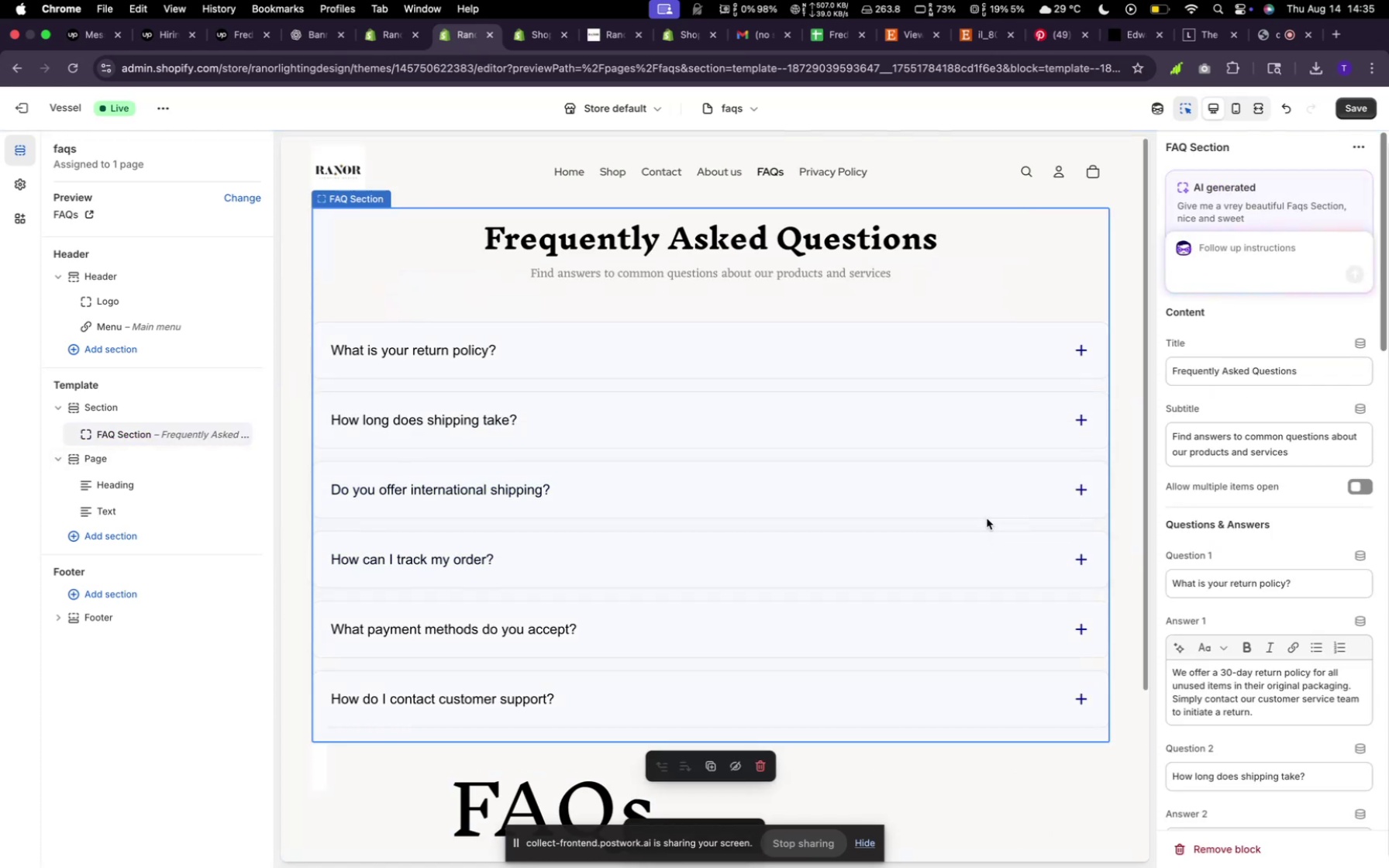 
scroll: coordinate [730, 262], scroll_direction: up, amount: 3.0
 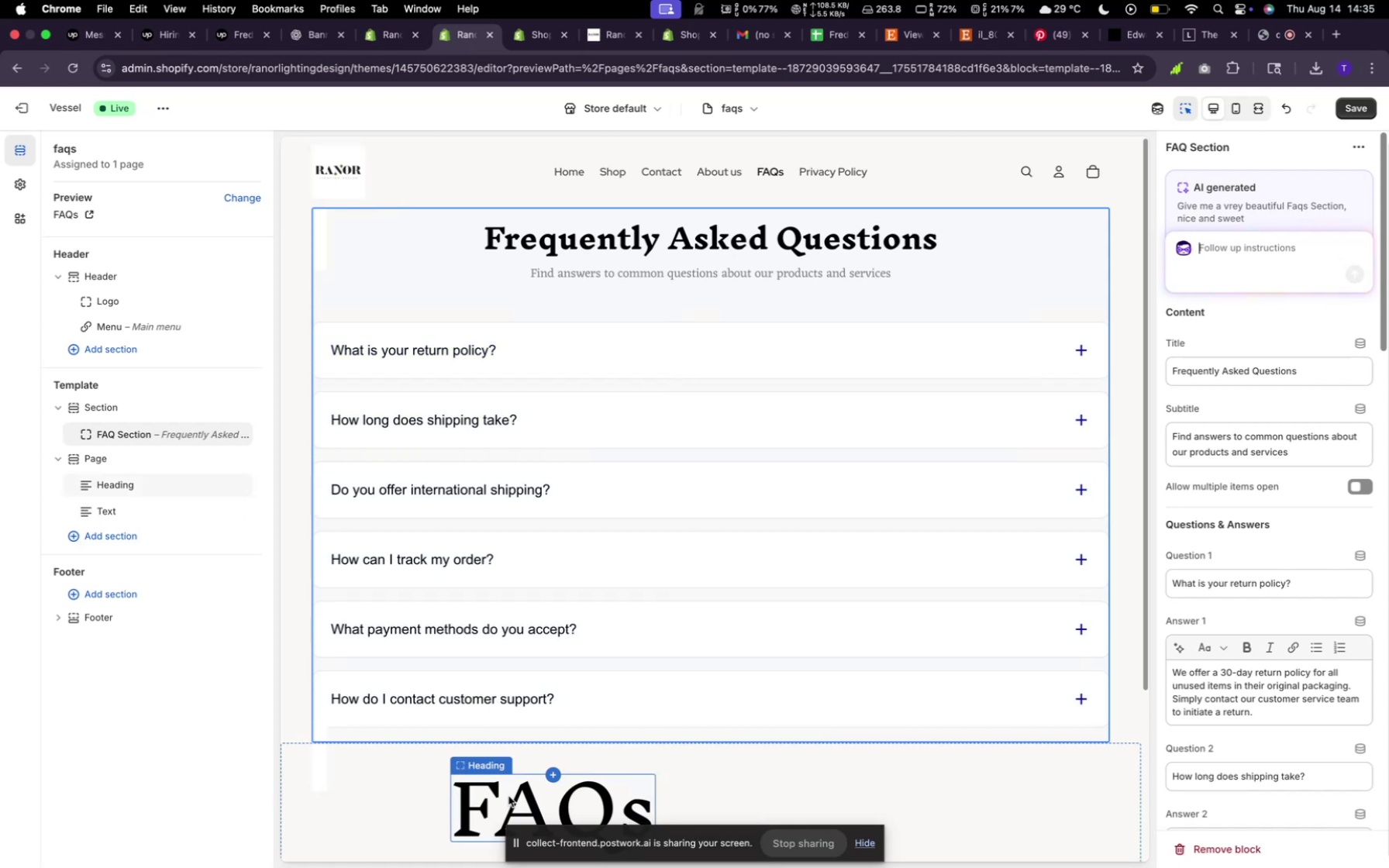 
left_click([508, 796])
 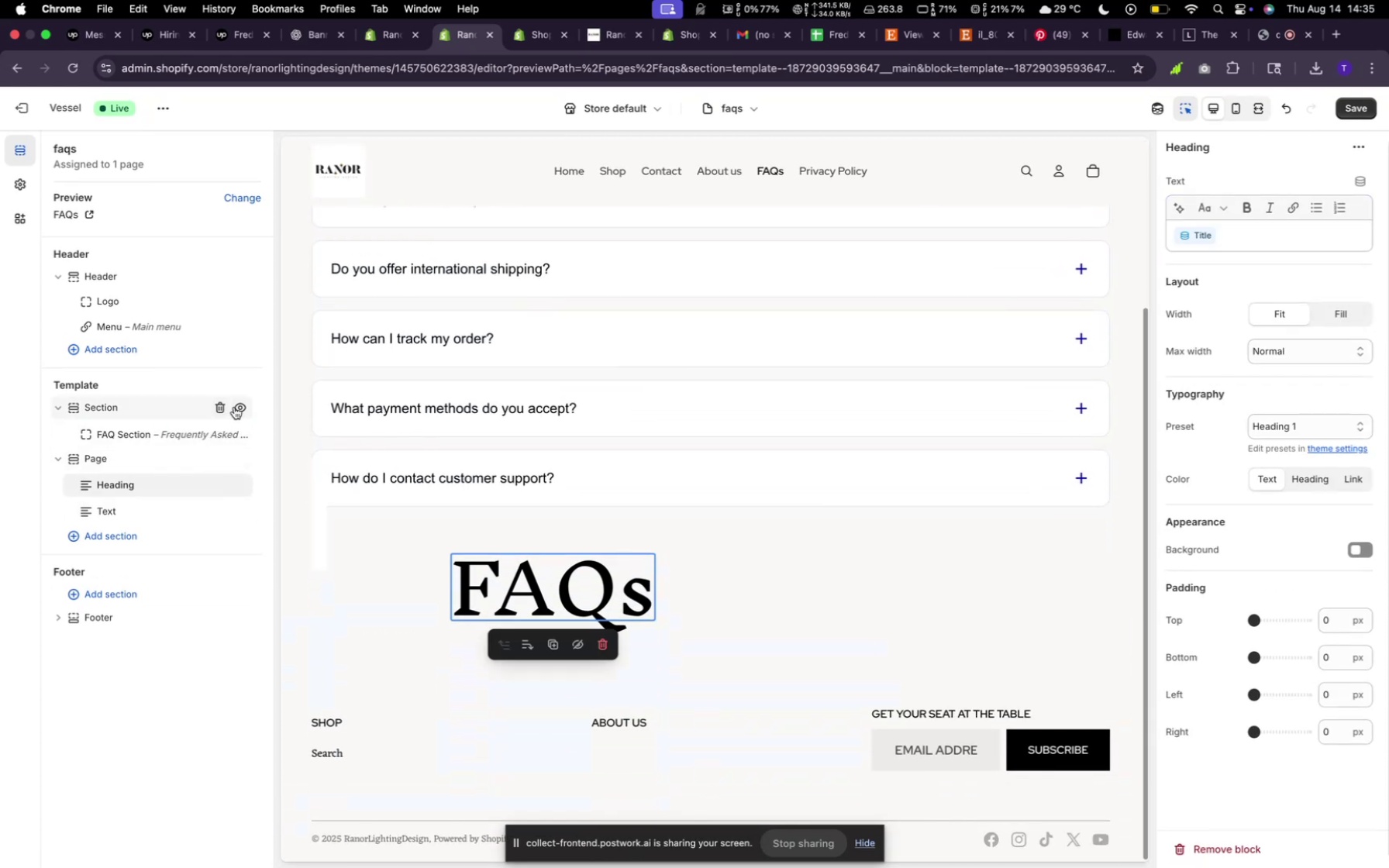 
left_click([240, 407])
 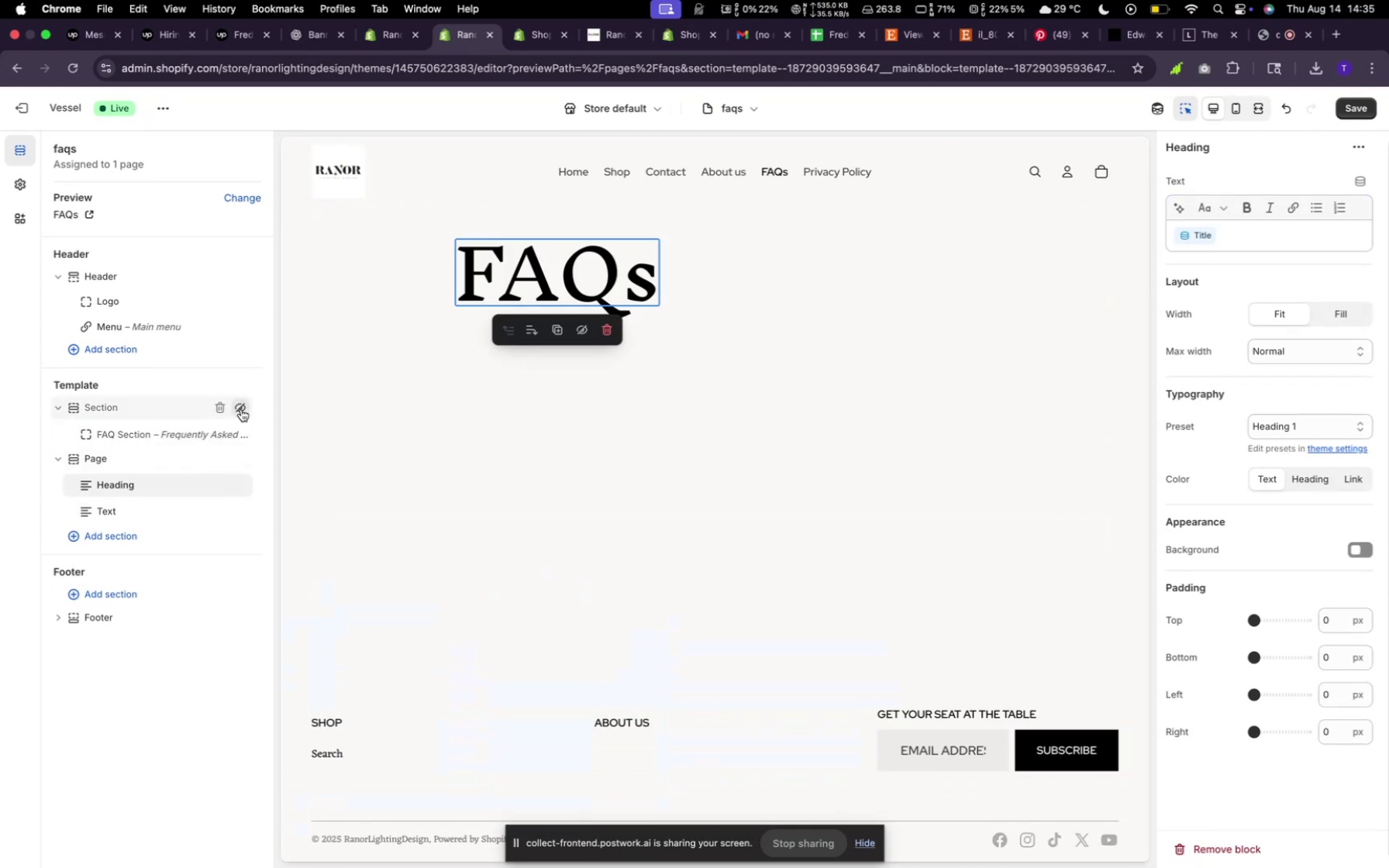 
left_click([241, 409])
 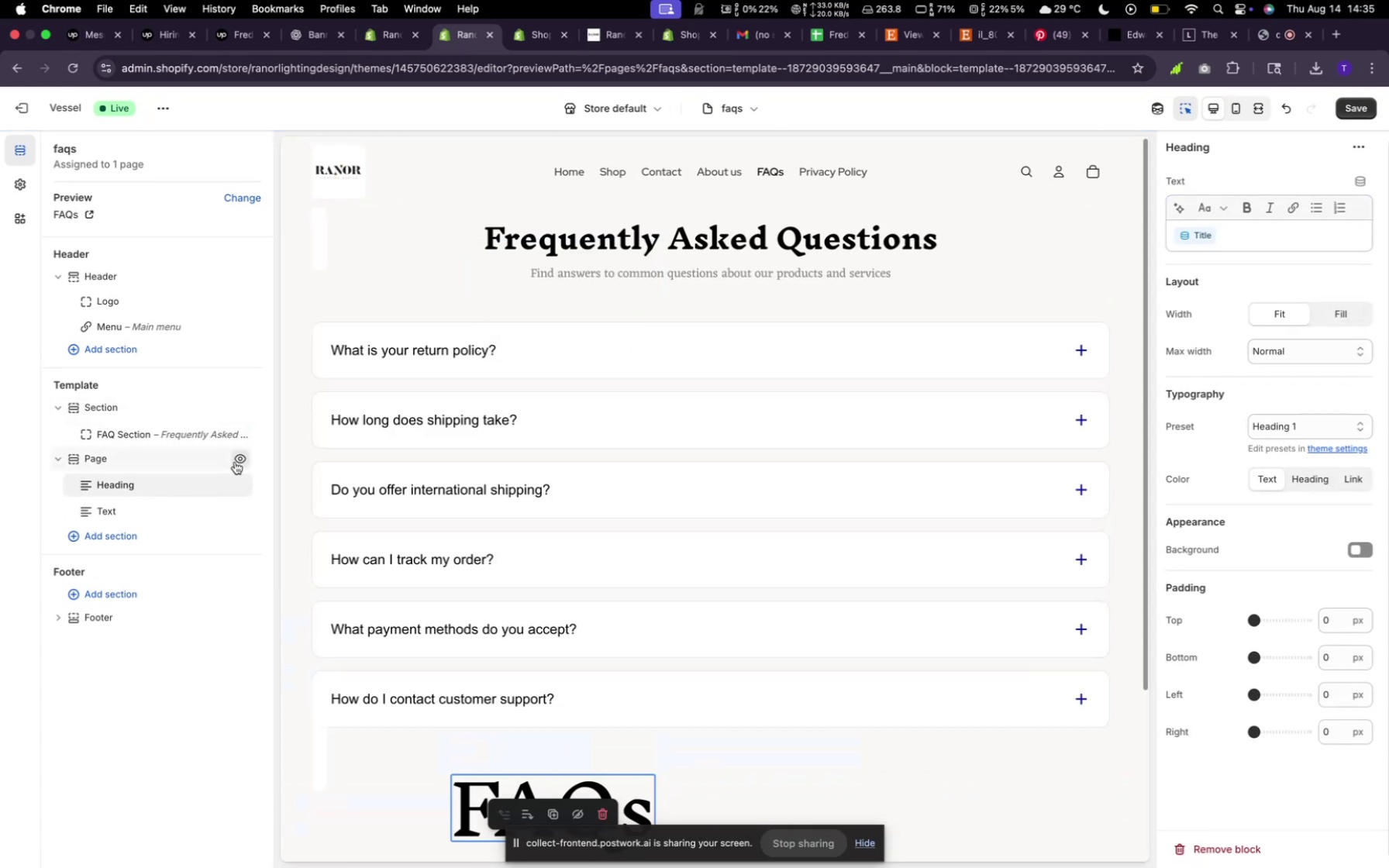 
left_click([235, 461])
 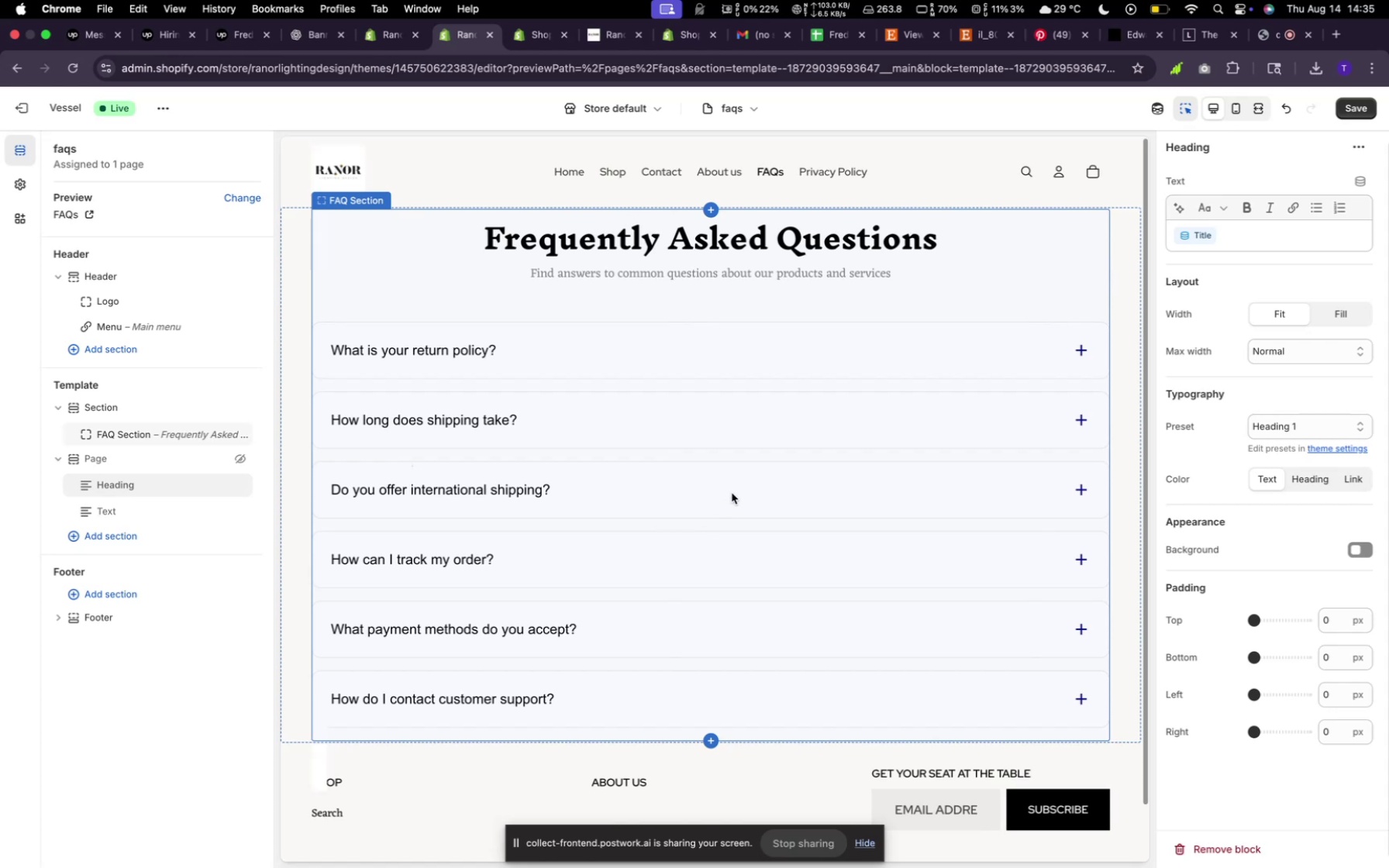 
scroll: coordinate [746, 456], scroll_direction: down, amount: 7.0
 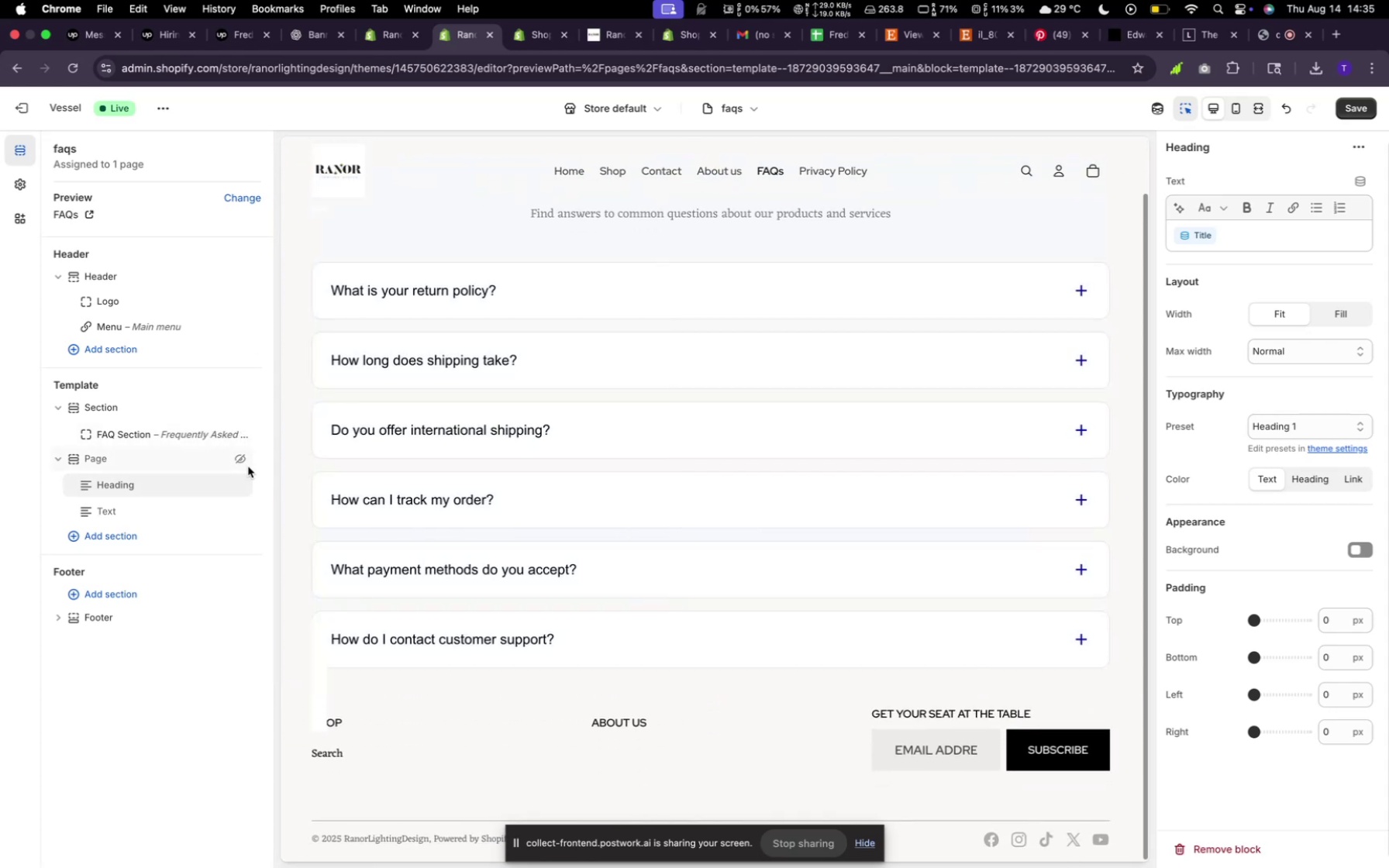 
left_click([246, 460])
 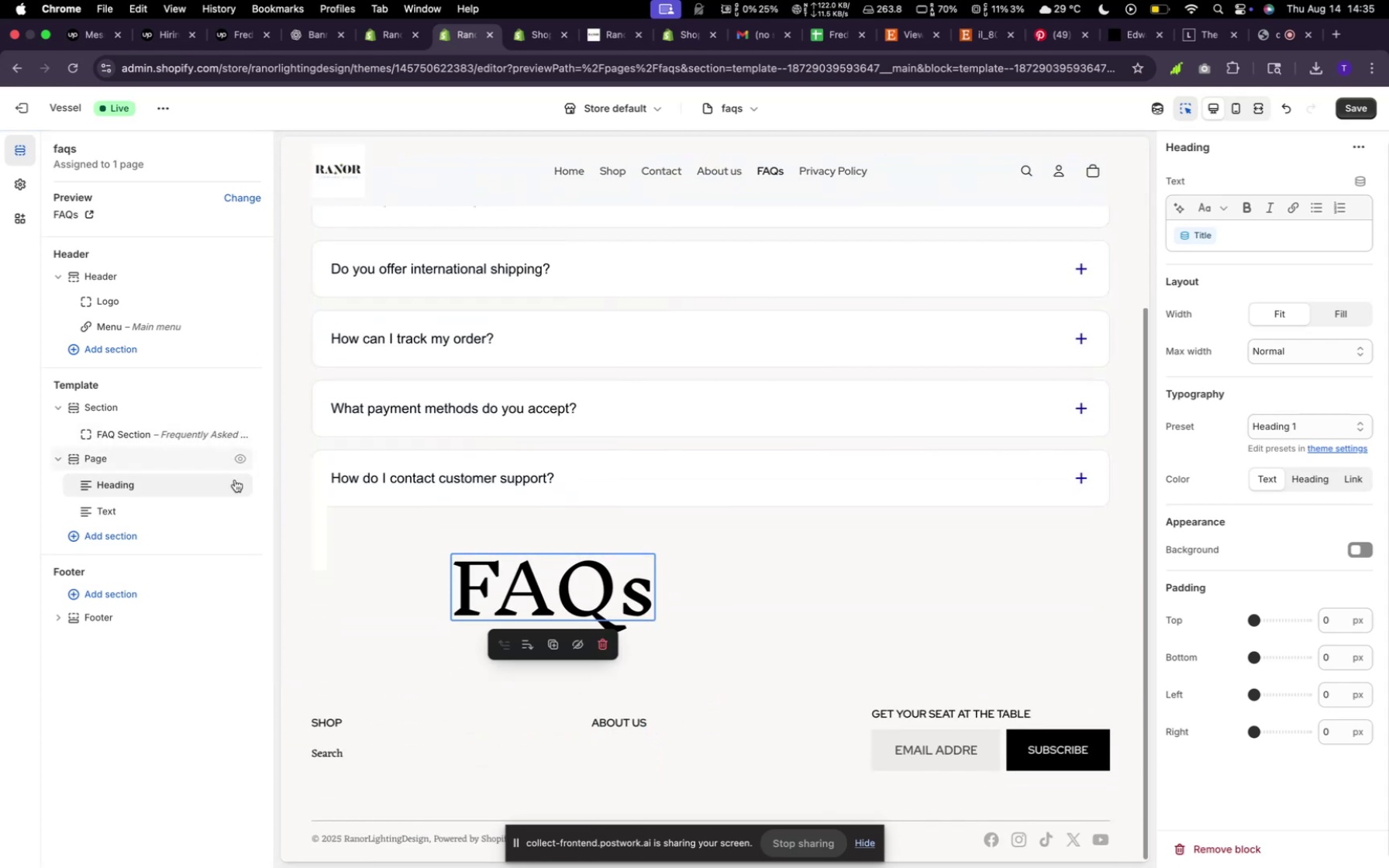 
left_click([235, 483])
 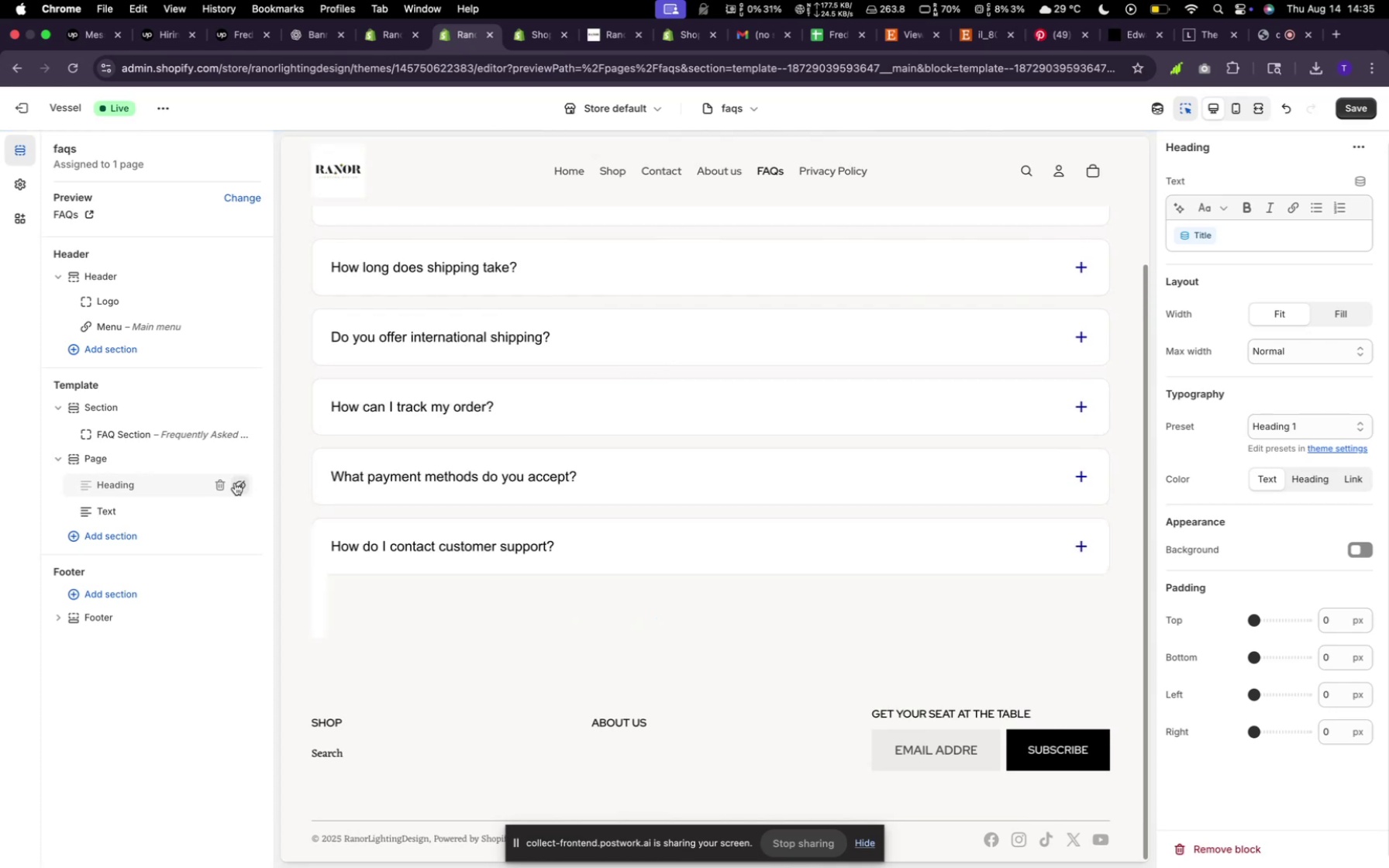 
left_click([235, 483])
 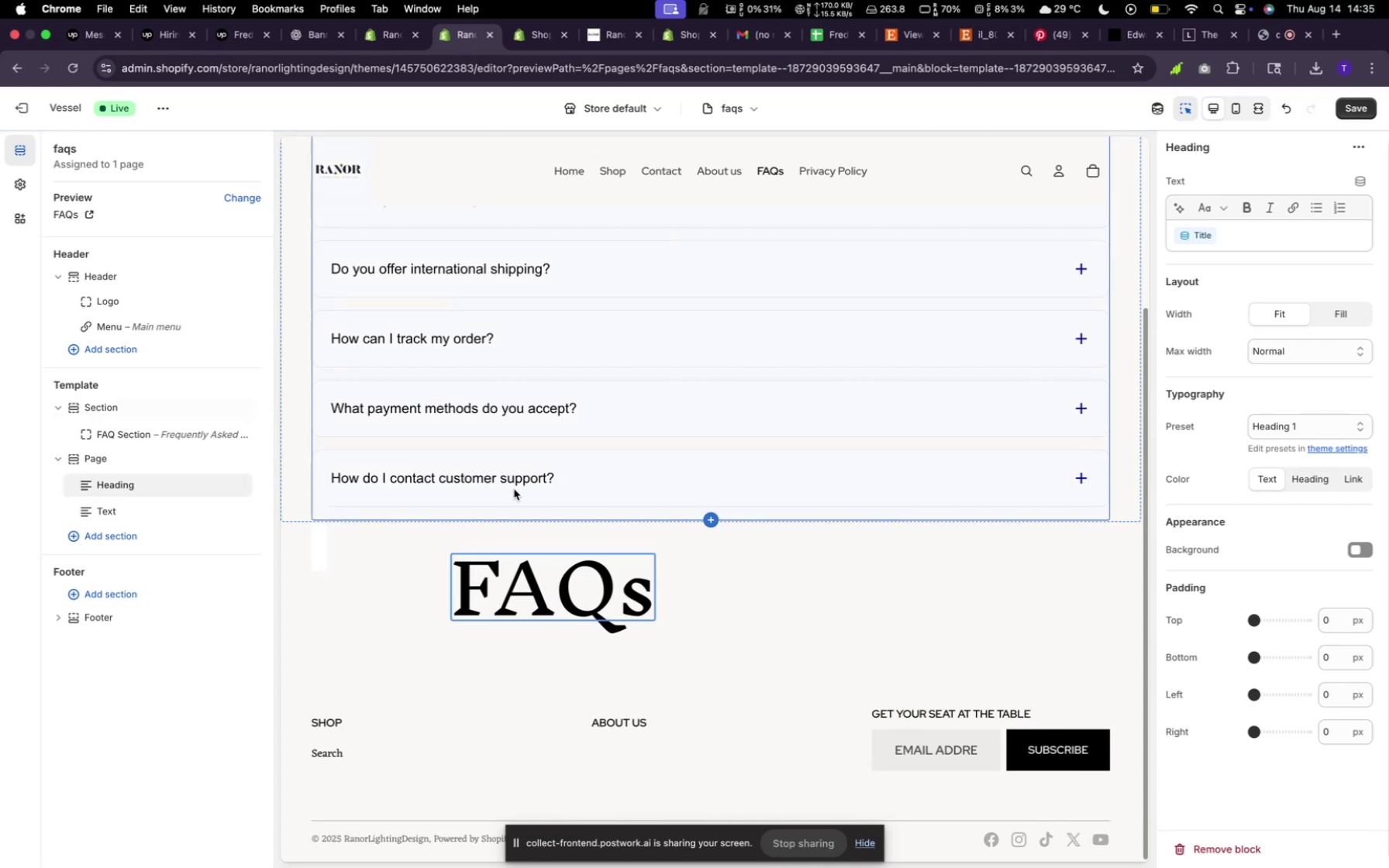 
scroll: coordinate [603, 399], scroll_direction: down, amount: 7.0
 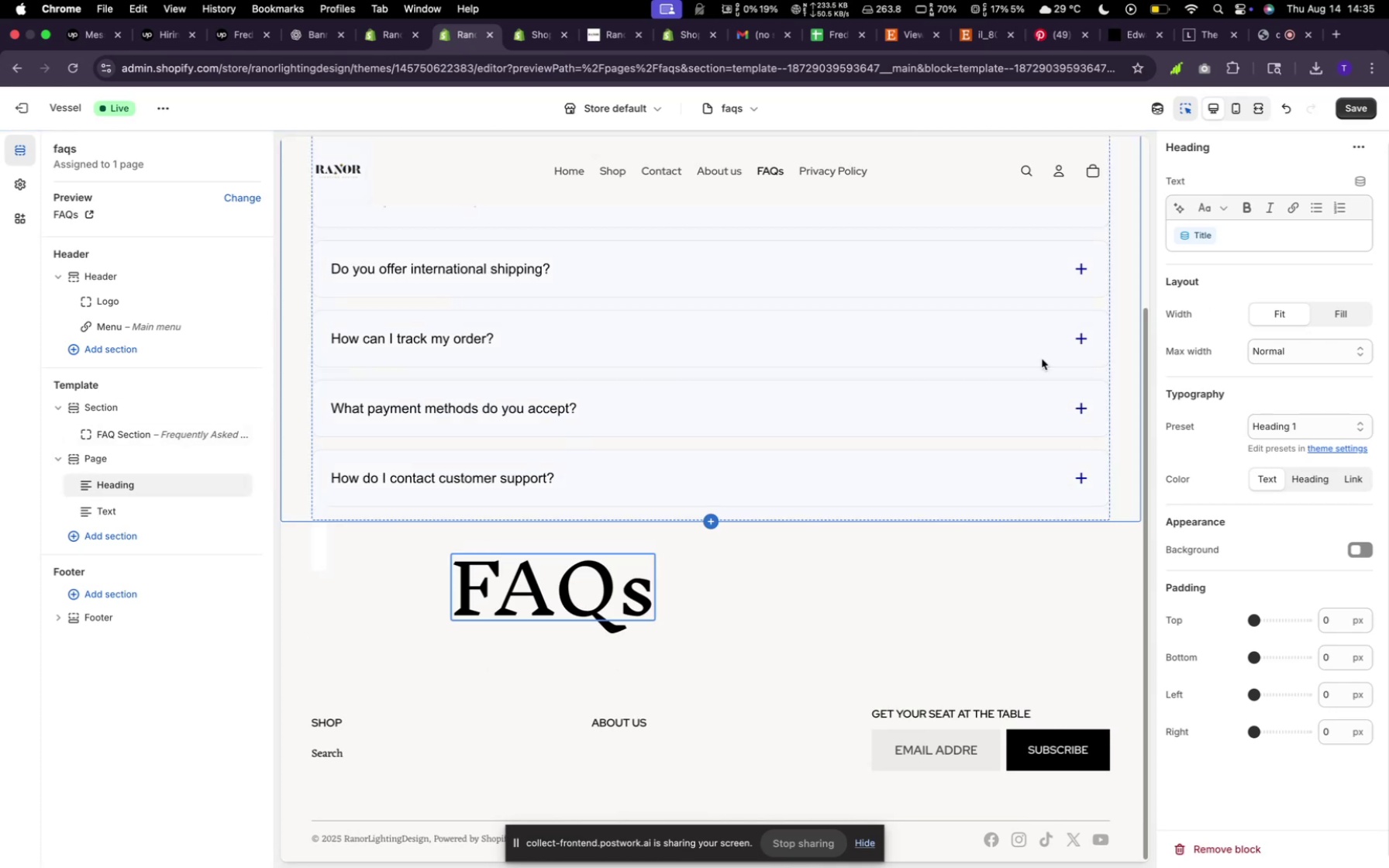 
scroll: coordinate [1043, 363], scroll_direction: up, amount: 1.0
 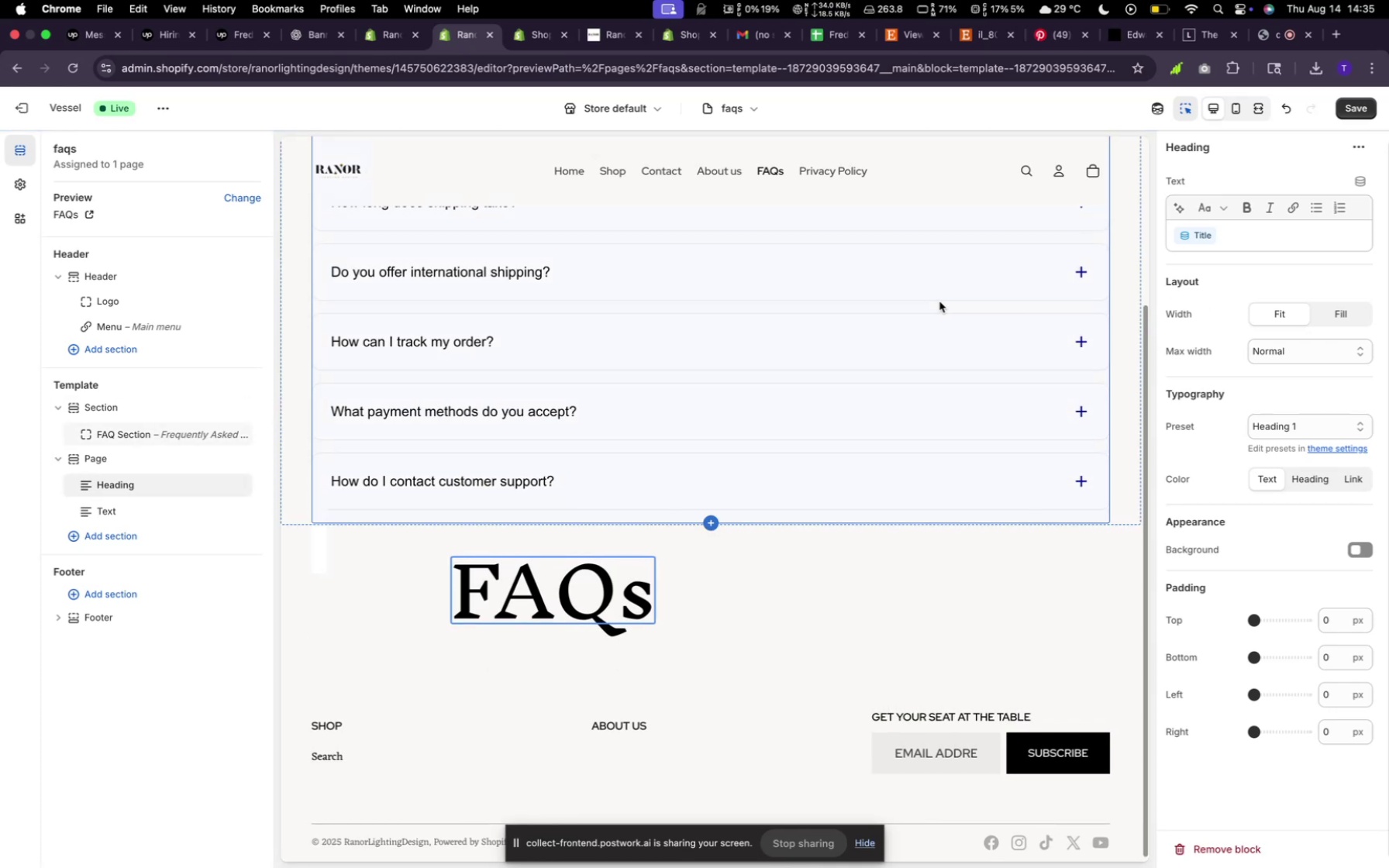 
left_click([939, 301])
 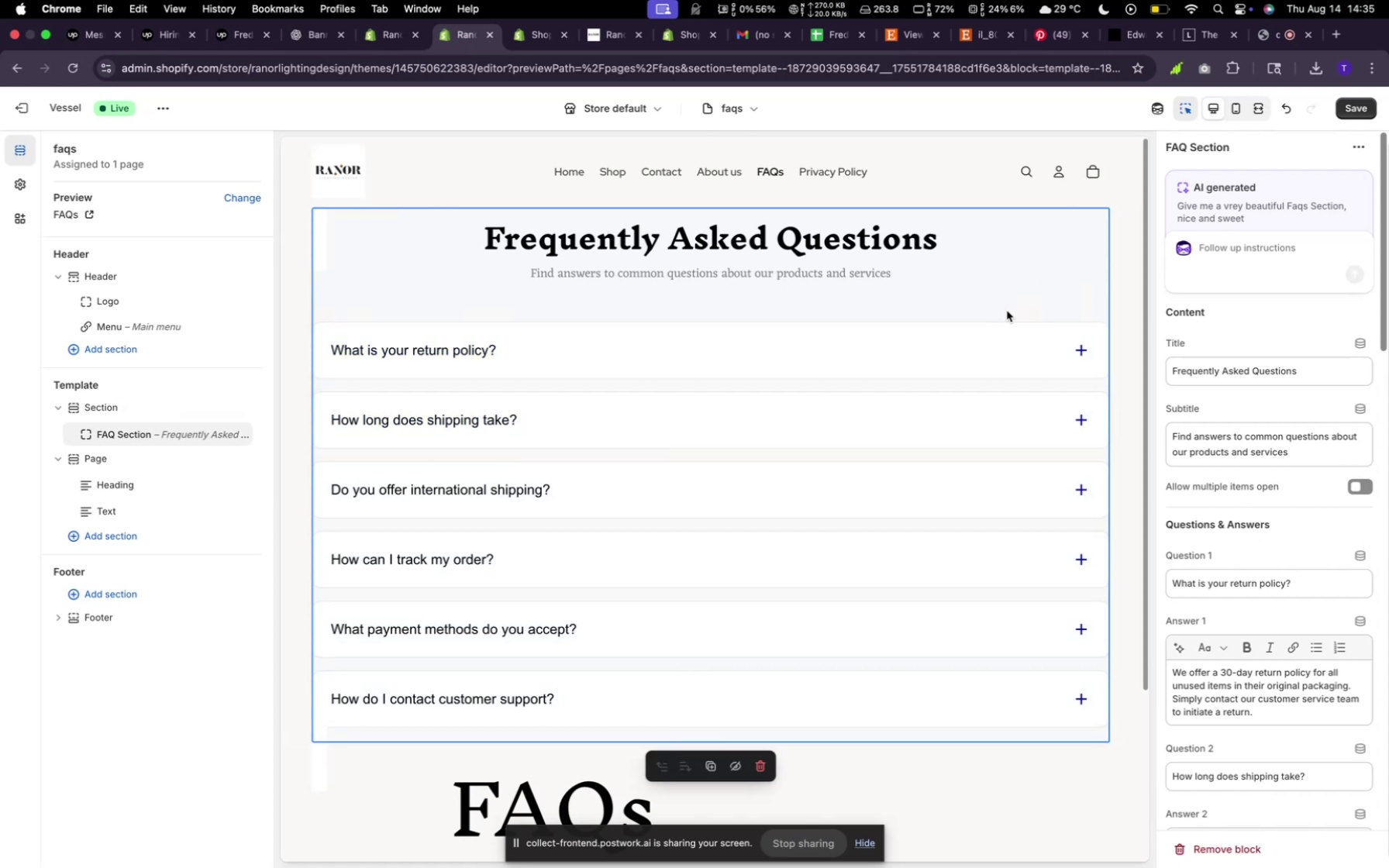 
wait(7.44)
 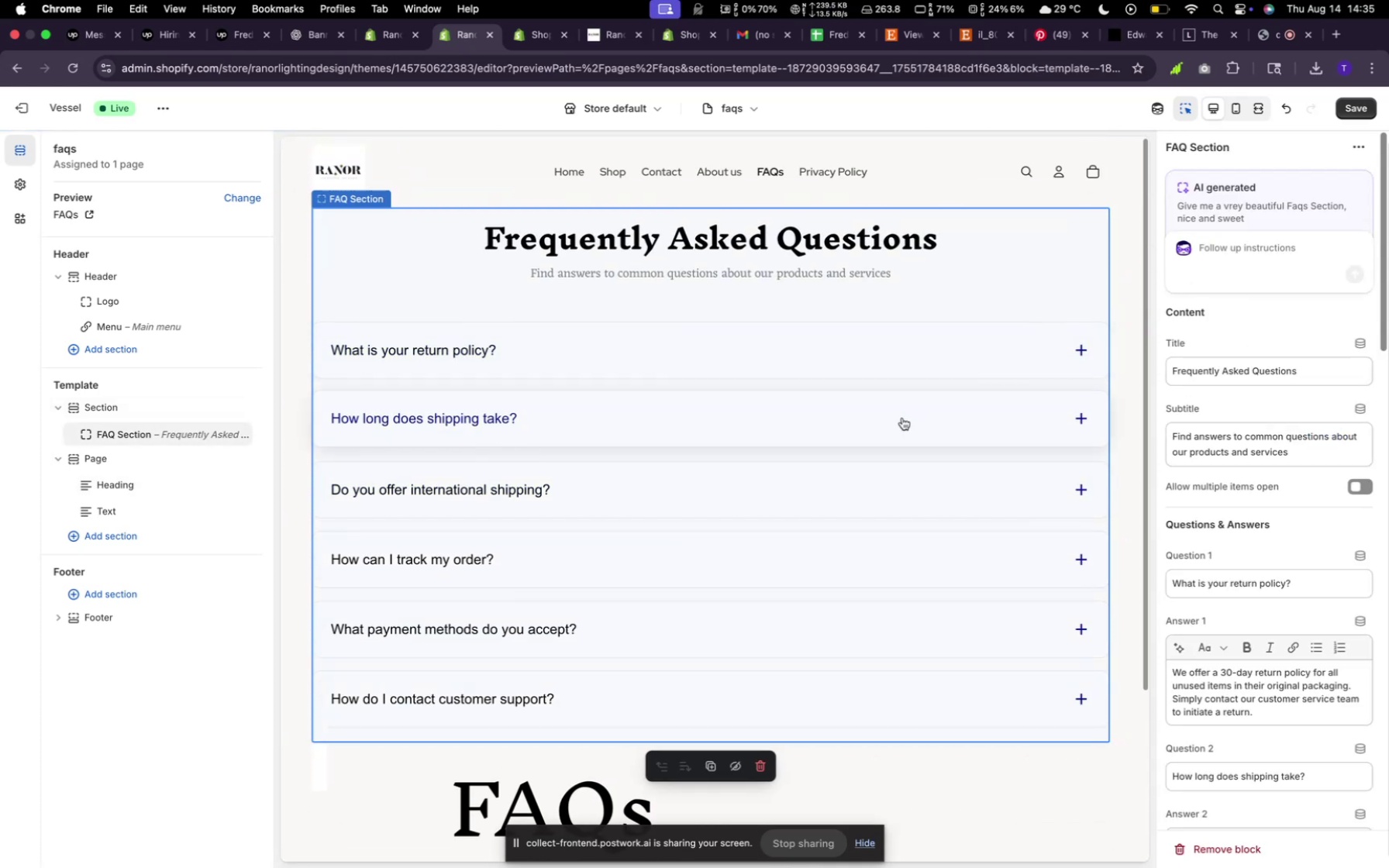 
scroll: coordinate [1311, 594], scroll_direction: down, amount: 59.0
 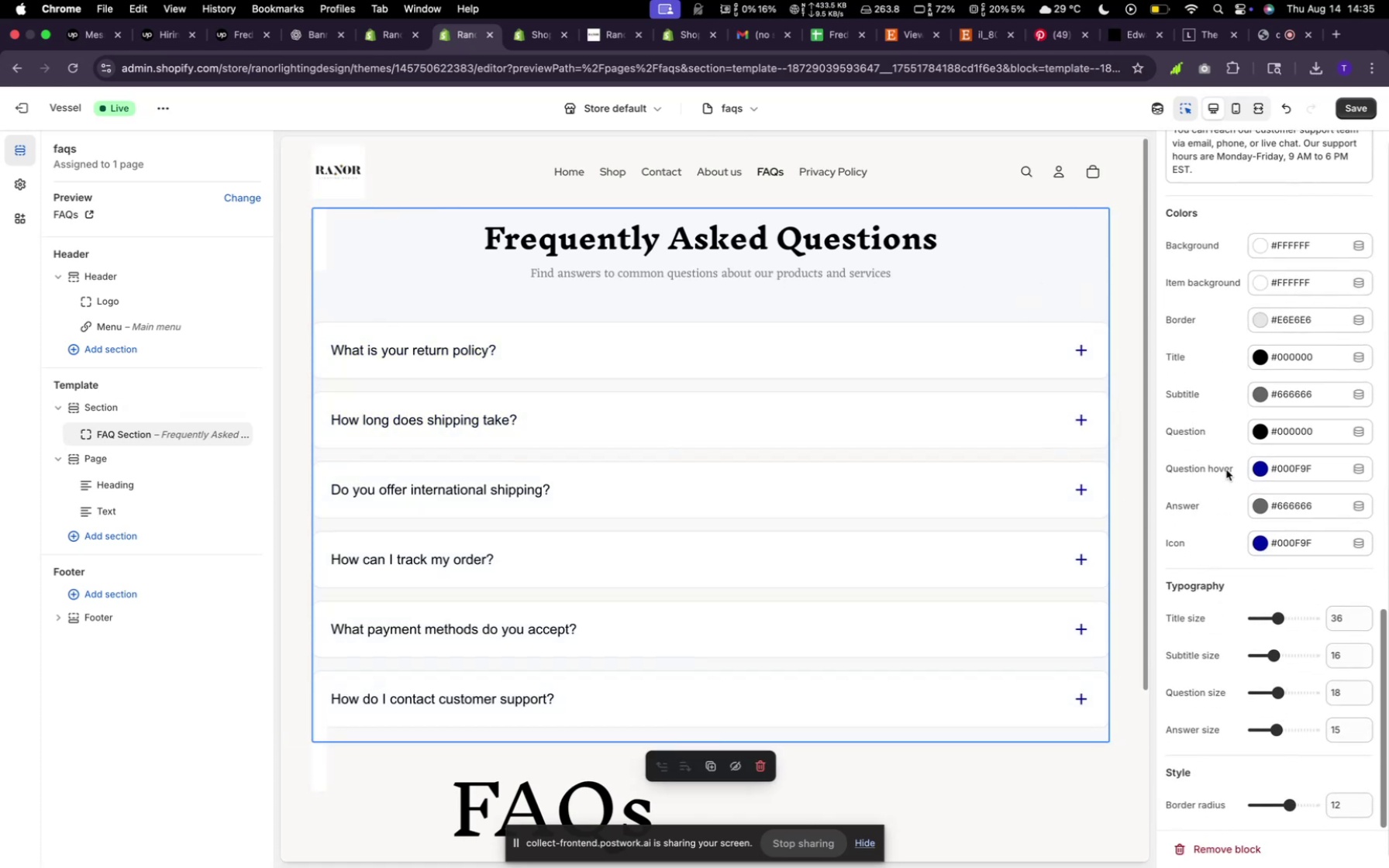 
scroll: coordinate [1226, 470], scroll_direction: up, amount: 66.0
 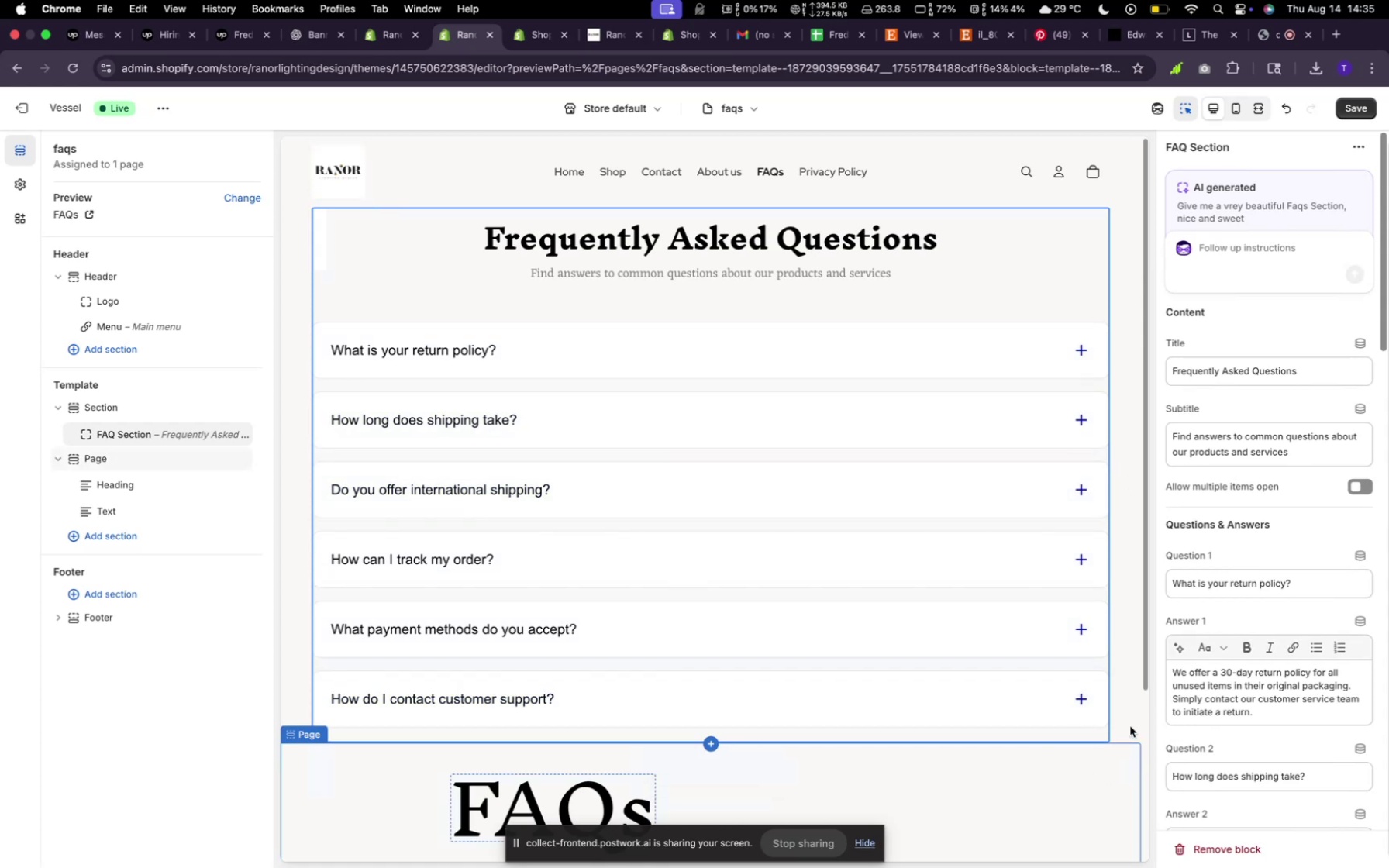 
wait(9.36)
 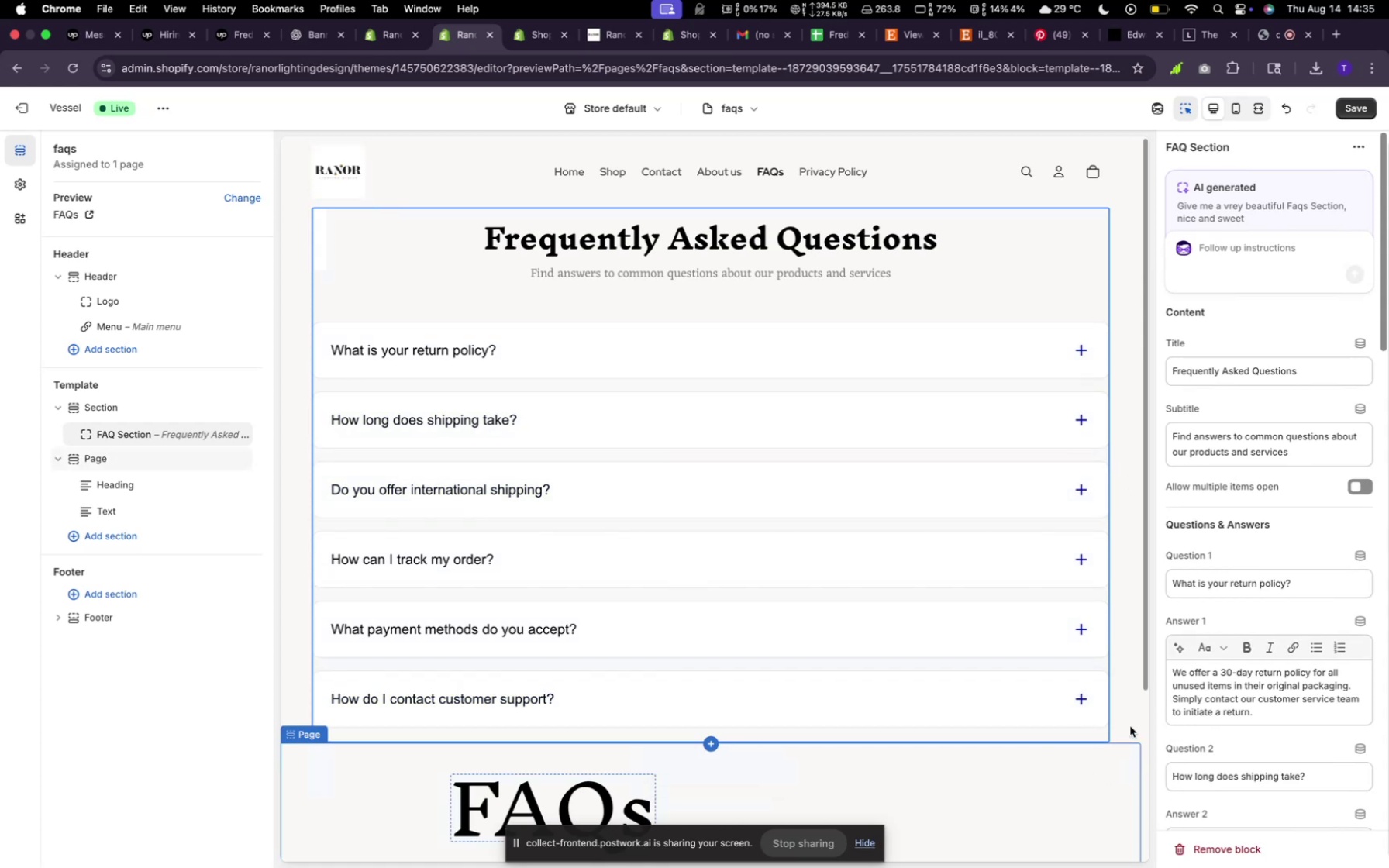 
left_click([1077, 701])
 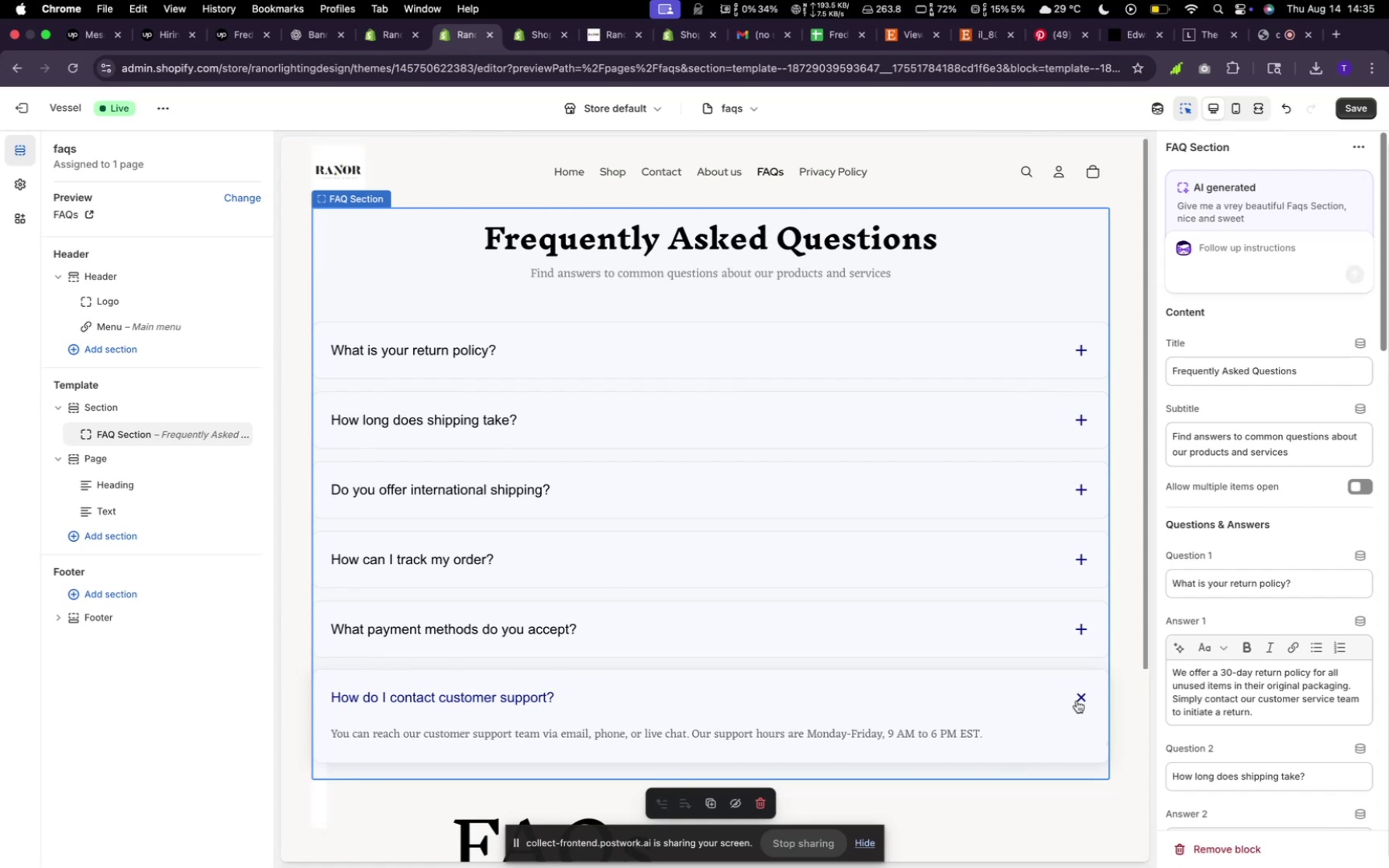 
left_click([1077, 701])
 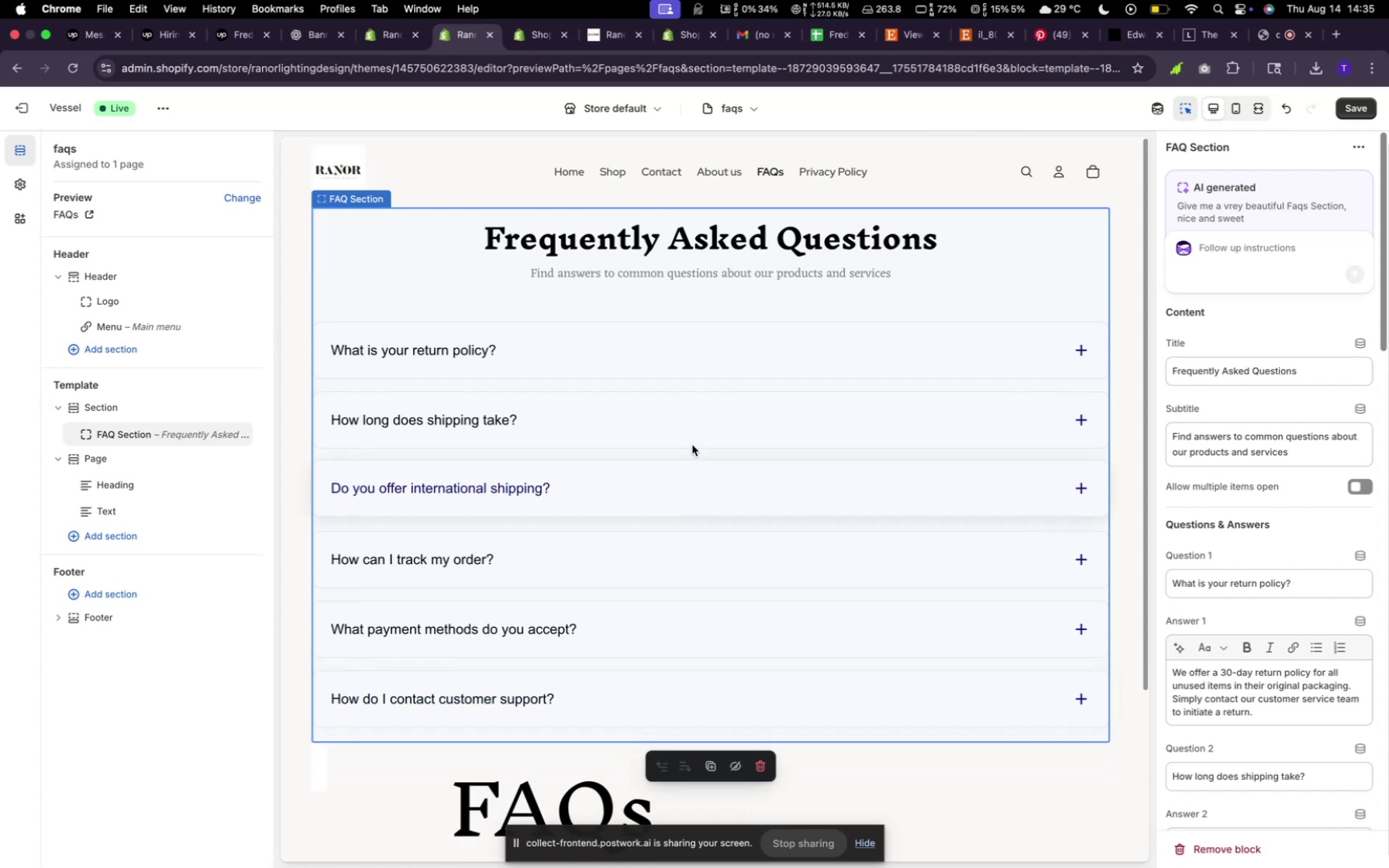 
scroll: coordinate [672, 401], scroll_direction: down, amount: 13.0
 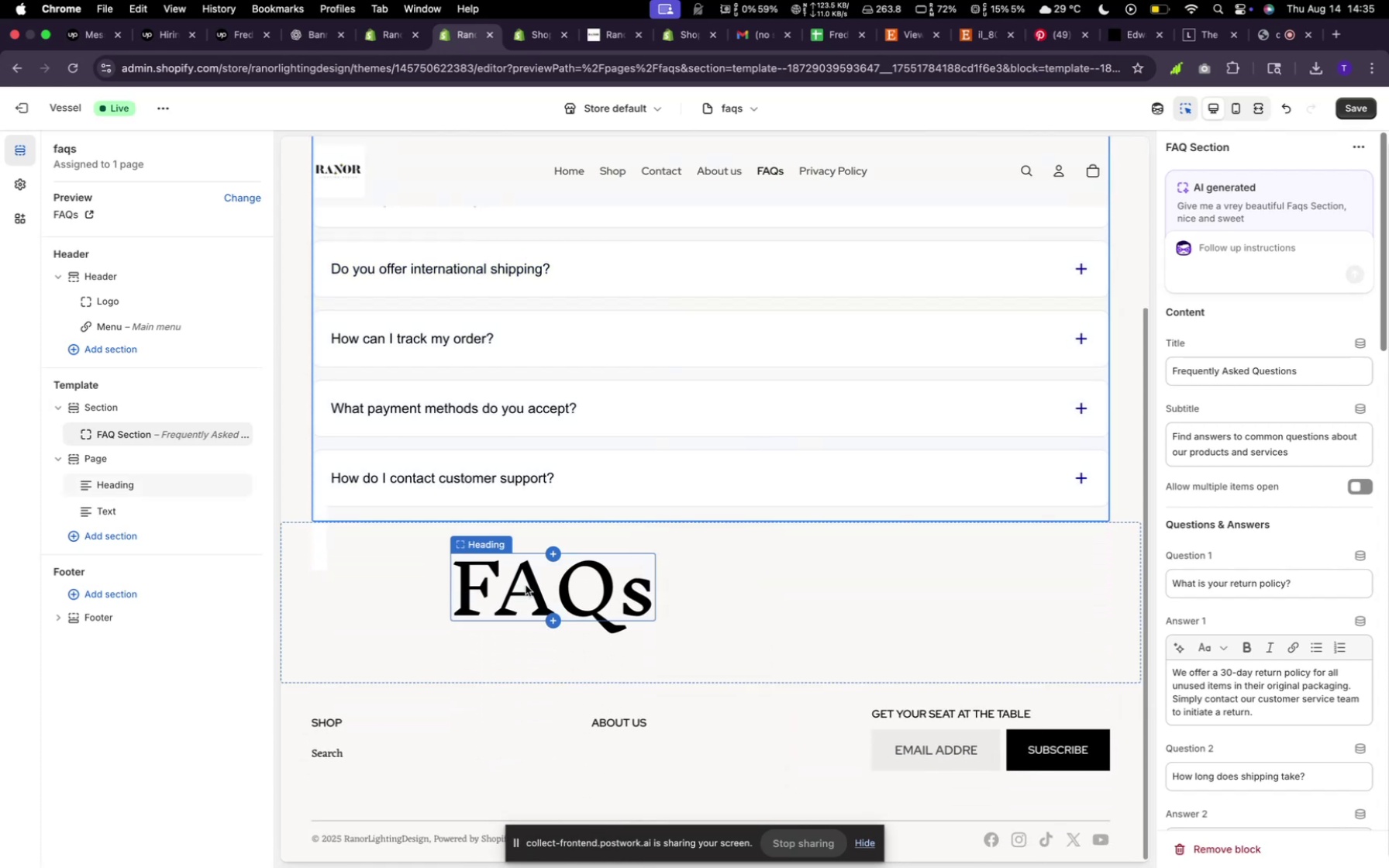 
left_click([526, 585])
 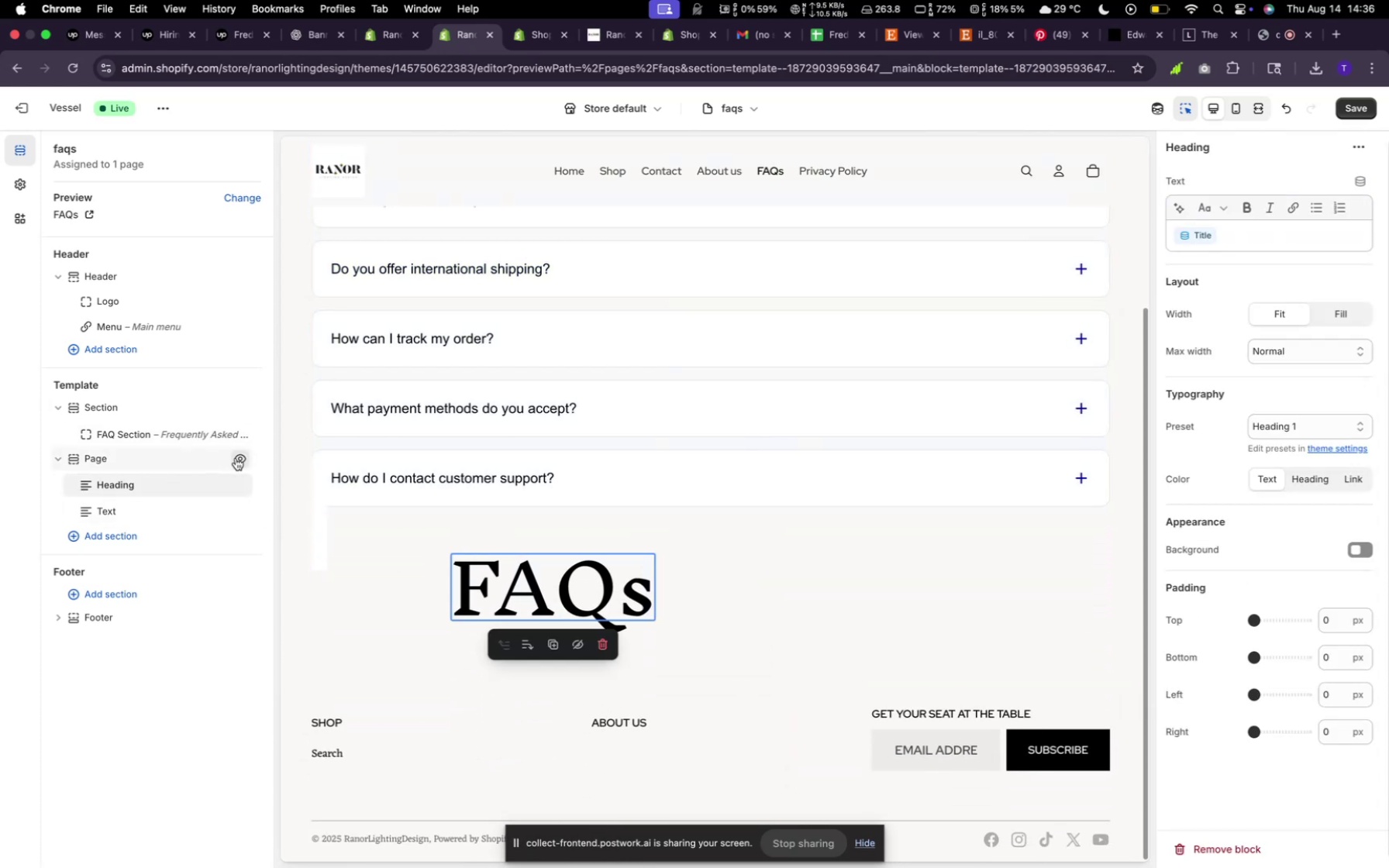 
left_click([236, 458])
 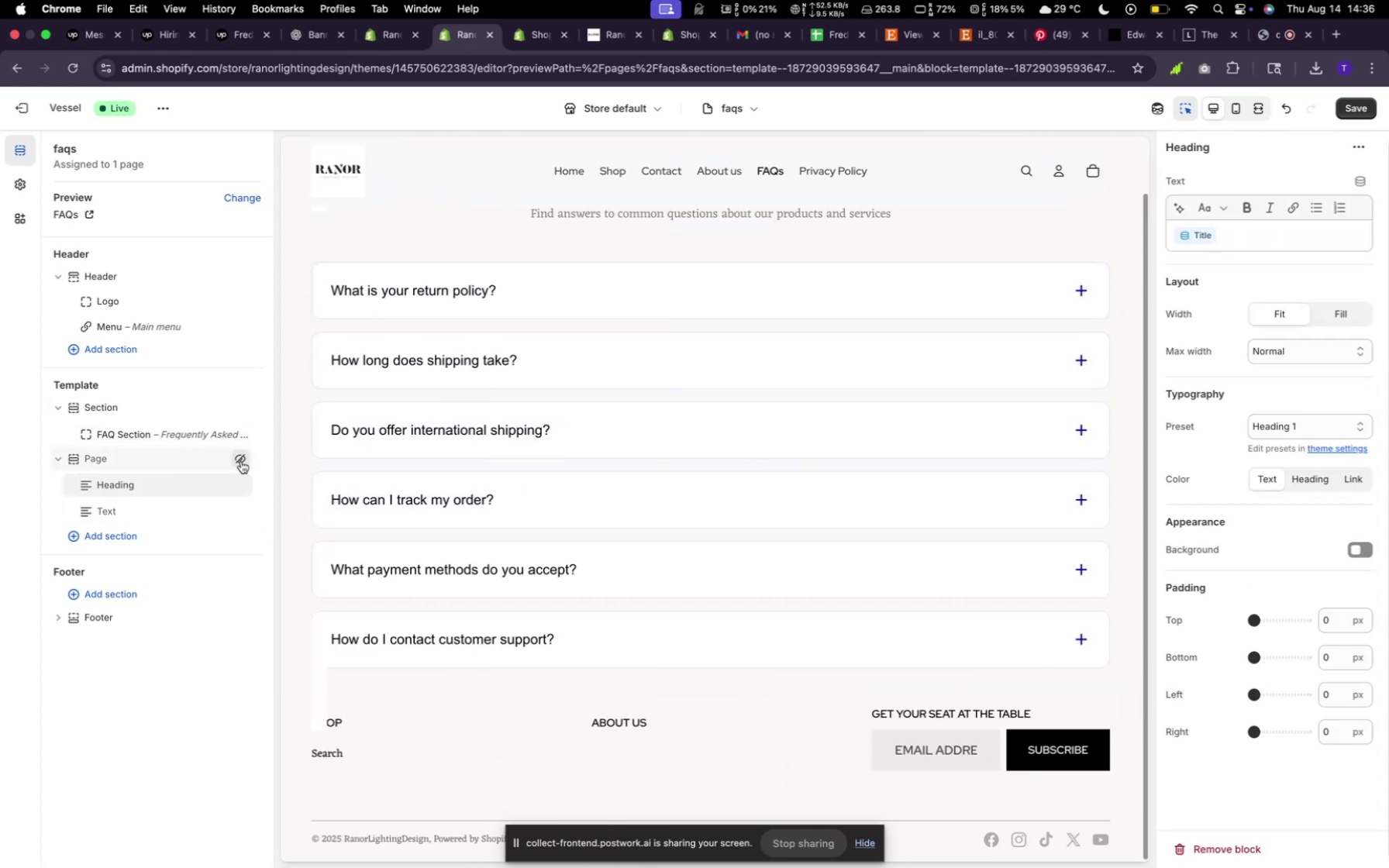 
left_click([240, 460])
 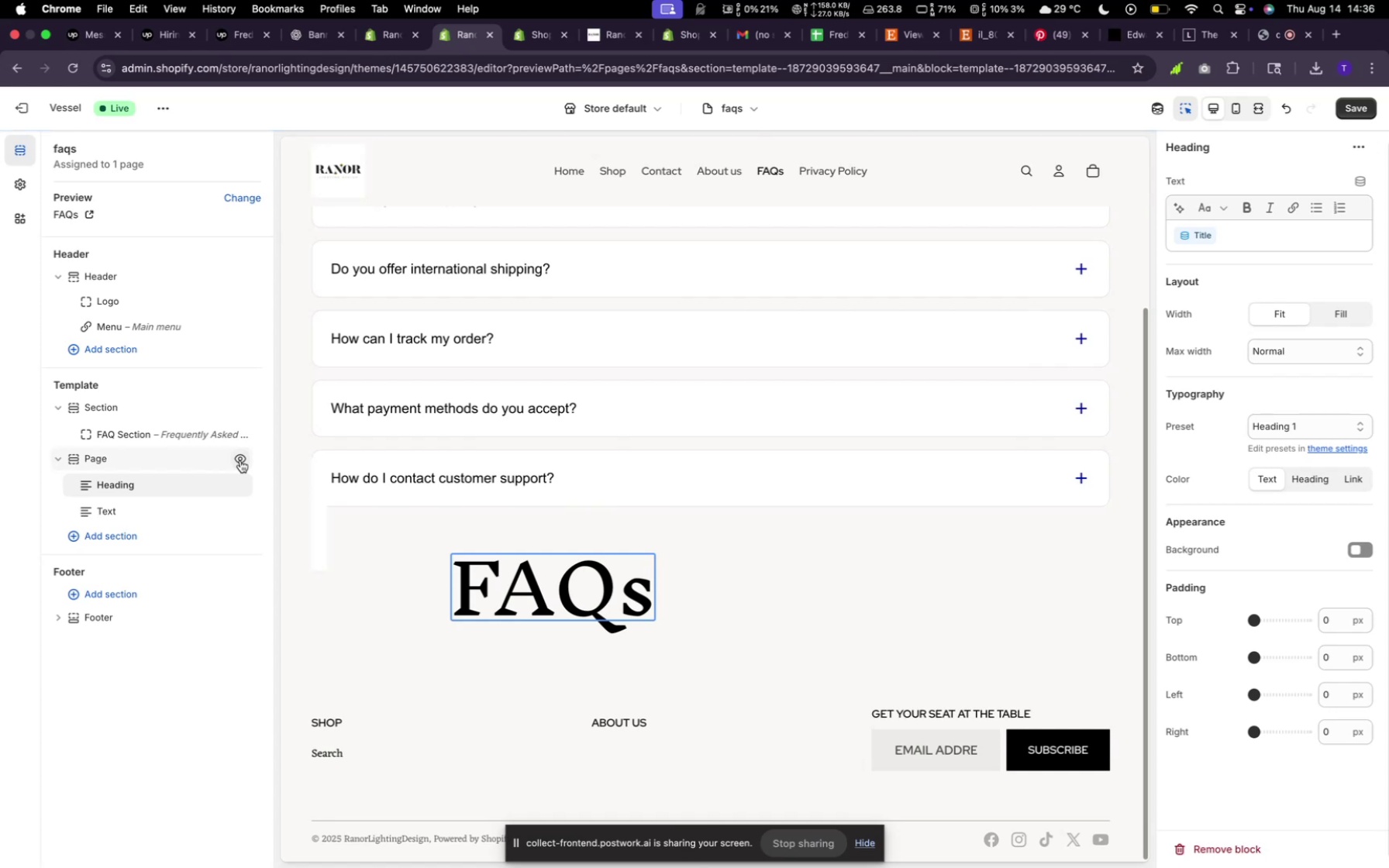 
left_click([240, 460])
 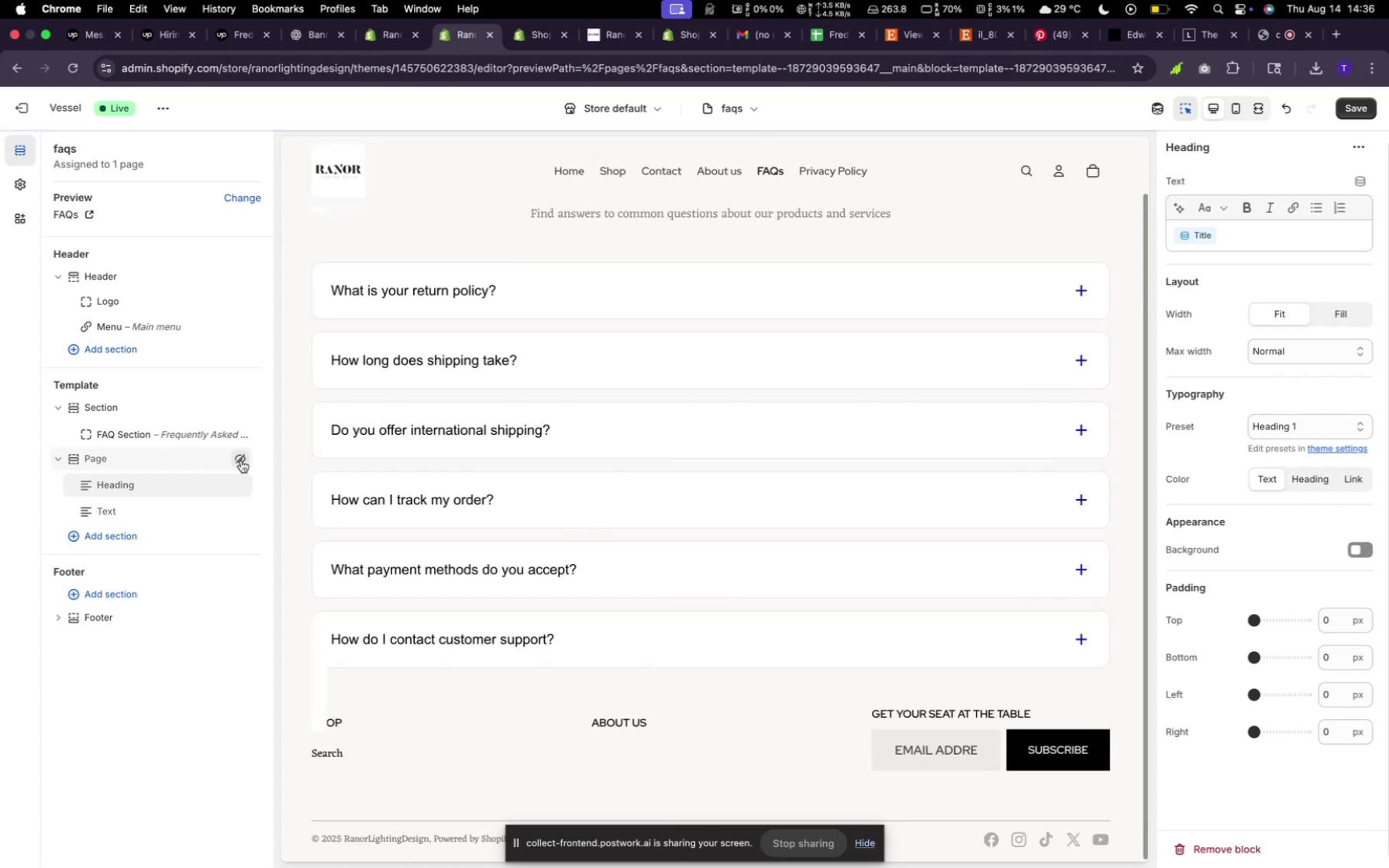 
wait(11.45)
 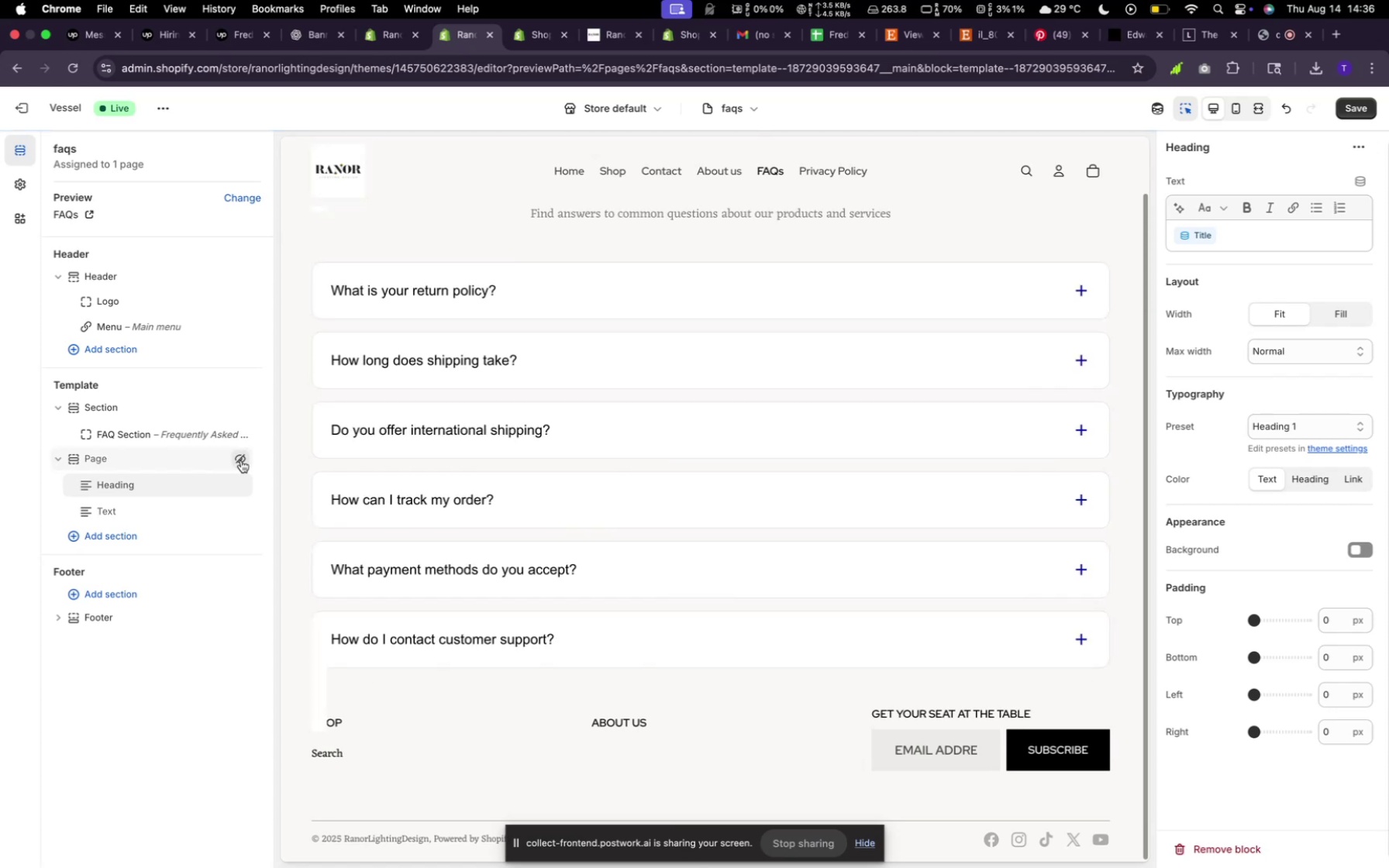 
right_click([674, 450])
 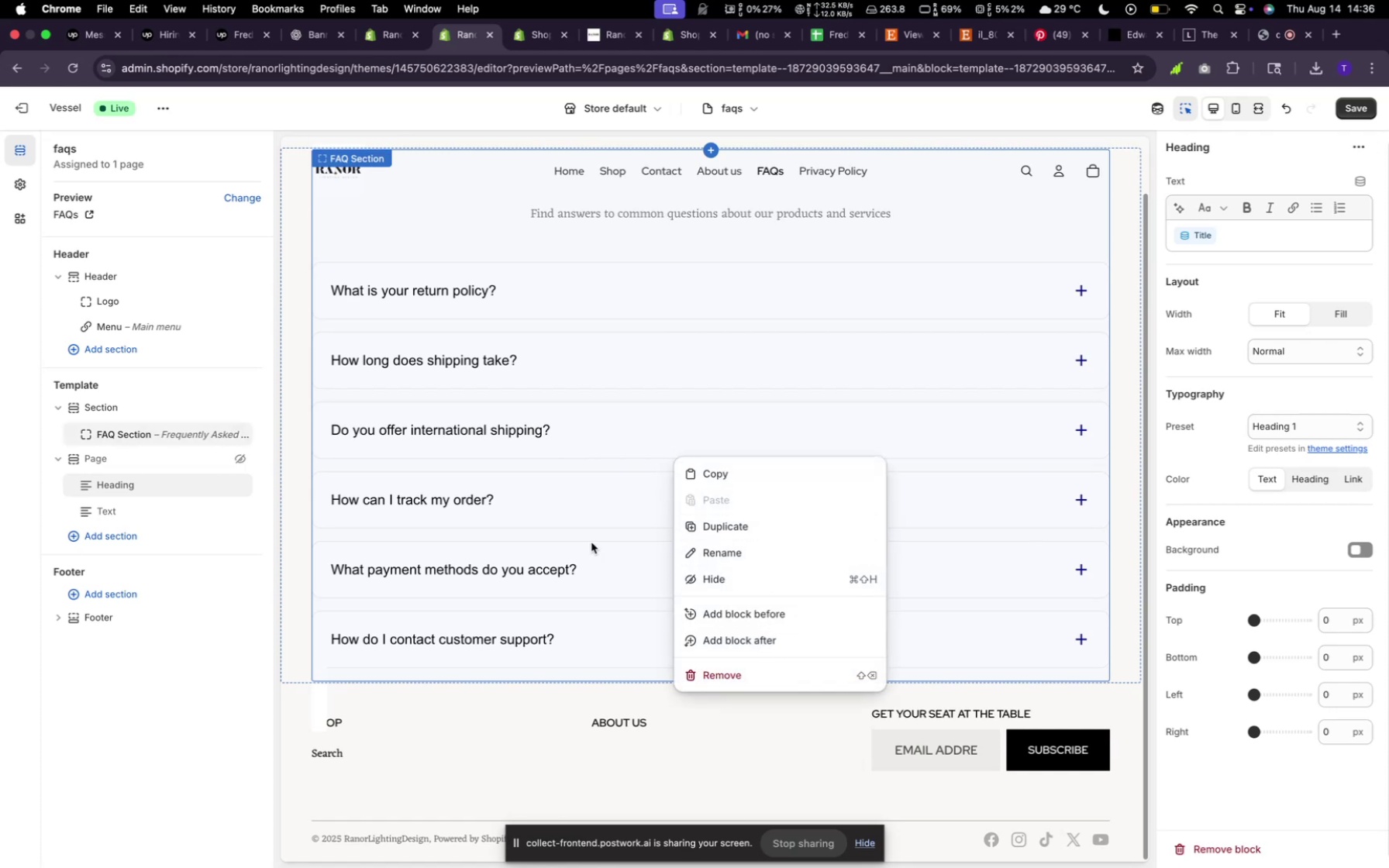 
left_click([591, 542])
 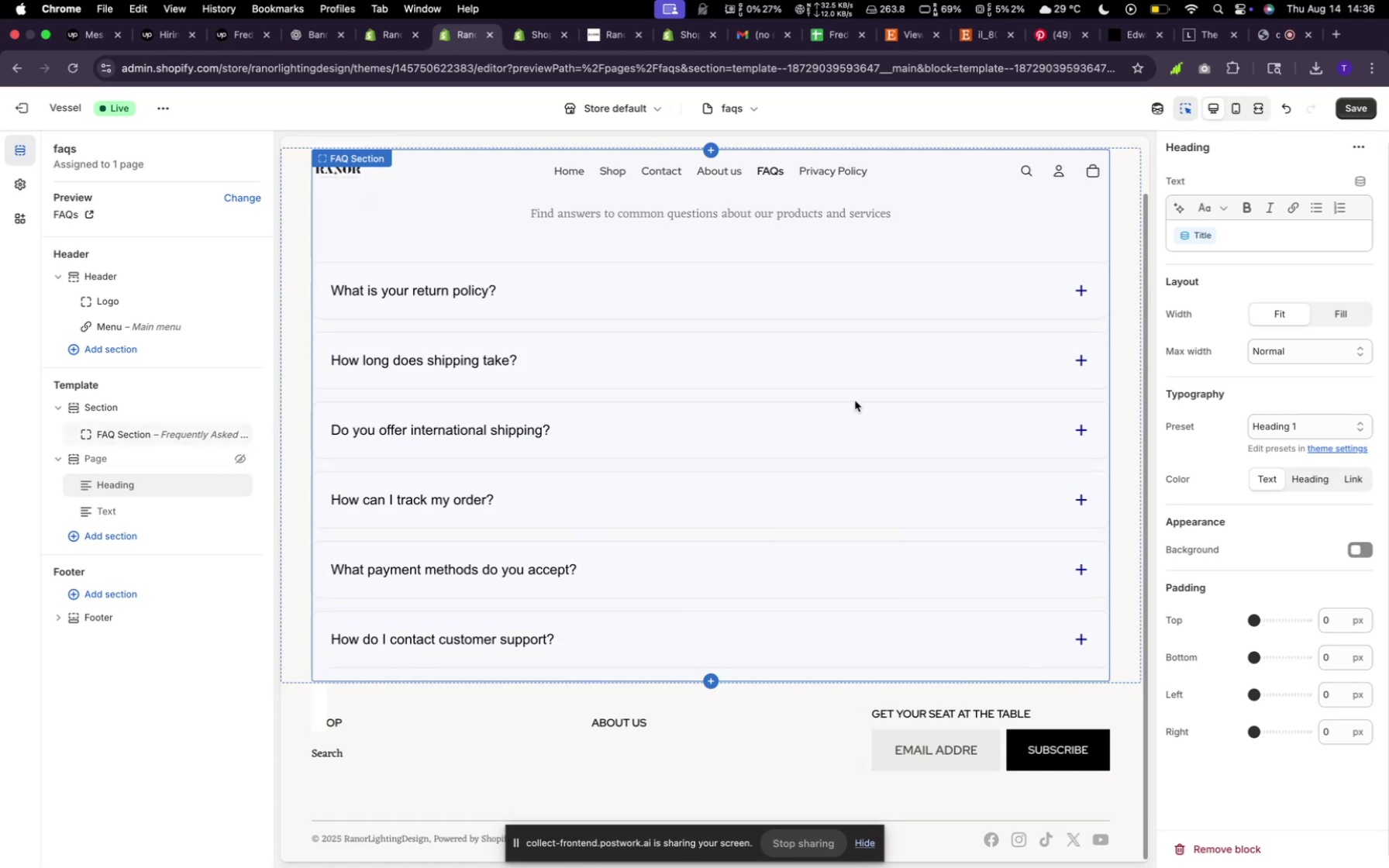 
left_click([855, 401])
 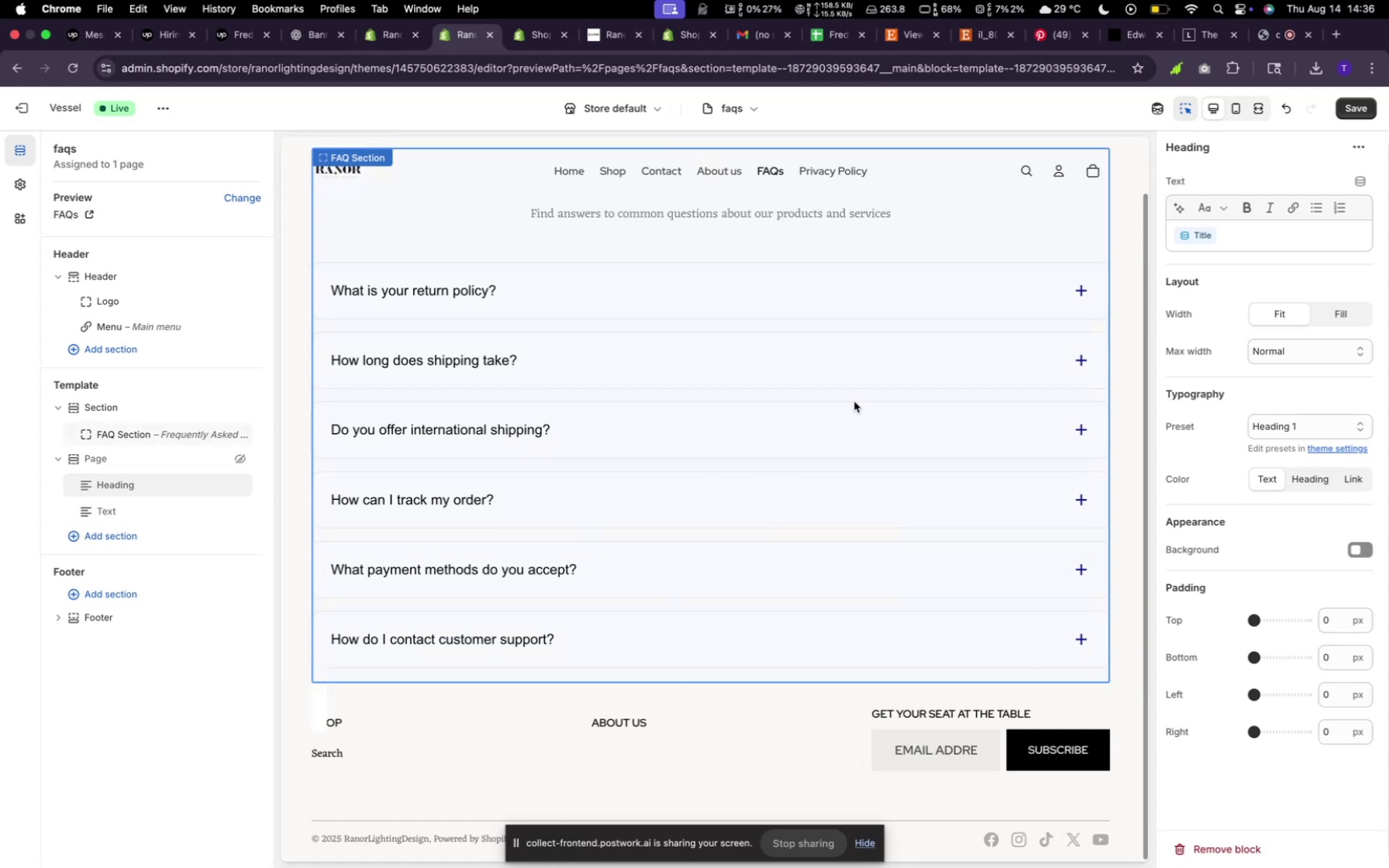 
scroll: coordinate [854, 401], scroll_direction: up, amount: 17.0
 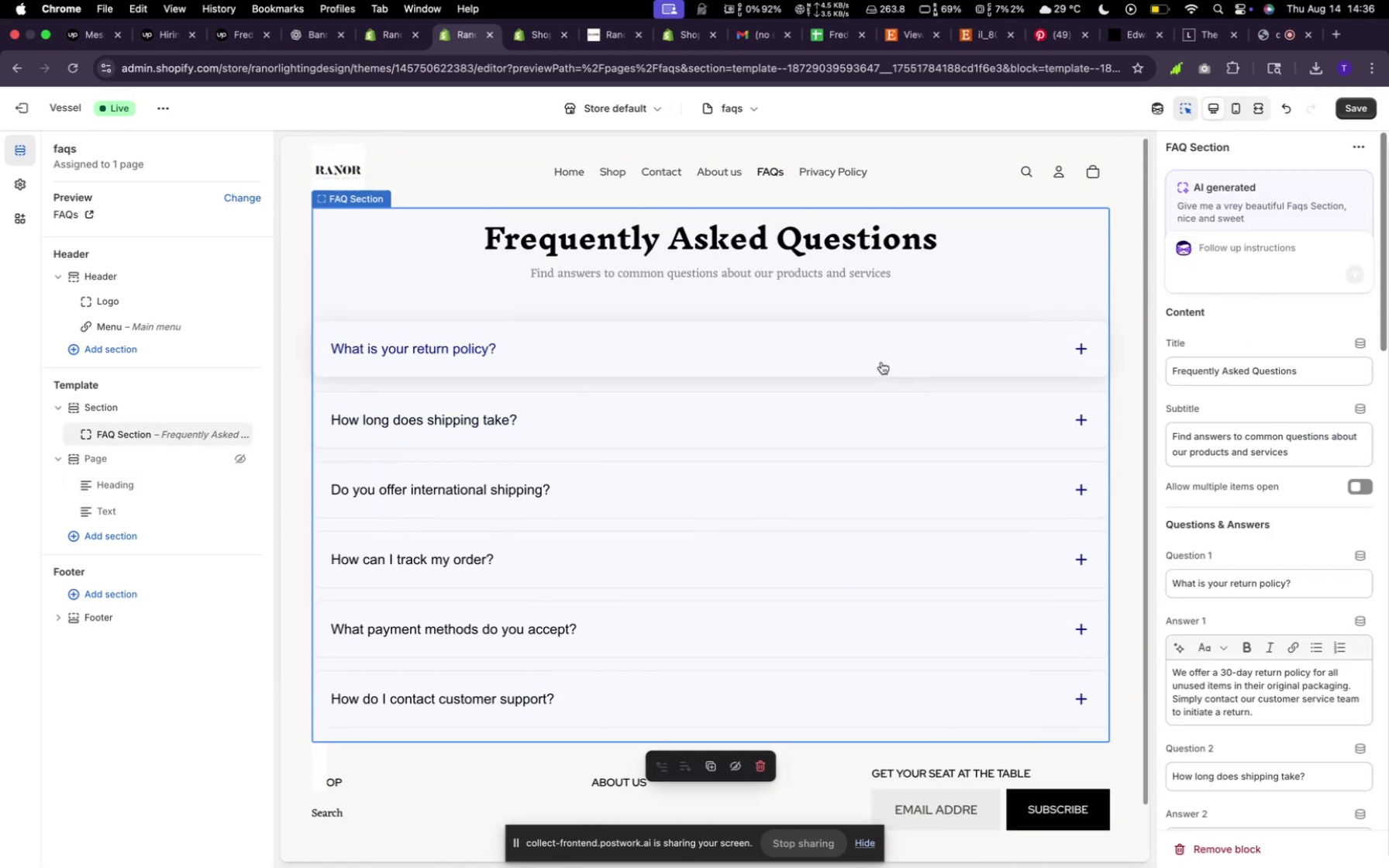 
right_click([881, 362])
 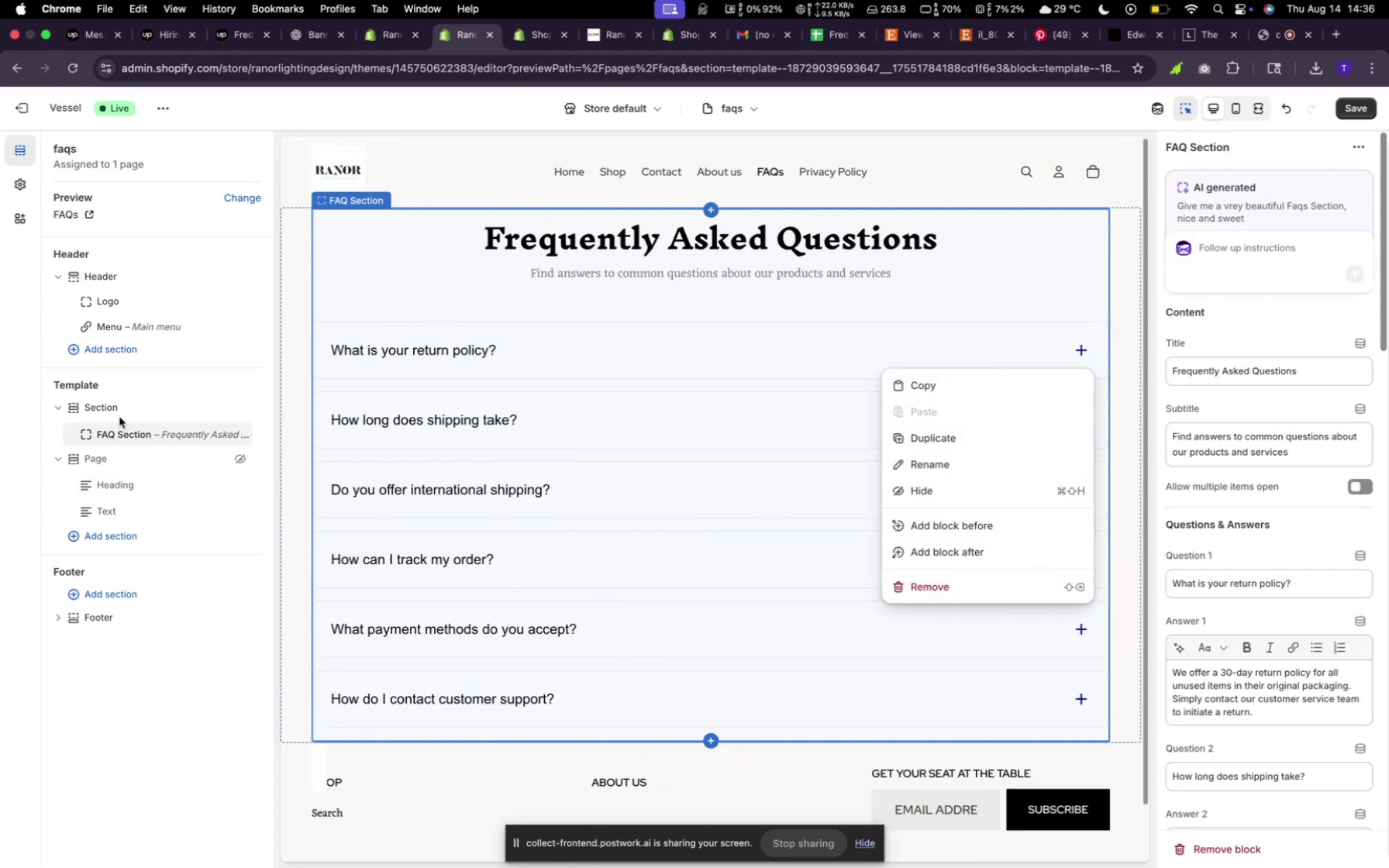 
left_click([120, 408])
 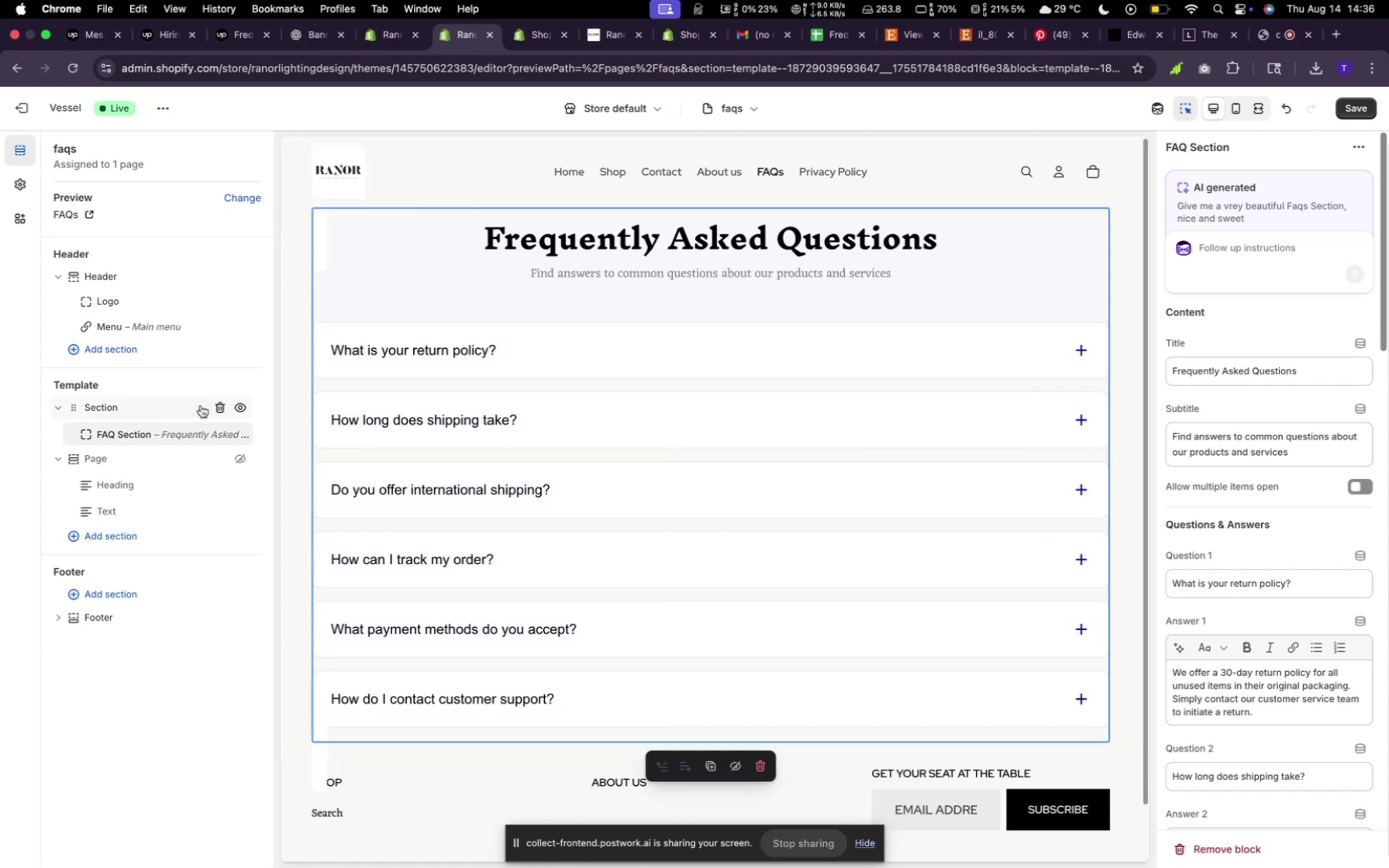 
right_click([202, 405])
 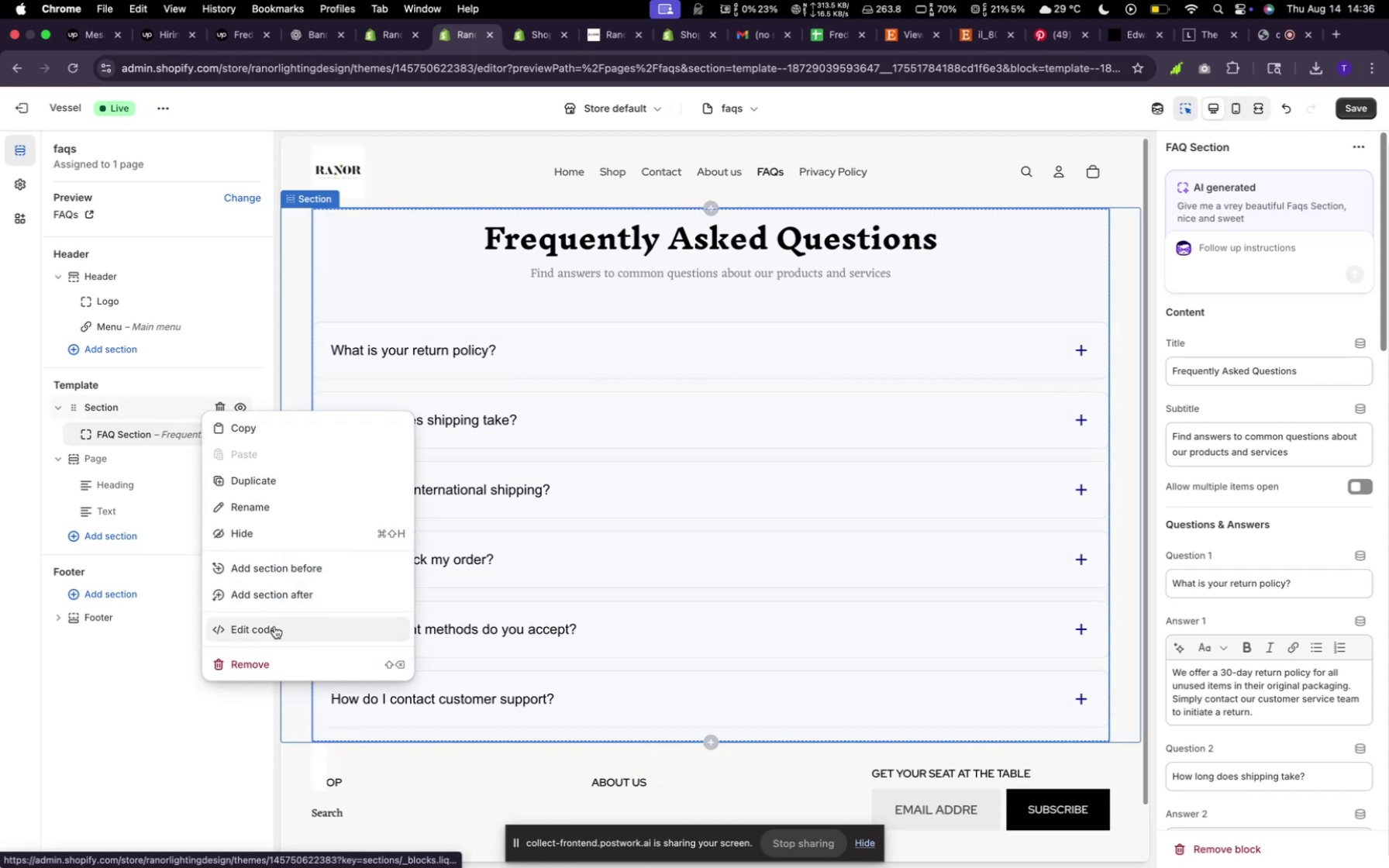 
left_click([274, 626])
 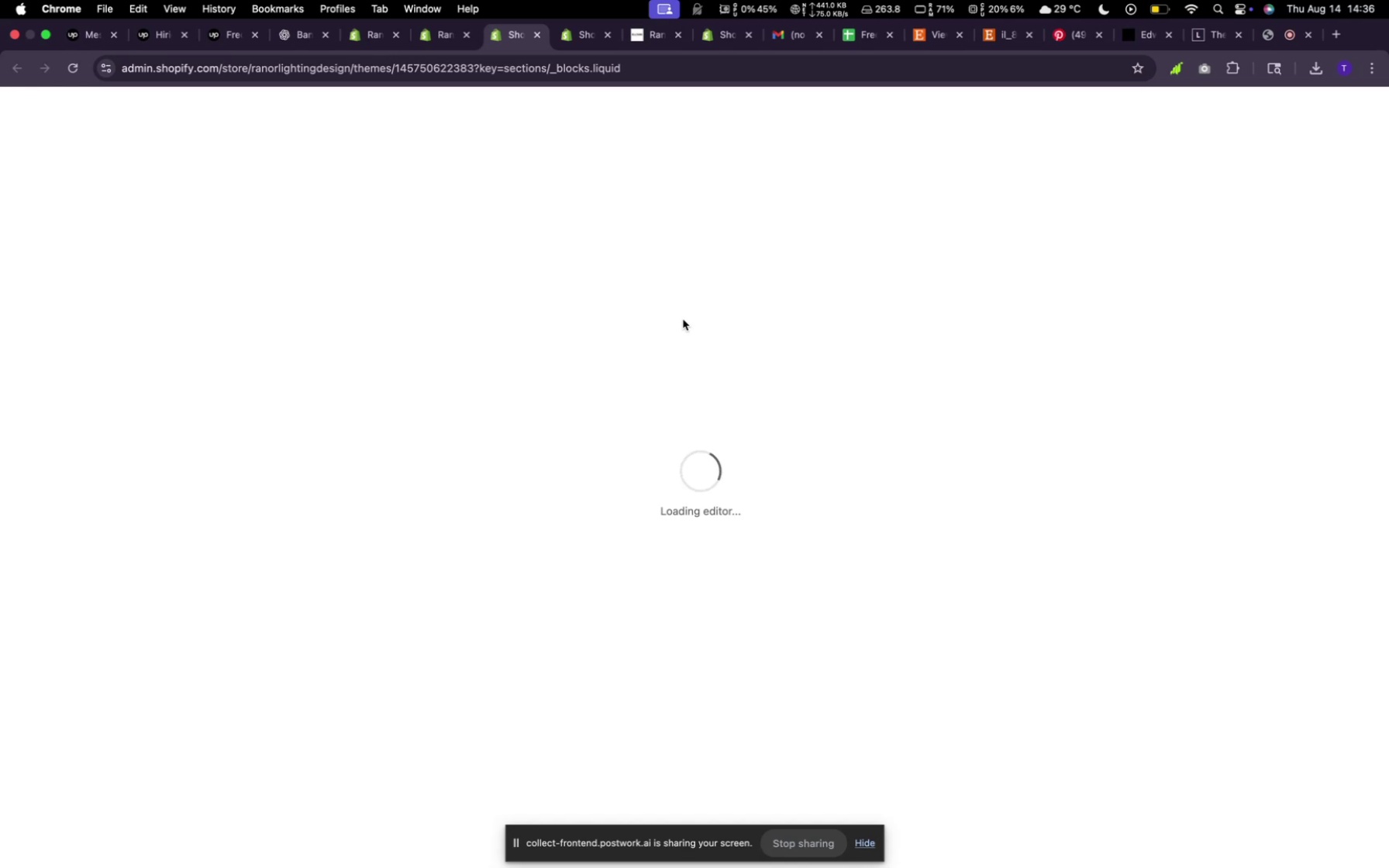 
wait(11.91)
 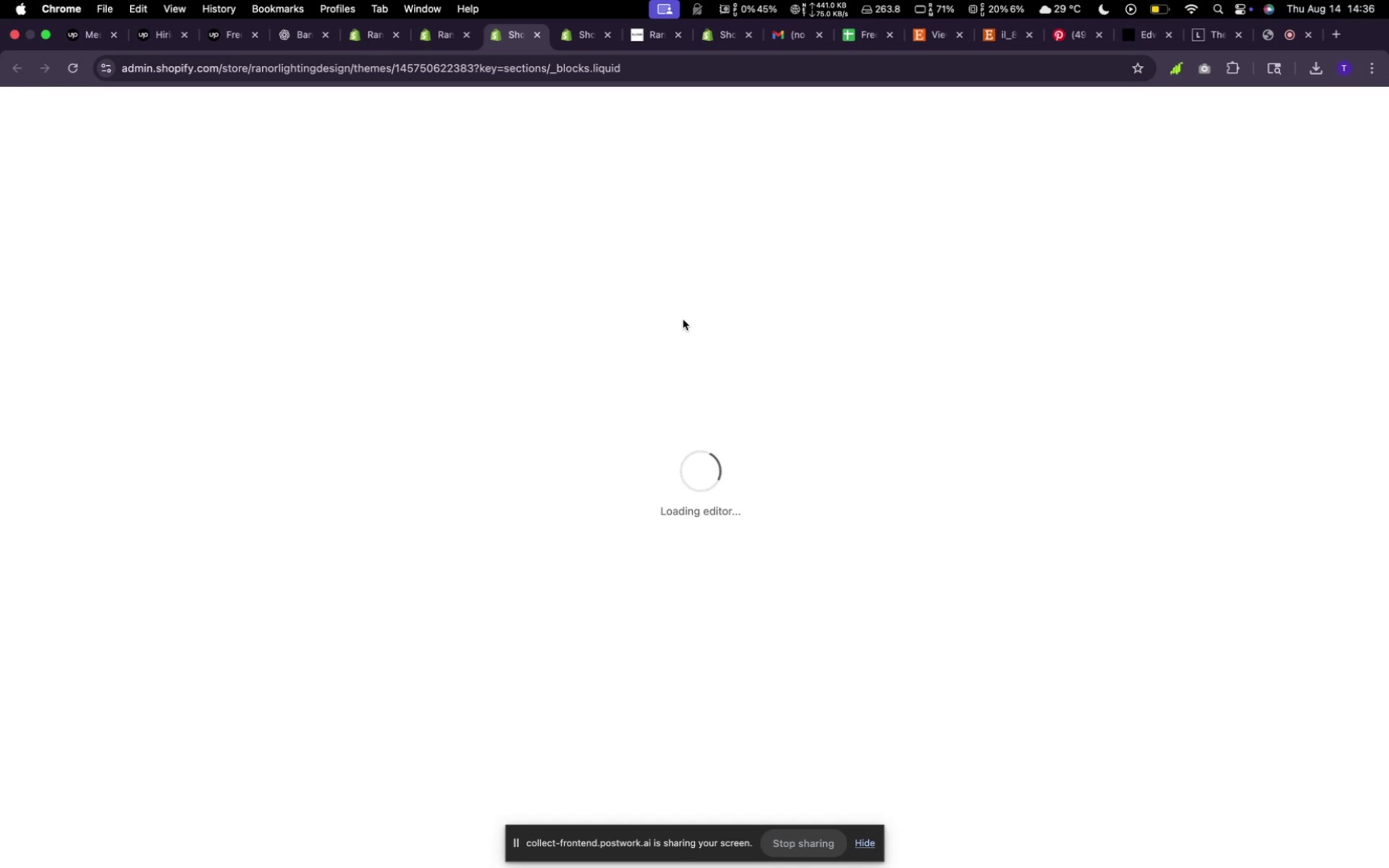 
scroll: coordinate [120, 276], scroll_direction: down, amount: 152.0
 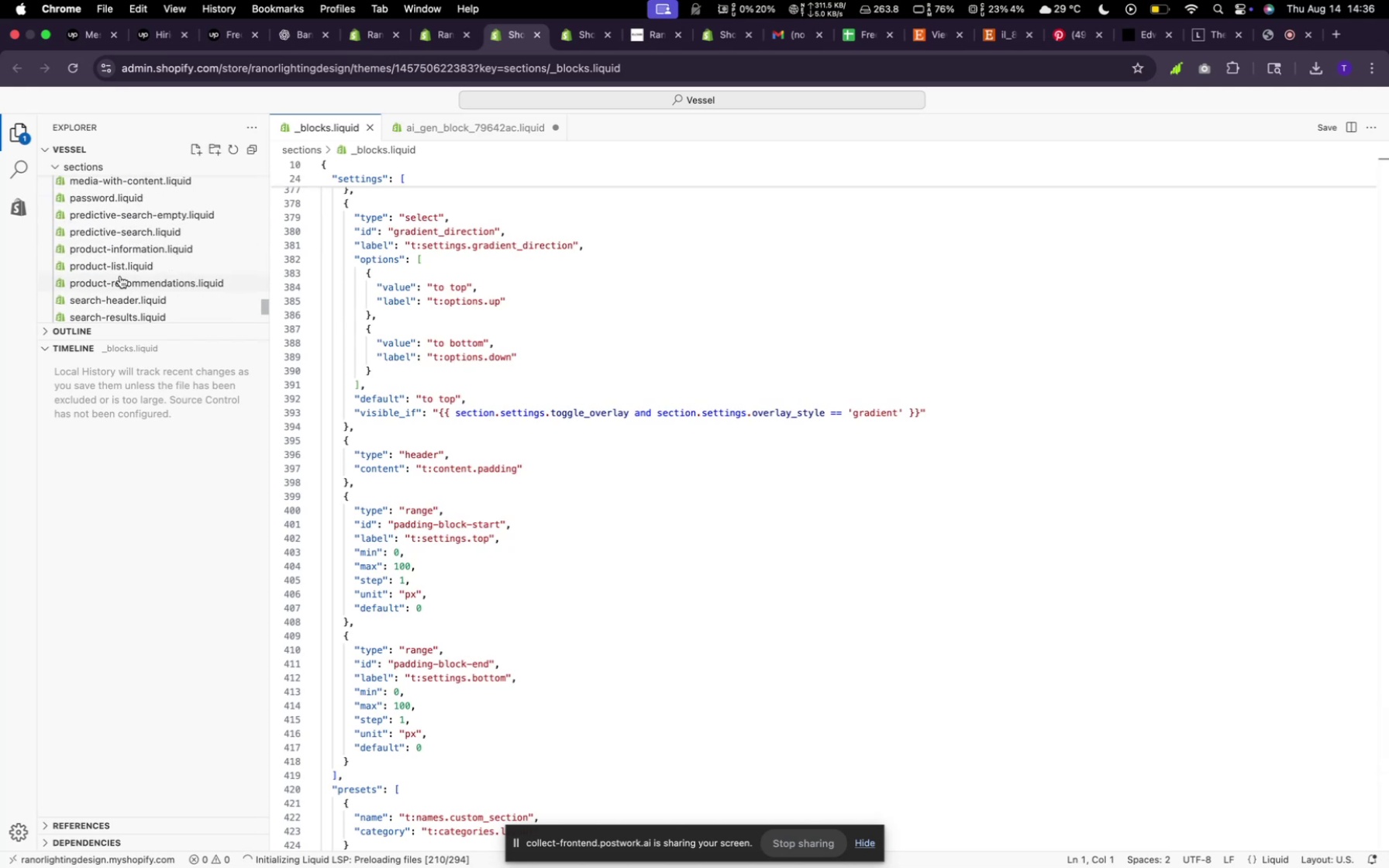 
scroll: coordinate [126, 276], scroll_direction: up, amount: 23.0
 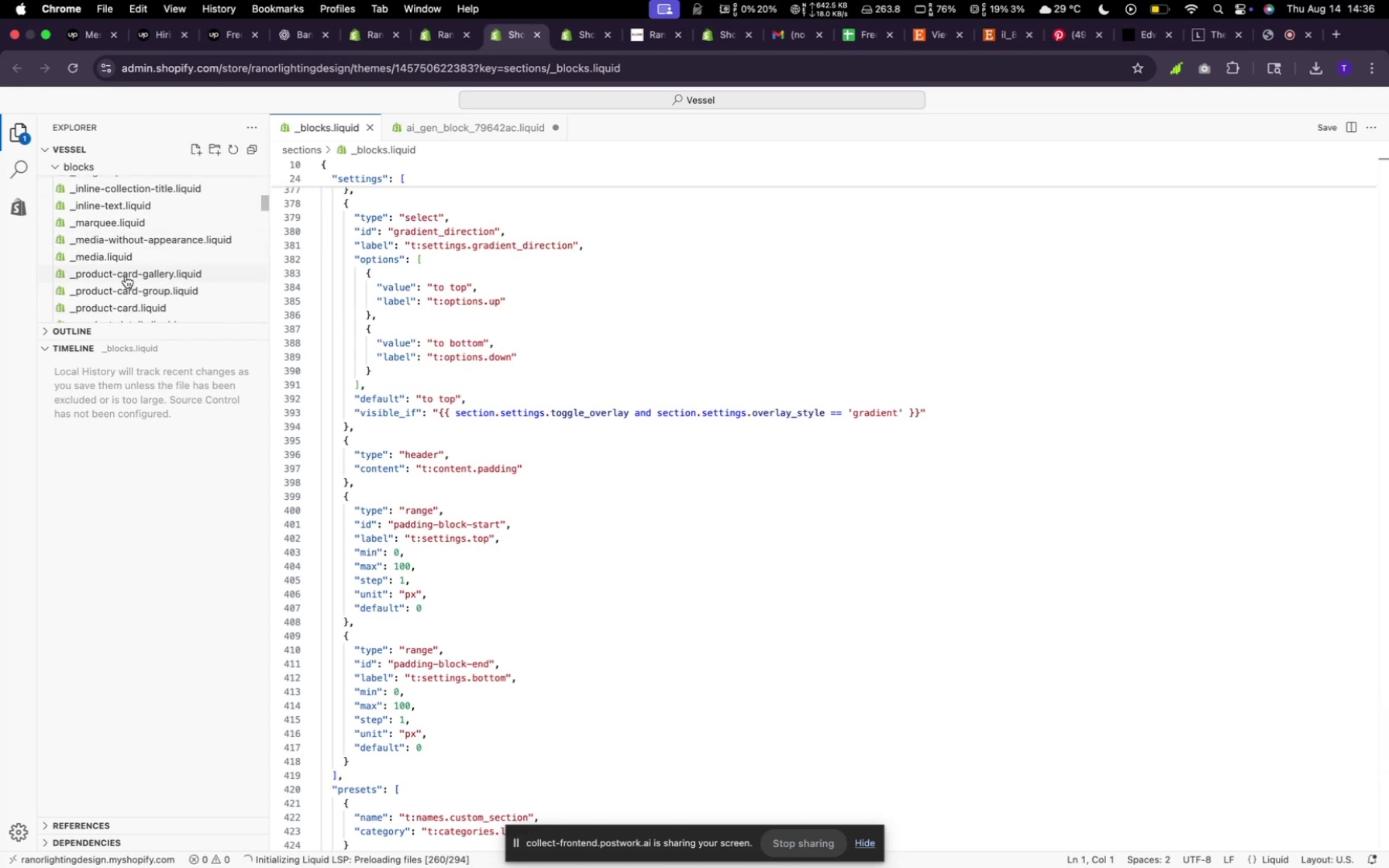 
scroll: coordinate [126, 276], scroll_direction: down, amount: 2.0
 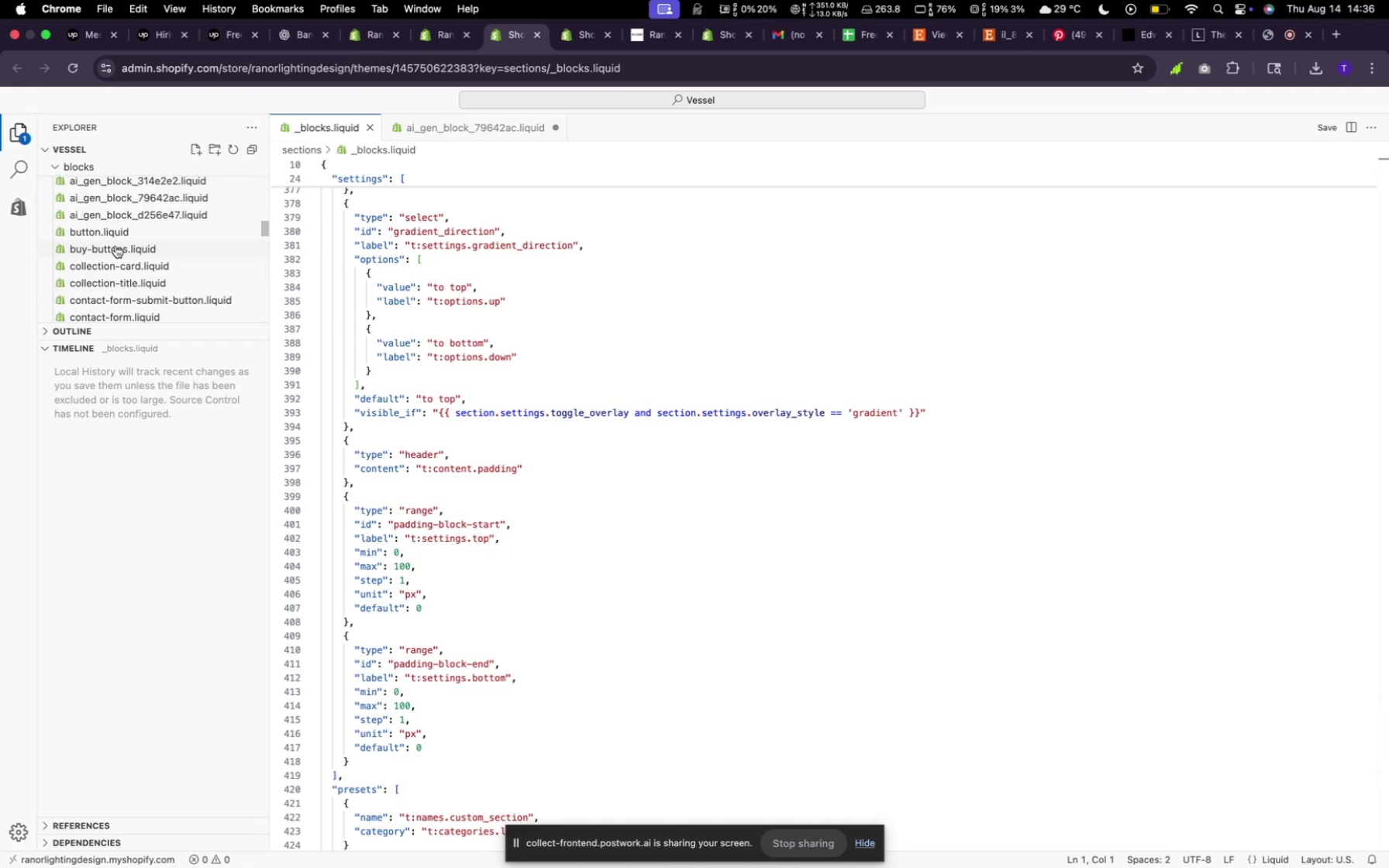 
scroll: coordinate [115, 246], scroll_direction: up, amount: 2.0
 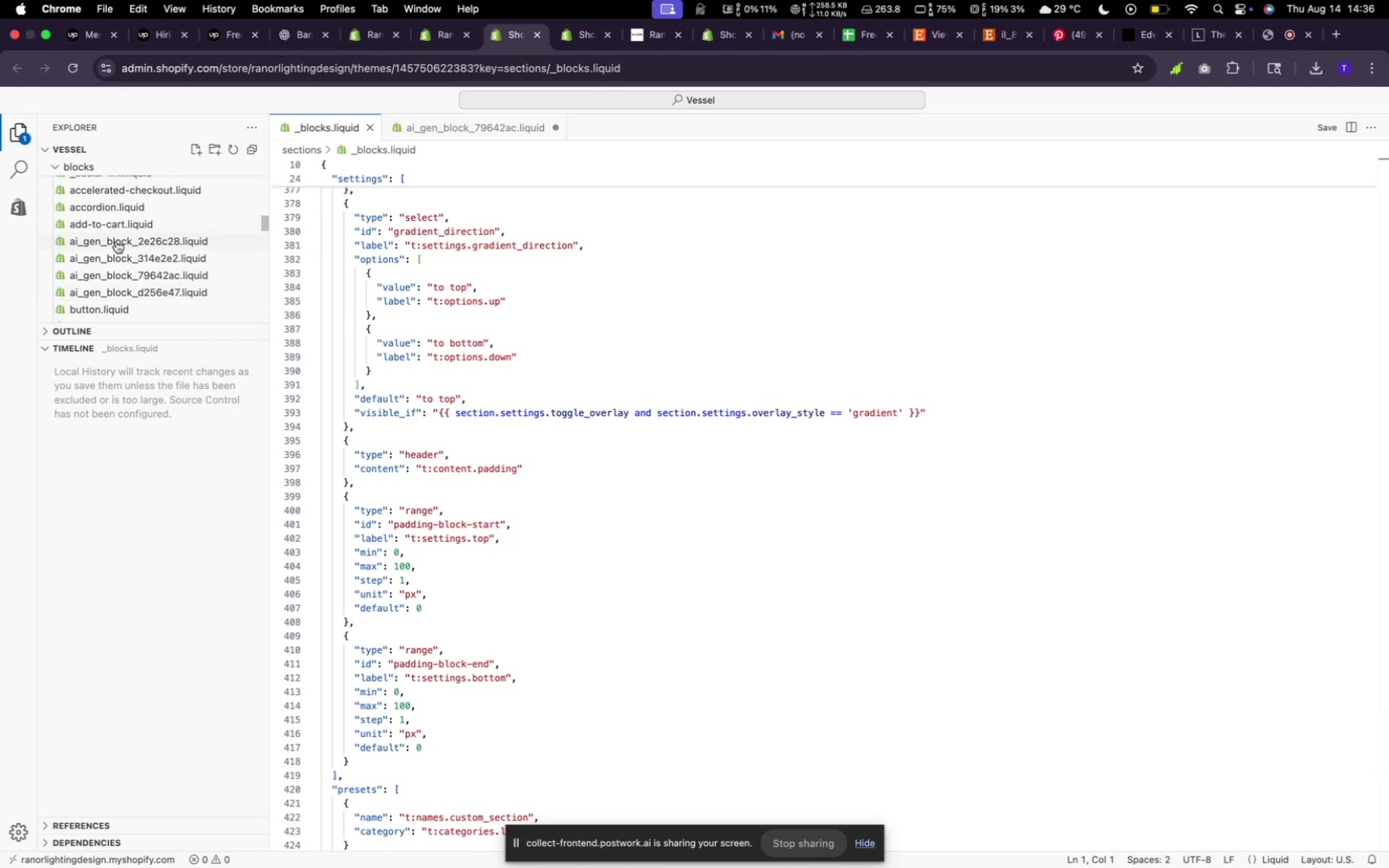 
left_click([116, 241])
 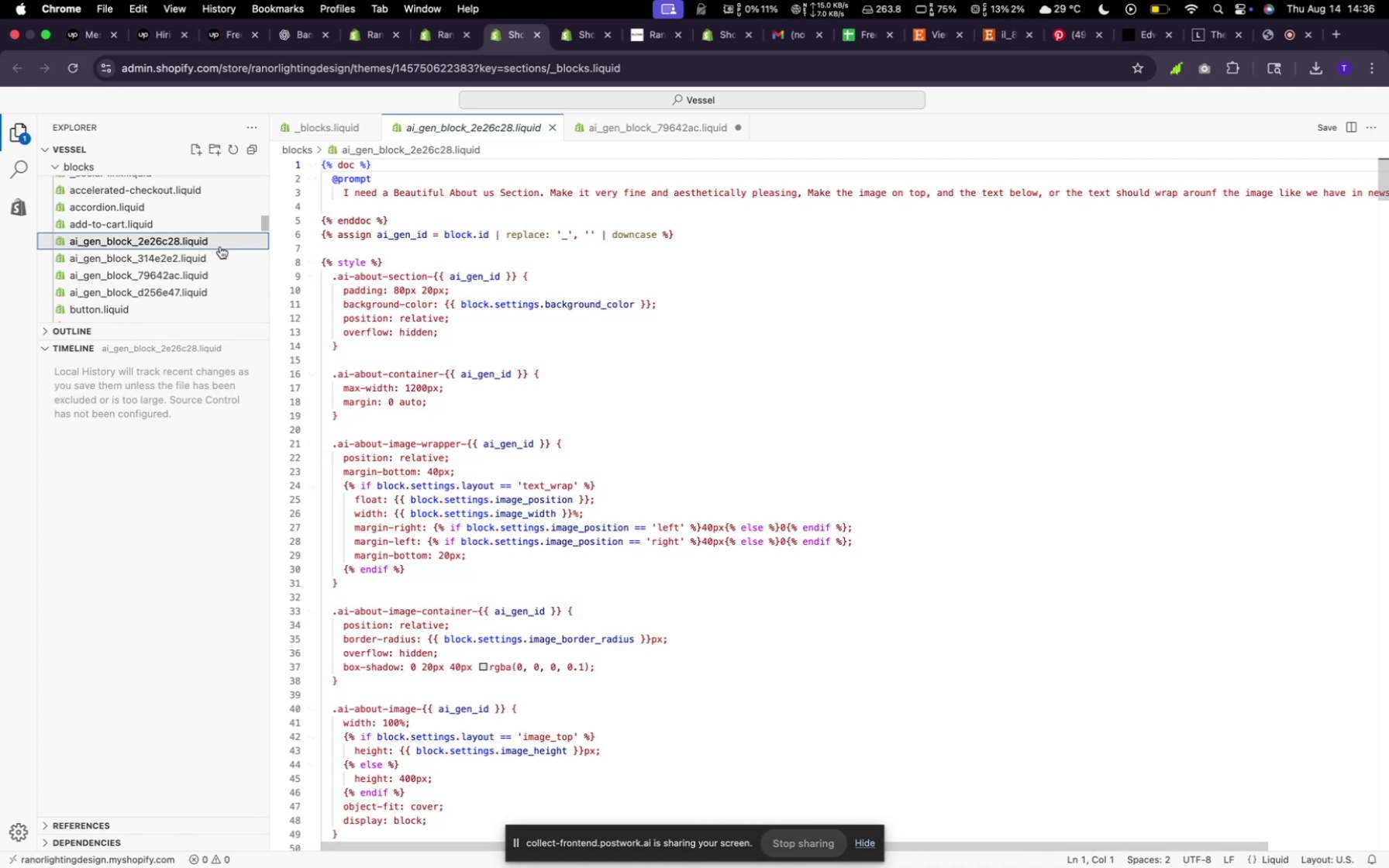 
left_click([199, 256])
 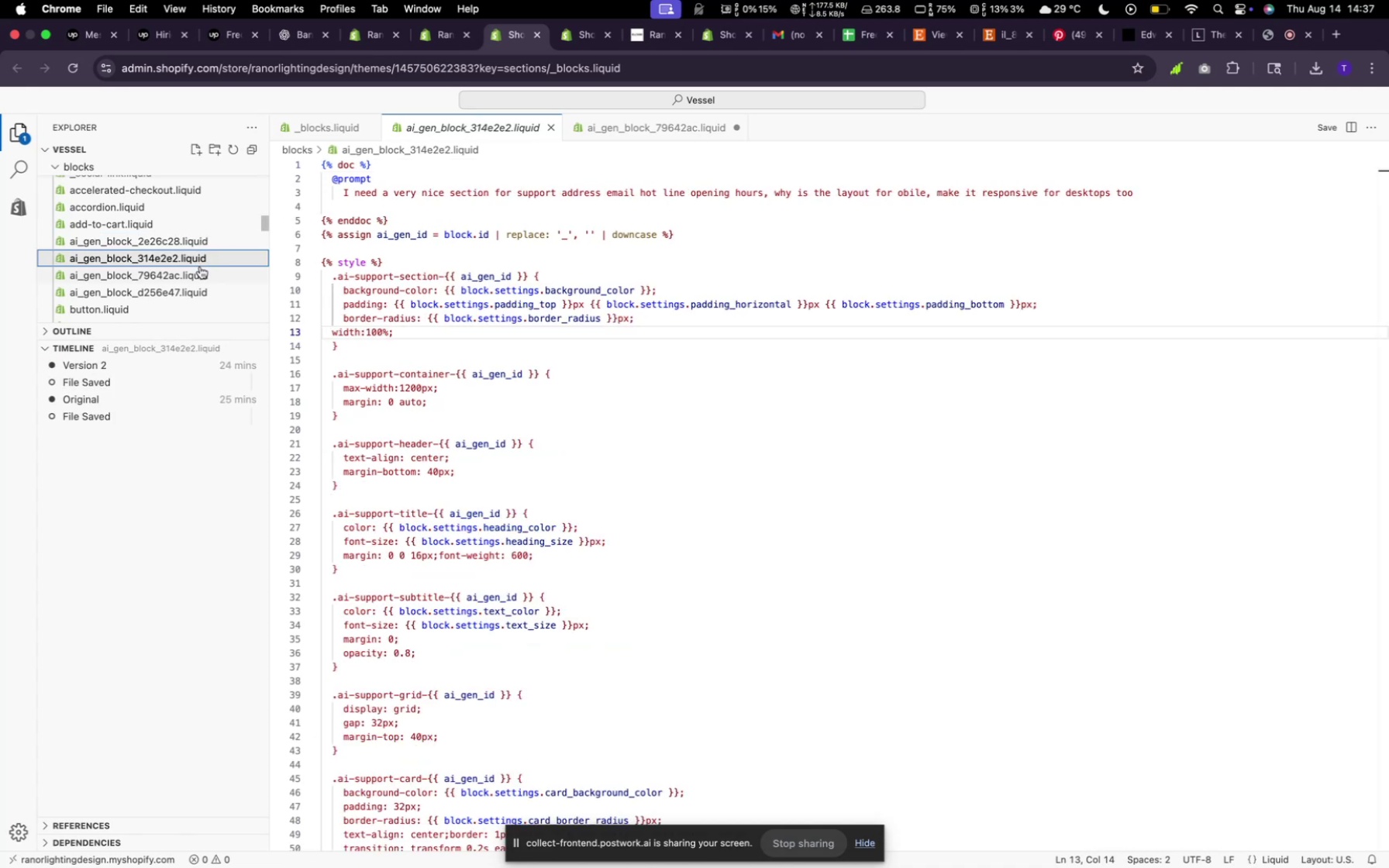 
left_click([200, 267])
 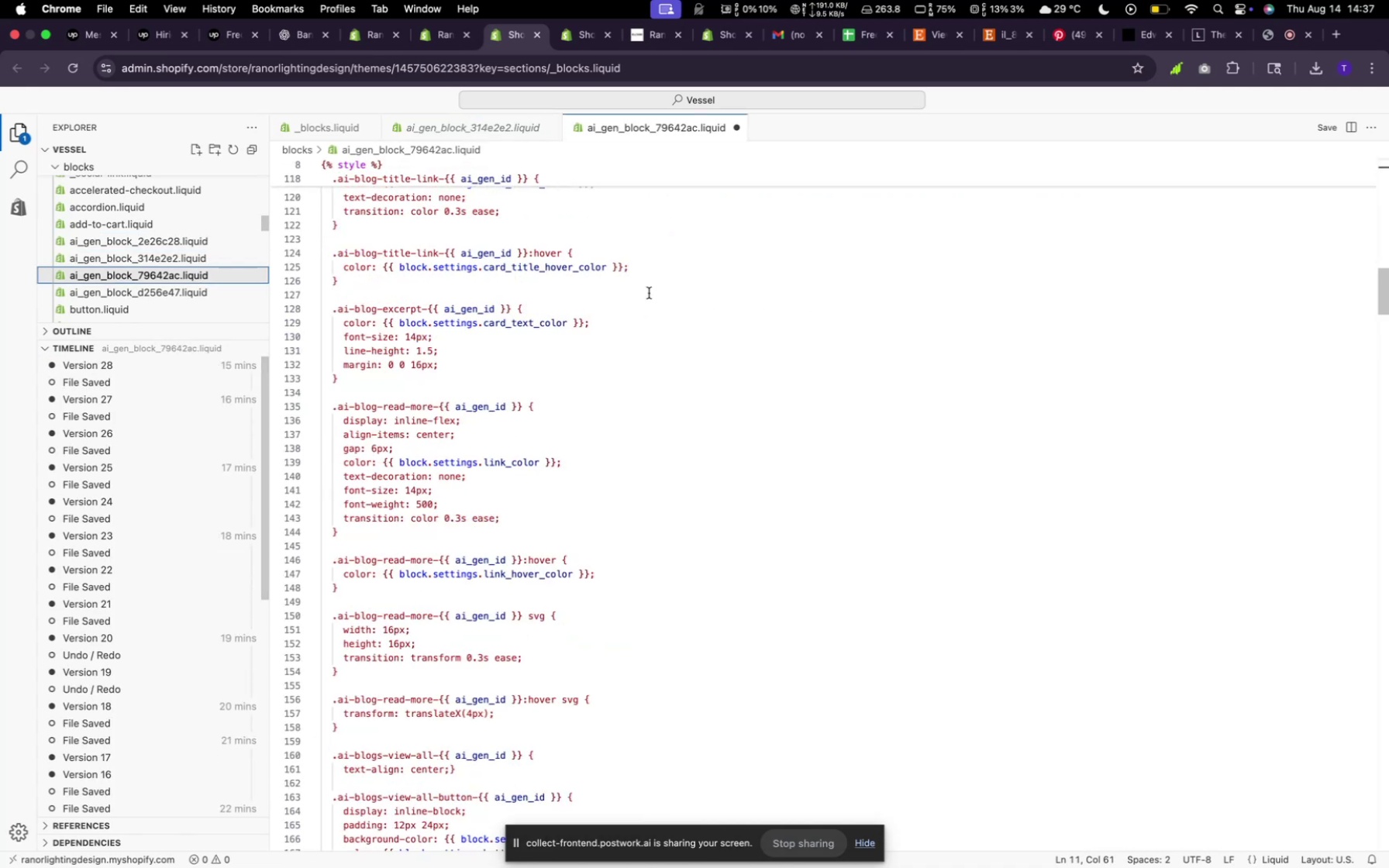 
scroll: coordinate [658, 298], scroll_direction: up, amount: 78.0
 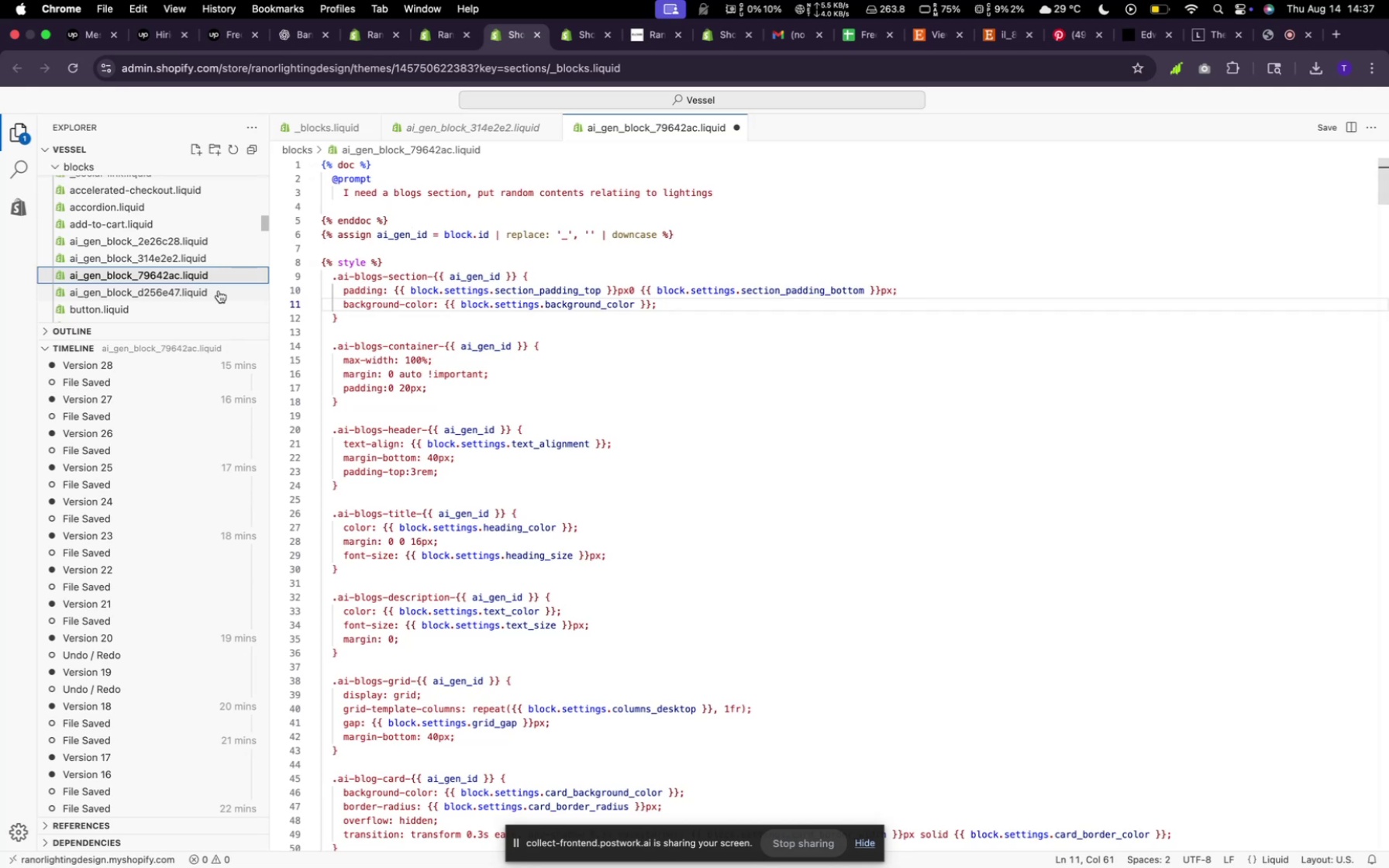 
left_click([219, 291])
 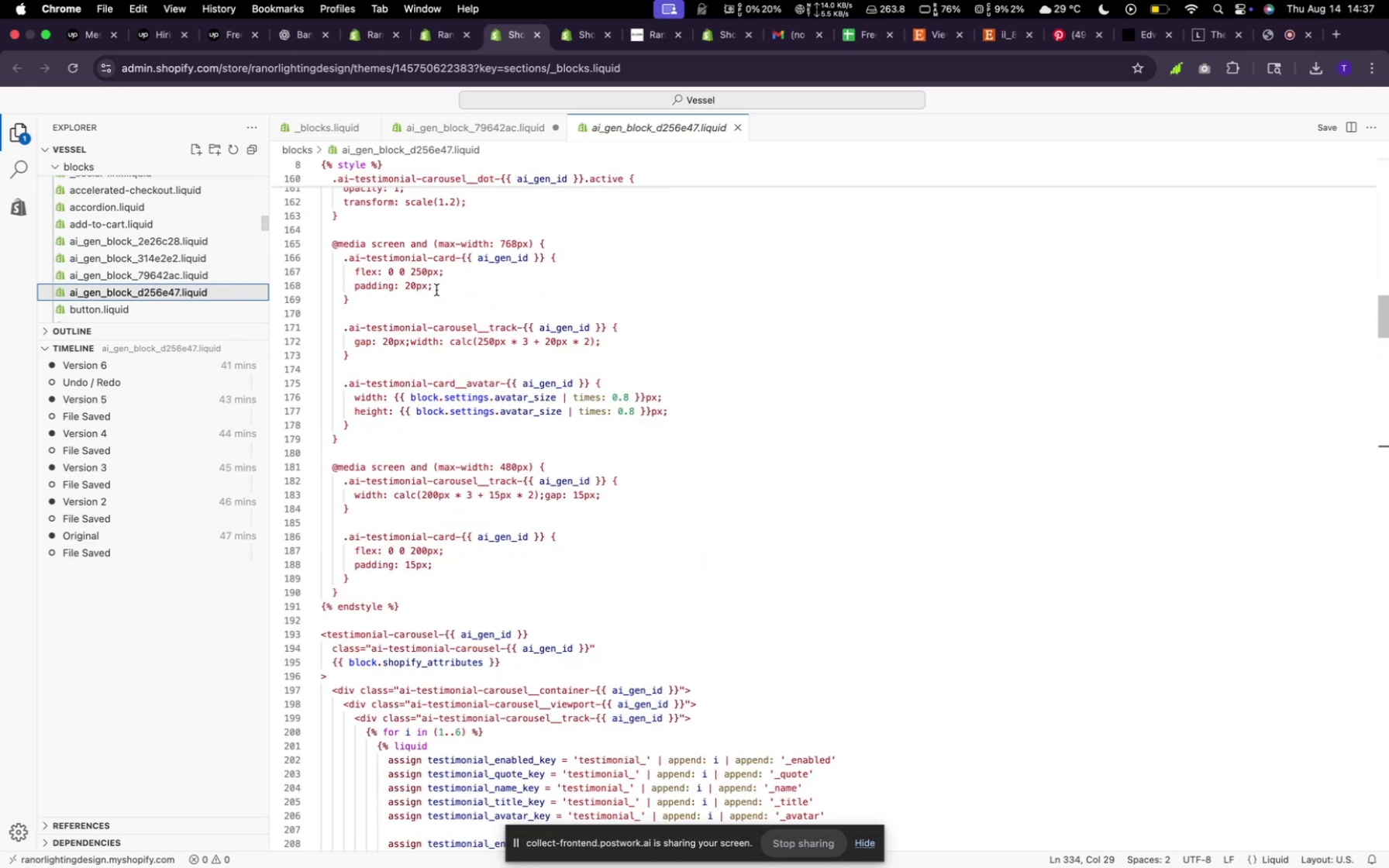 
scroll: coordinate [449, 291], scroll_direction: up, amount: 101.0
 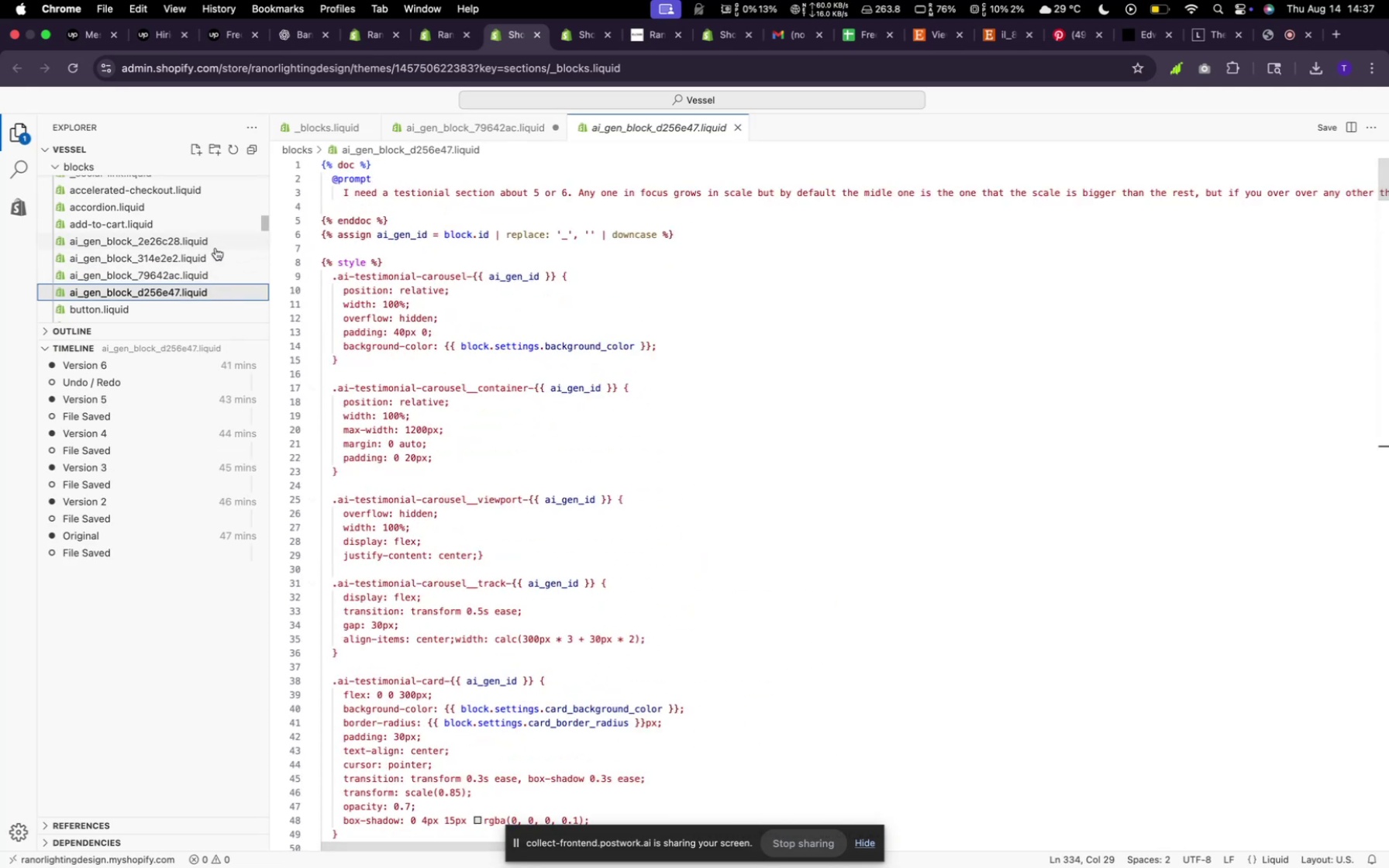 
left_click([157, 233])
 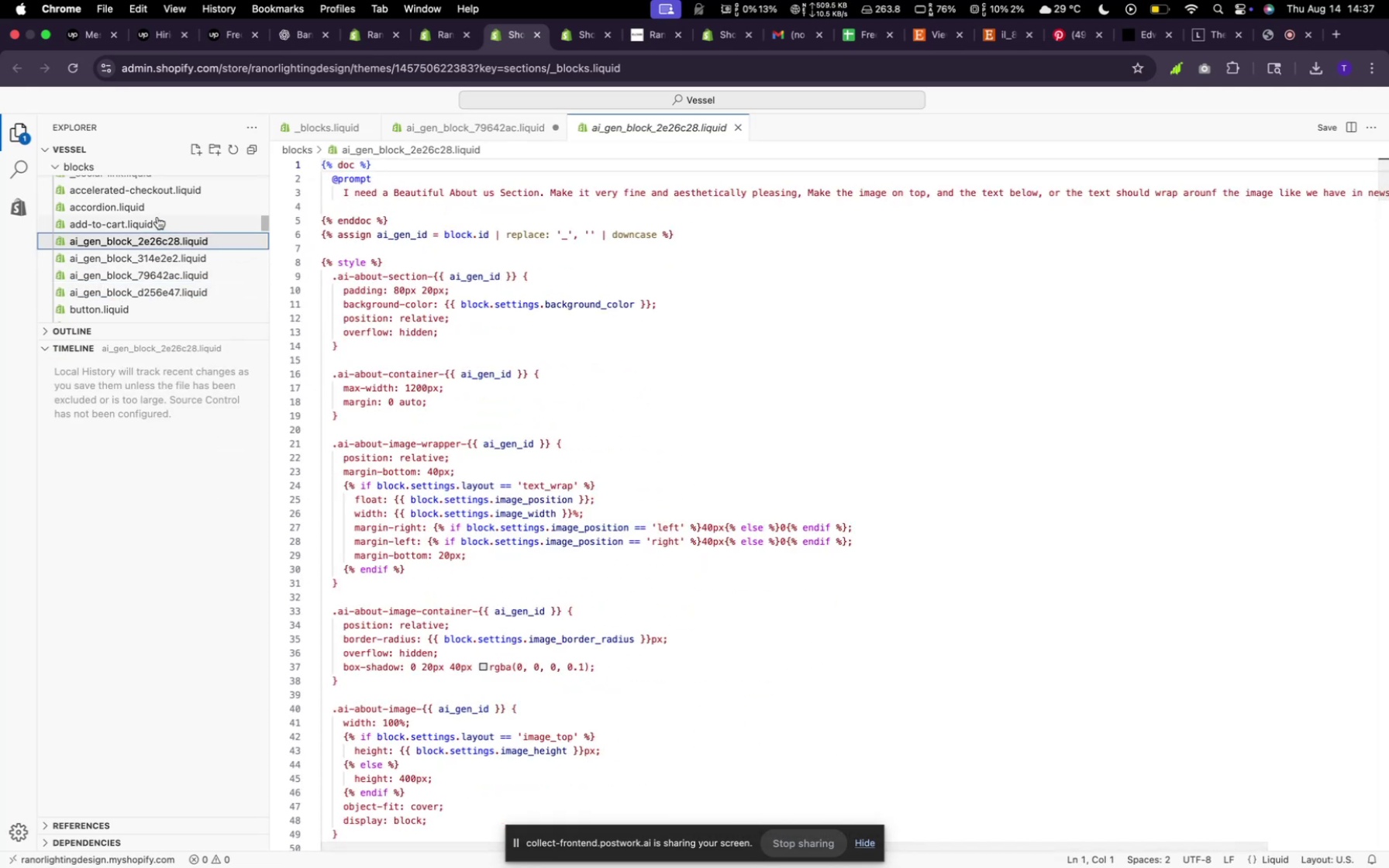 
scroll: coordinate [157, 217], scroll_direction: up, amount: 20.0
 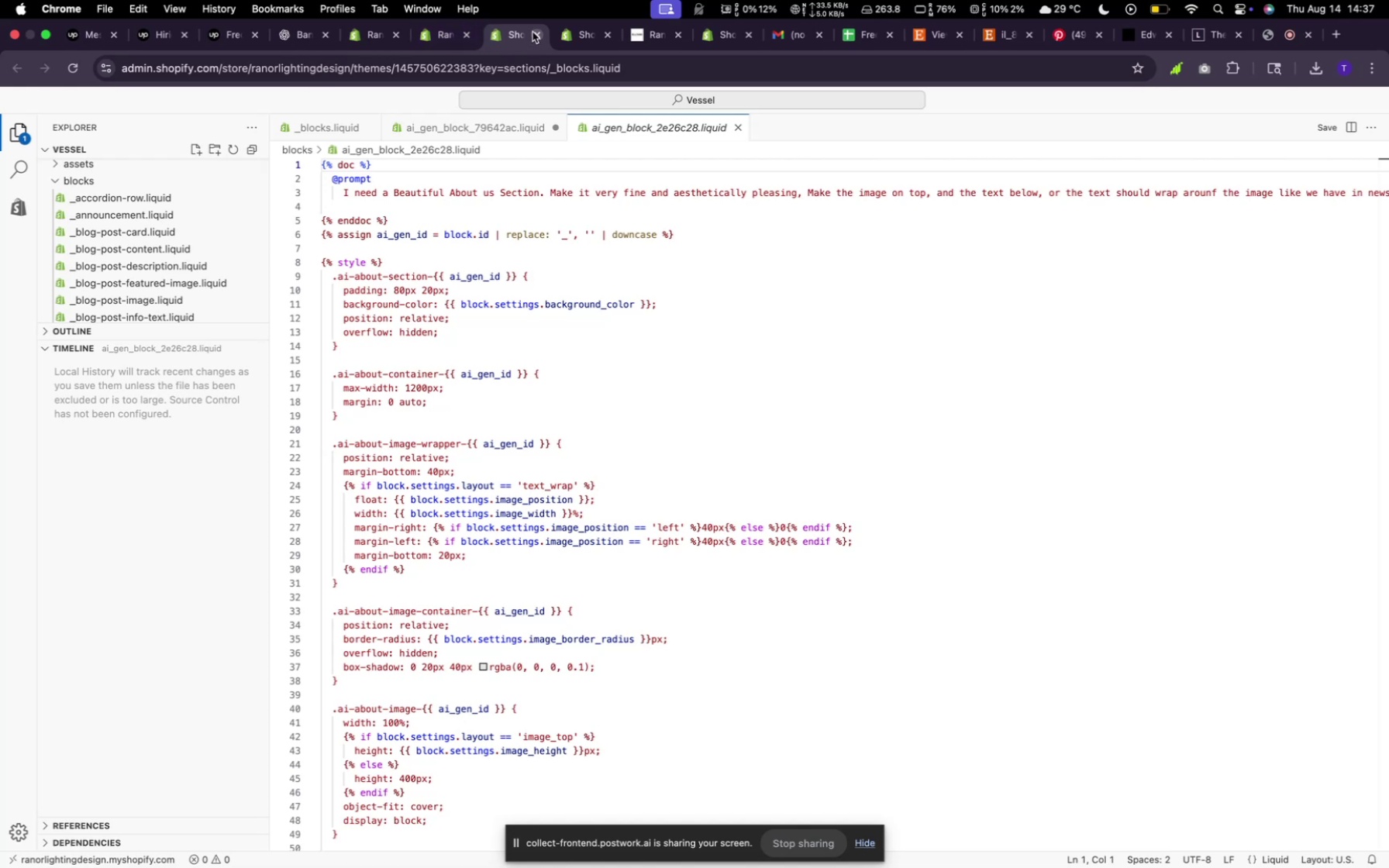 
left_click([533, 30])
 